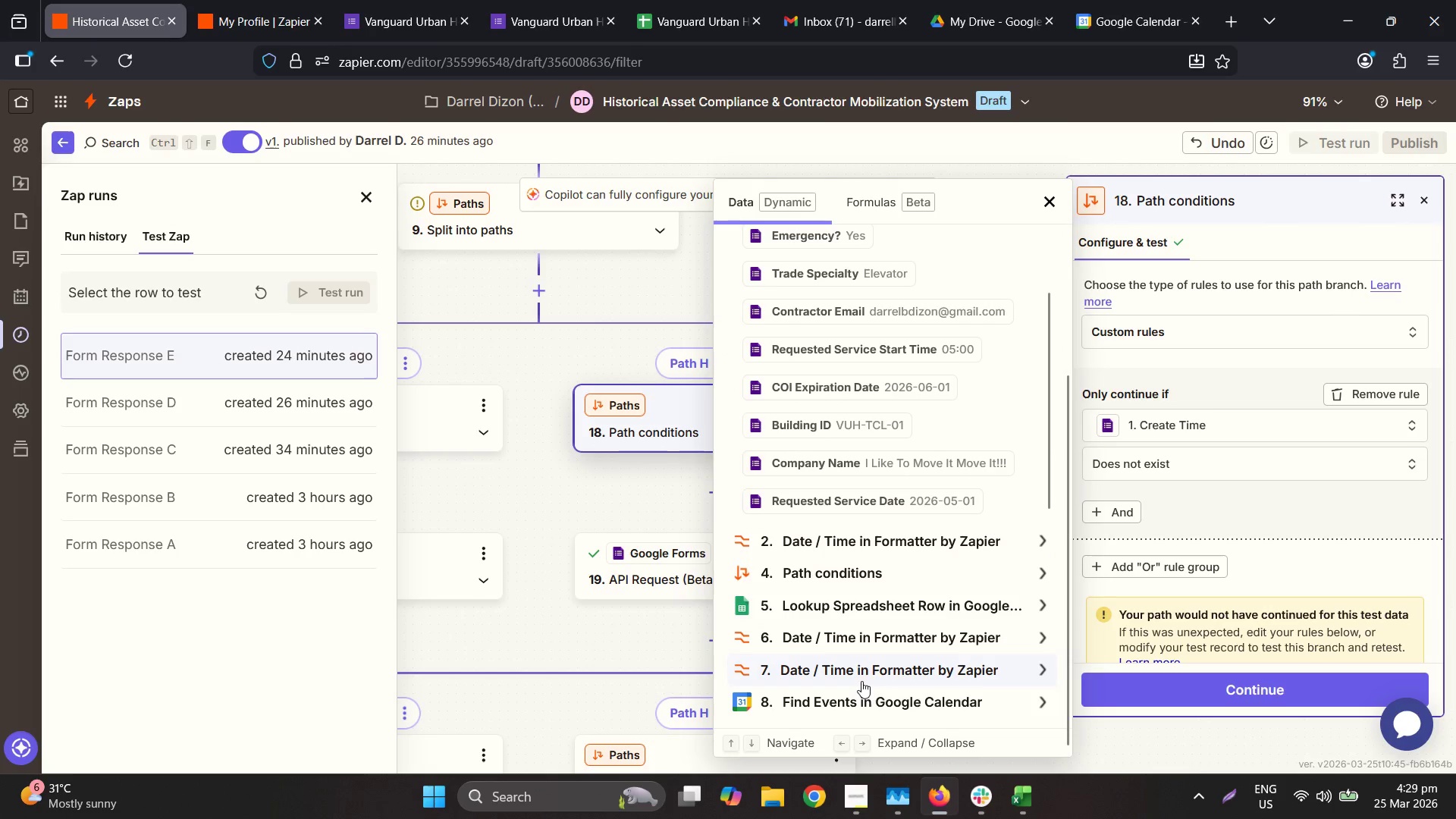 
left_click([859, 695])
 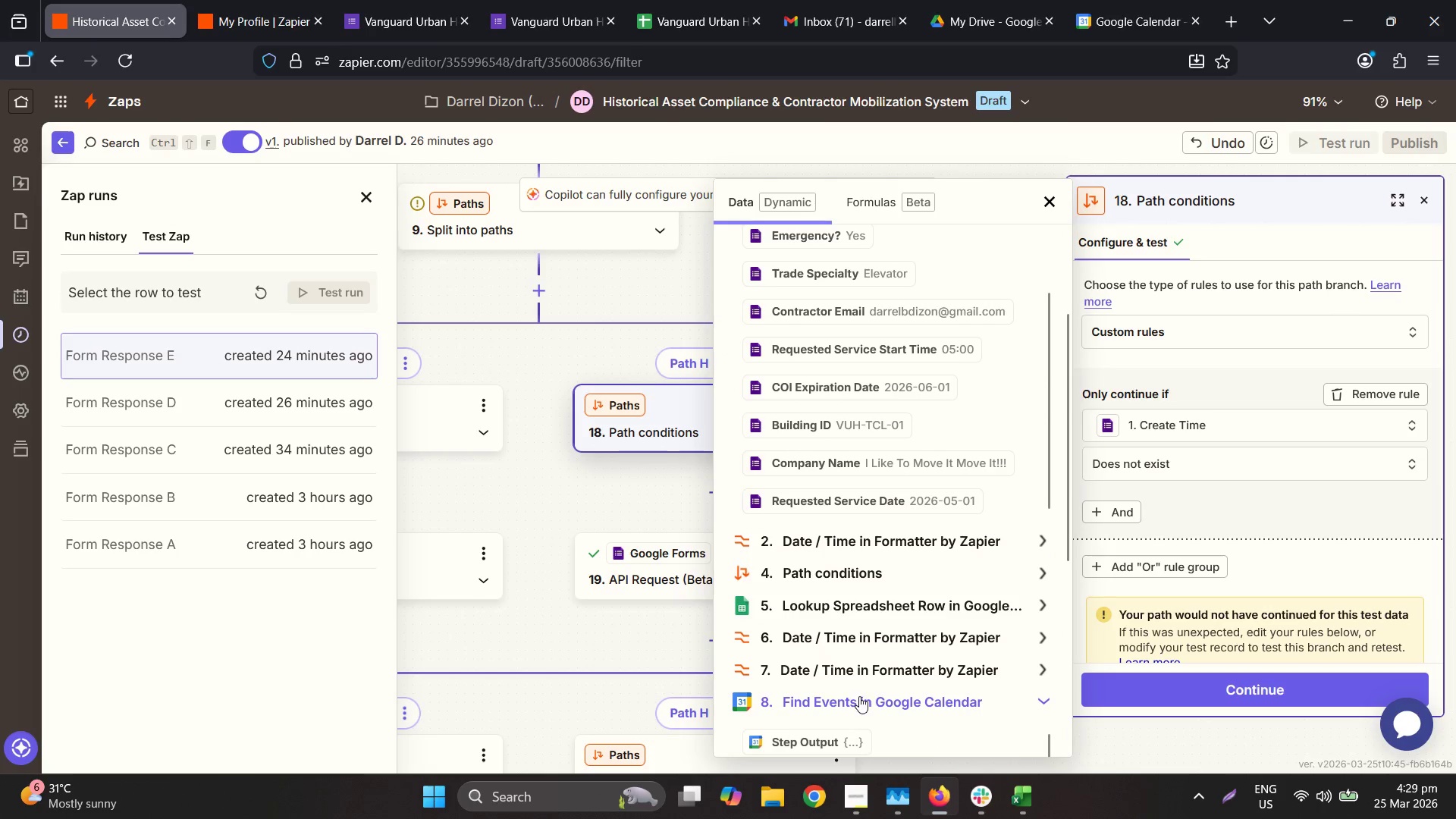 
scroll: coordinate [889, 604], scroll_direction: down, amount: 4.0
 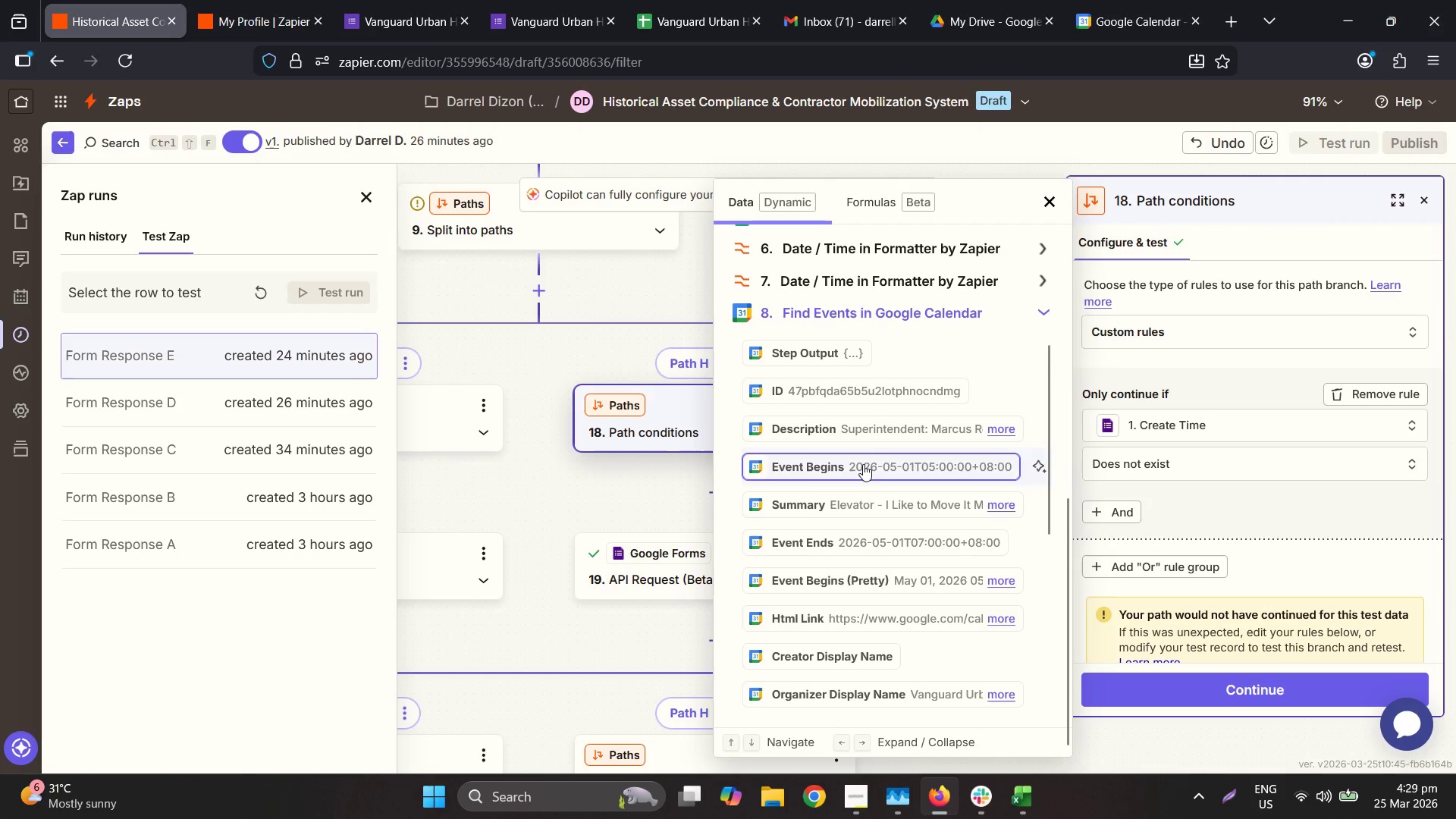 
left_click_drag(start_coordinate=[884, 427], to_coordinate=[844, 689])
 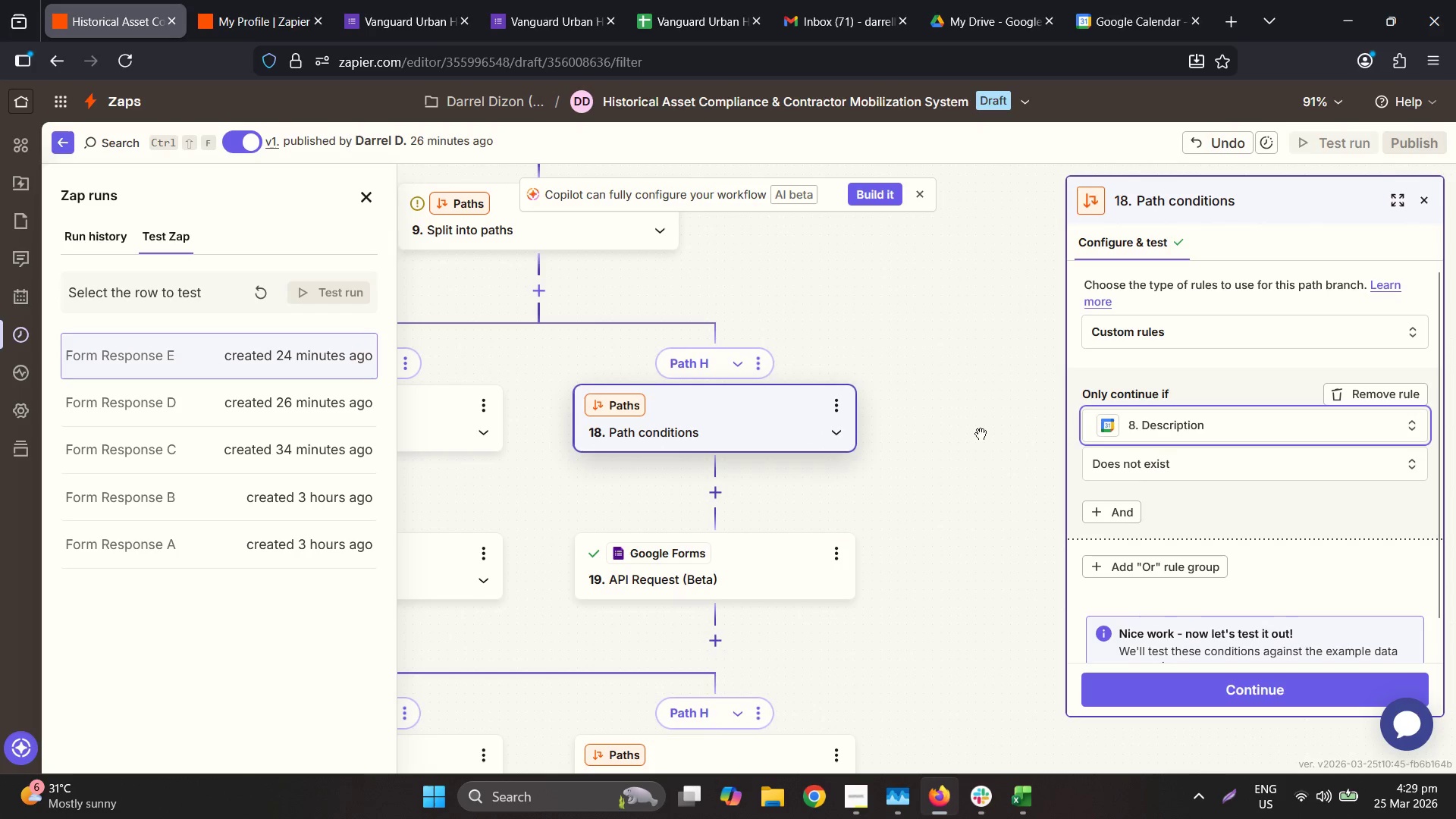 
left_click([1185, 417])
 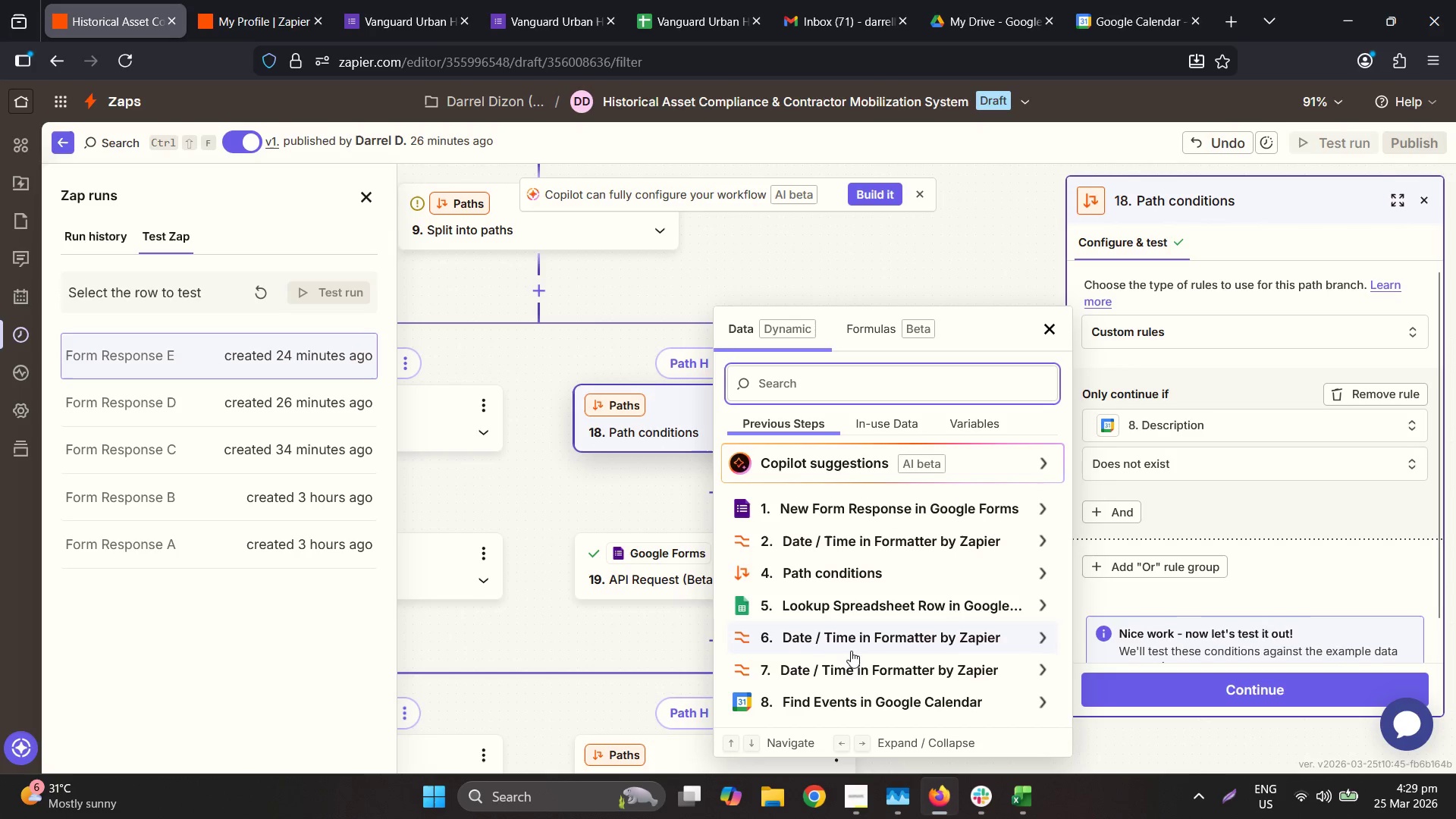 
scroll: coordinate [863, 639], scroll_direction: down, amount: 2.0
 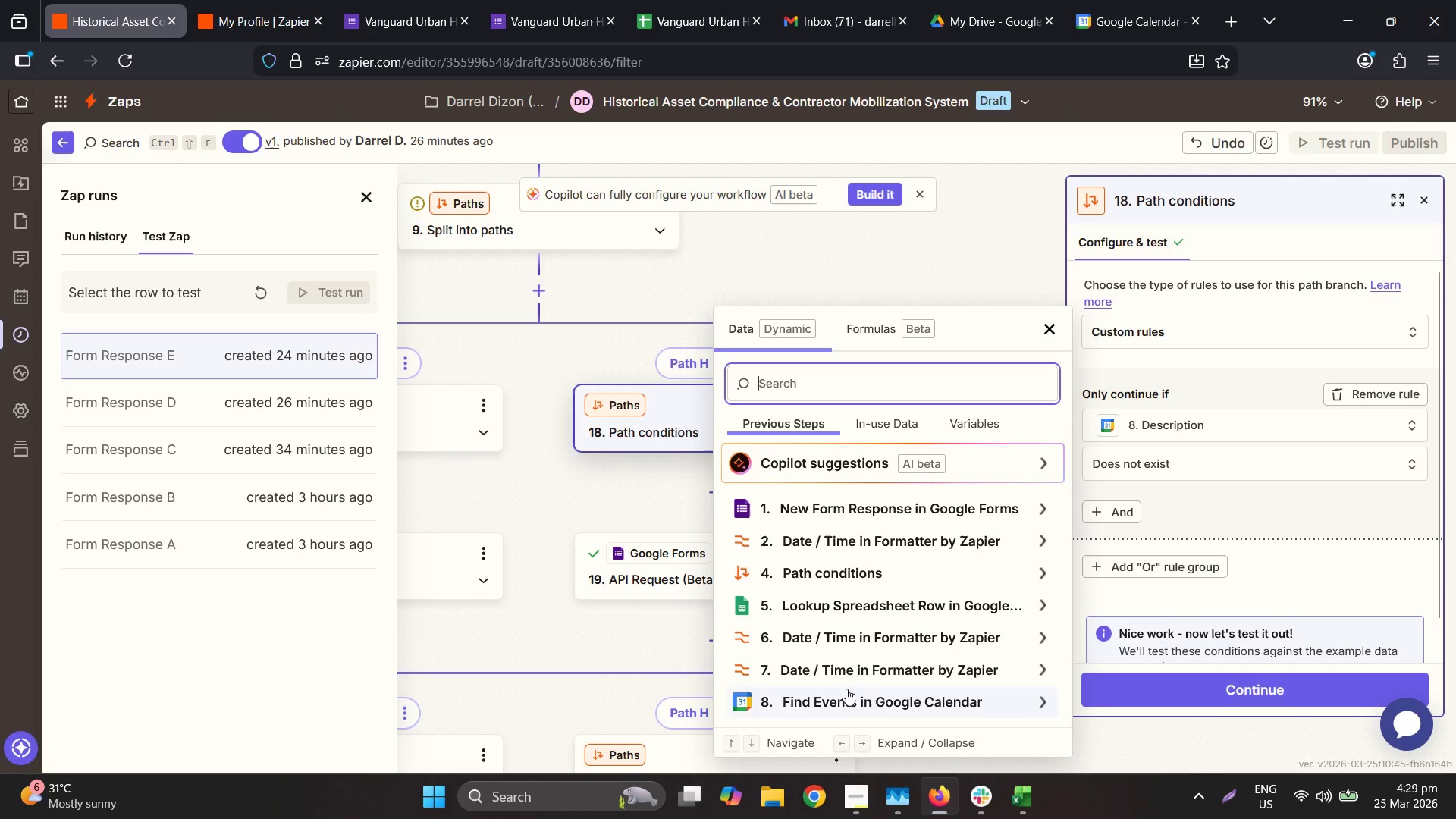 
left_click([841, 700])
 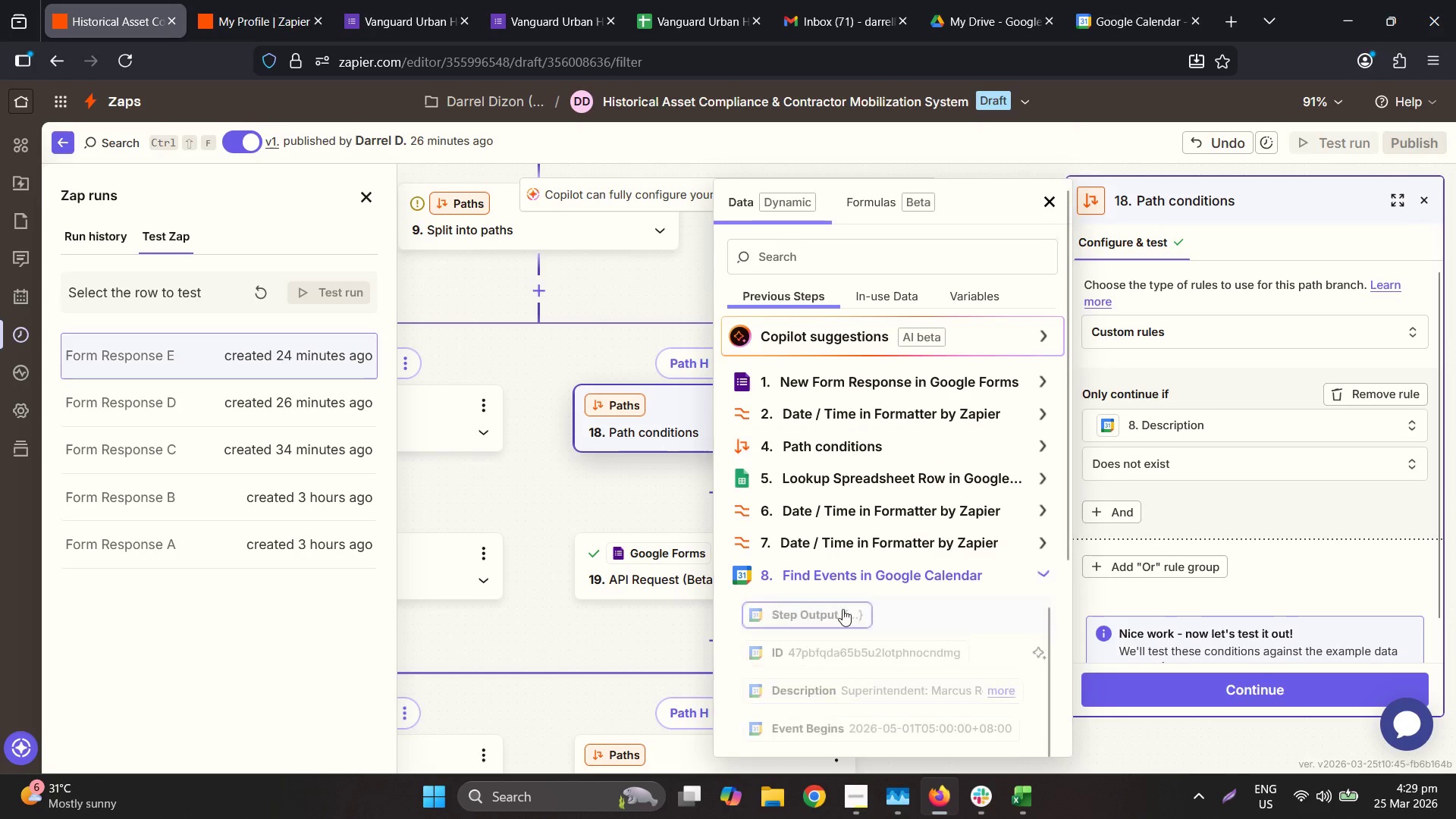 
scroll: coordinate [854, 575], scroll_direction: down, amount: 2.0
 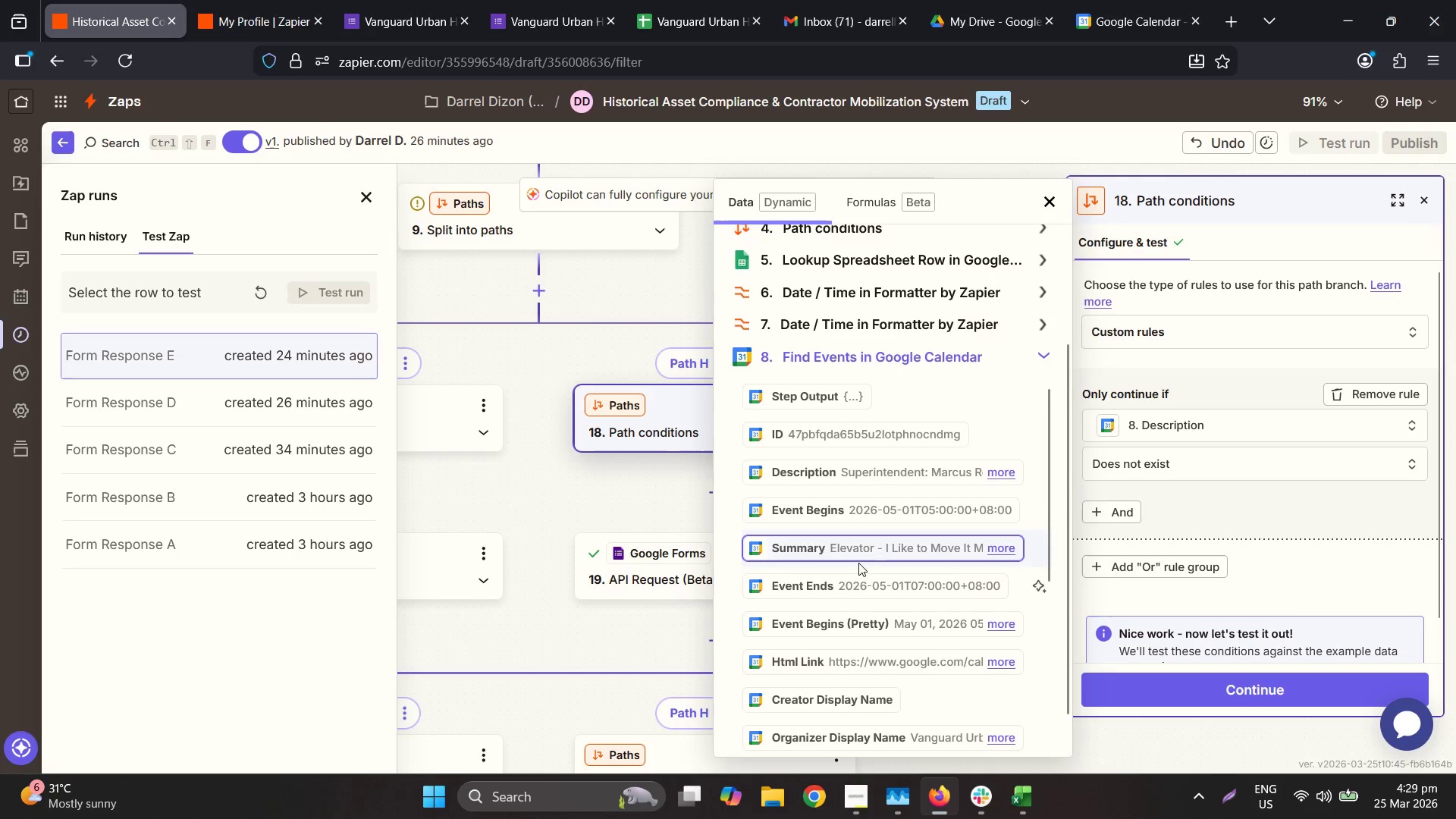 
left_click([863, 539])
 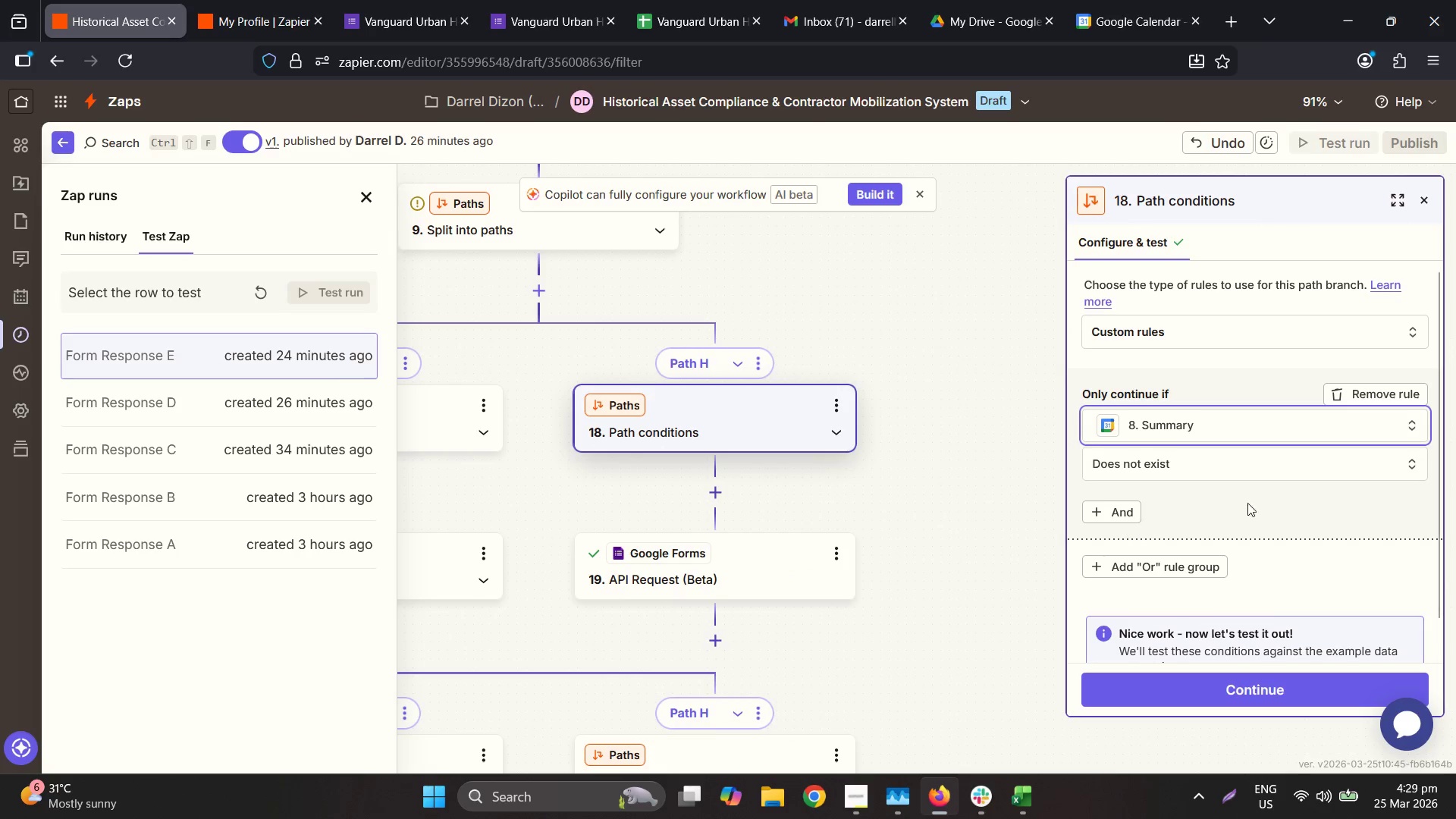 
left_click([1257, 456])
 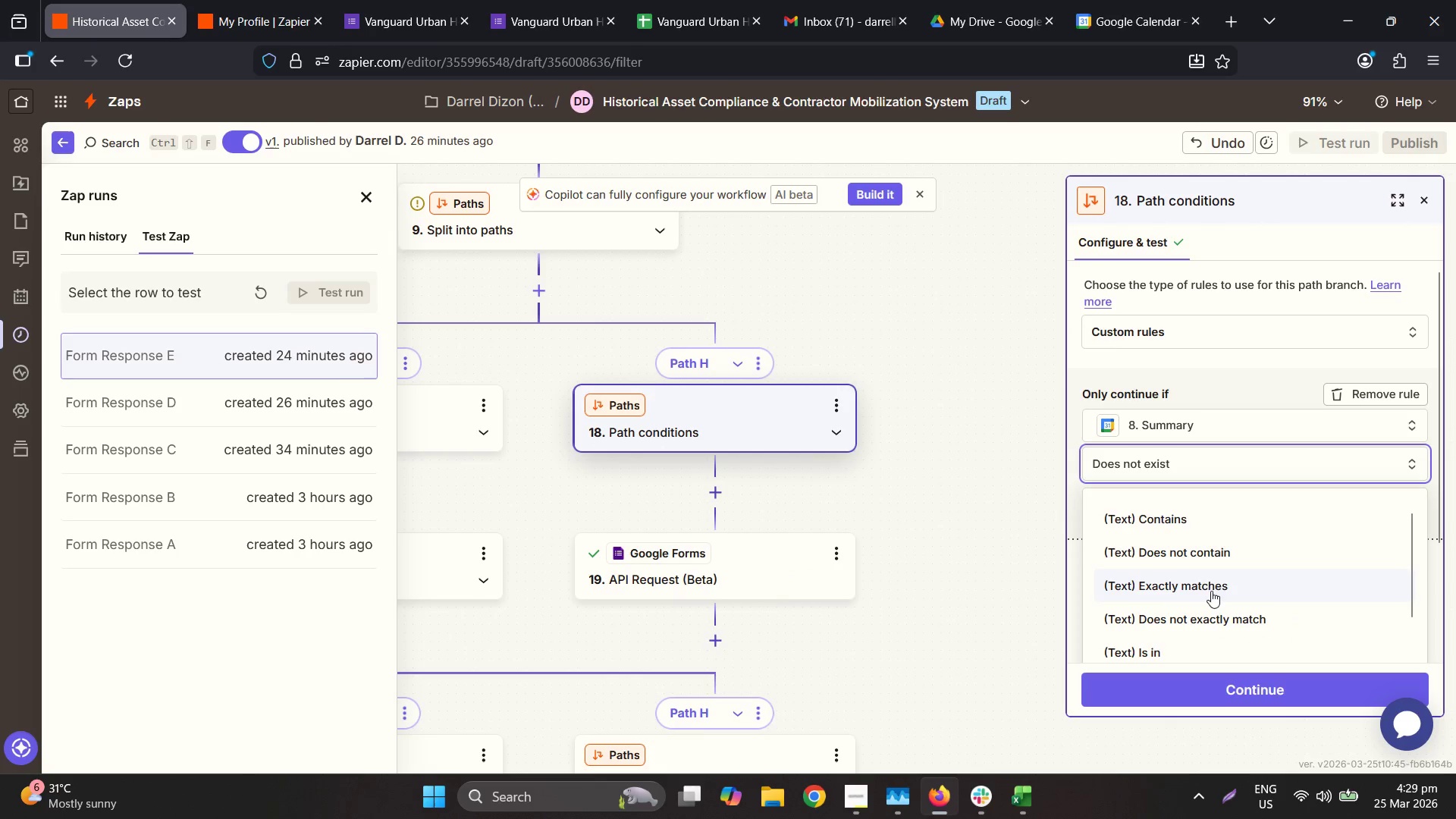 
left_click([1198, 527])
 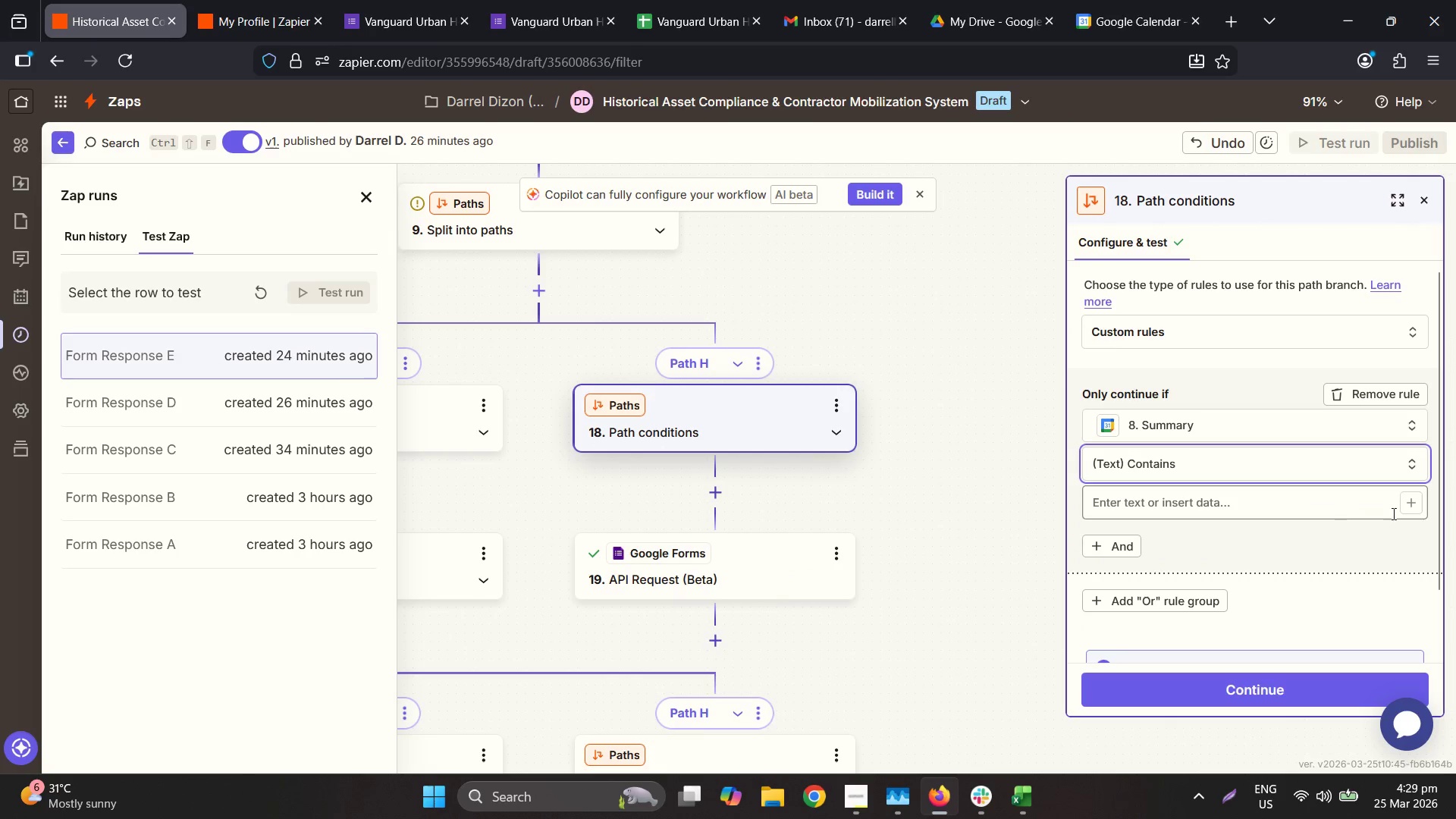 
left_click_drag(start_coordinate=[1413, 513], to_coordinate=[876, 521])
 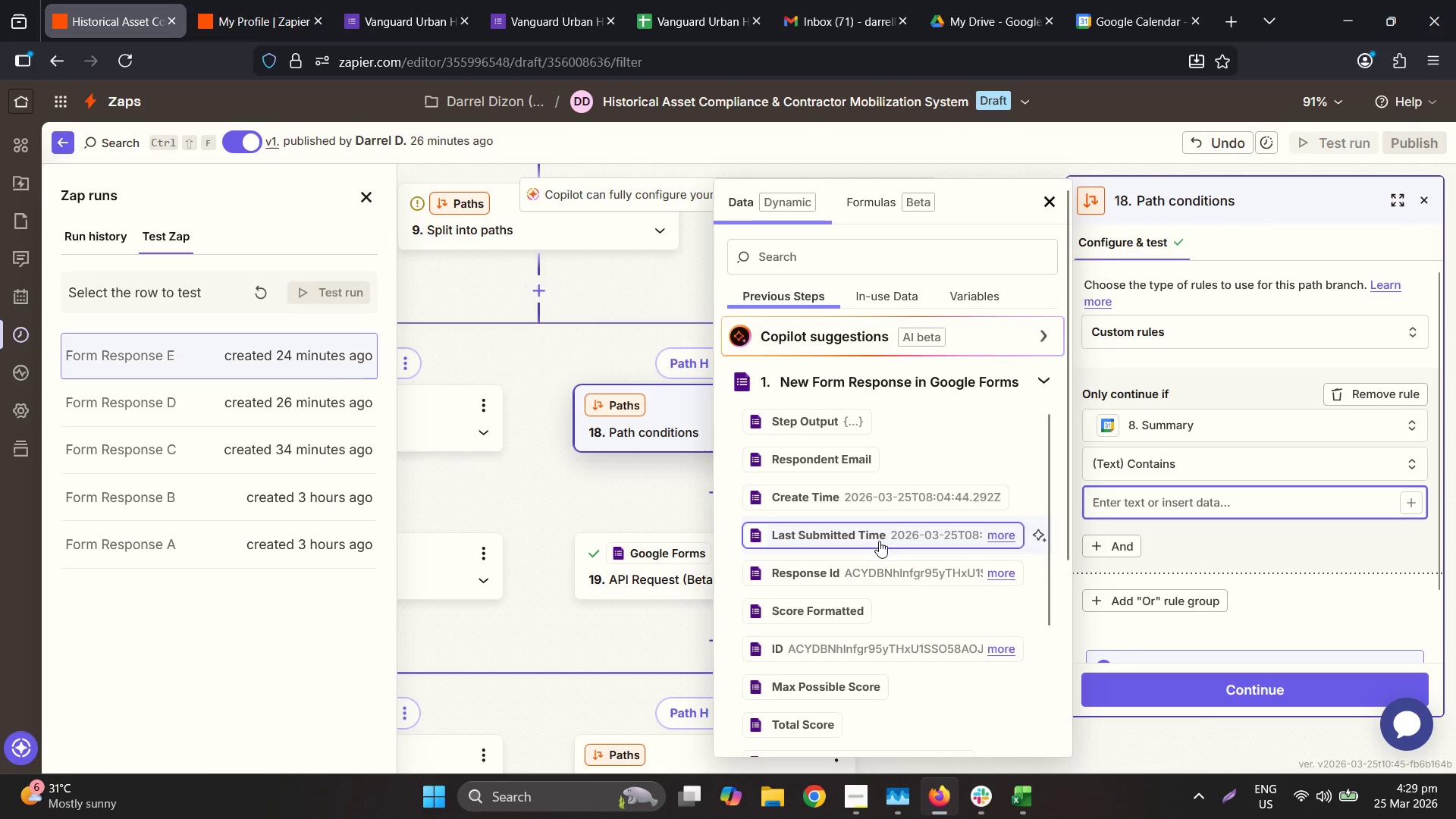 
left_click([876, 521])
 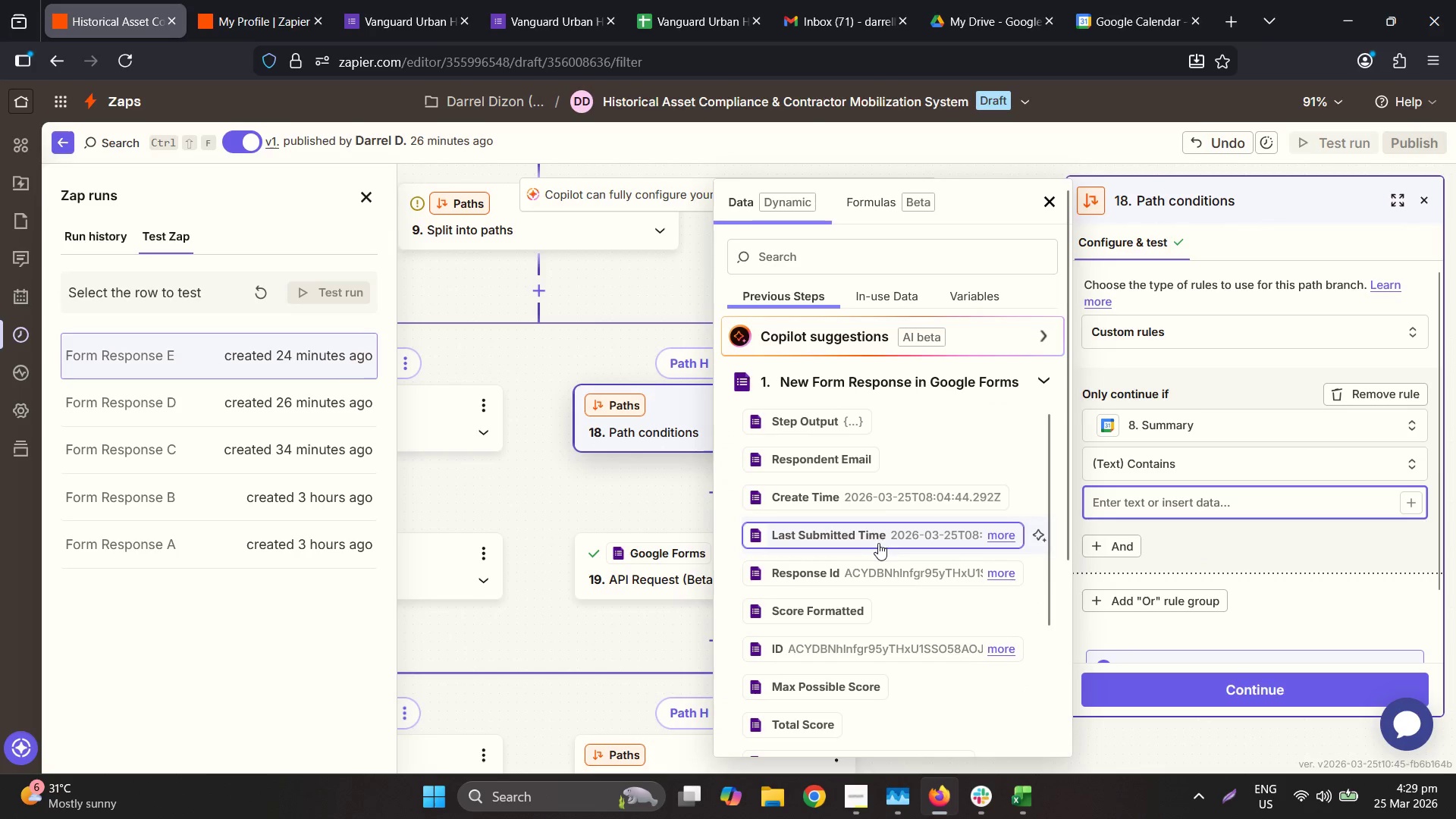 
scroll: coordinate [877, 651], scroll_direction: down, amount: 14.0
 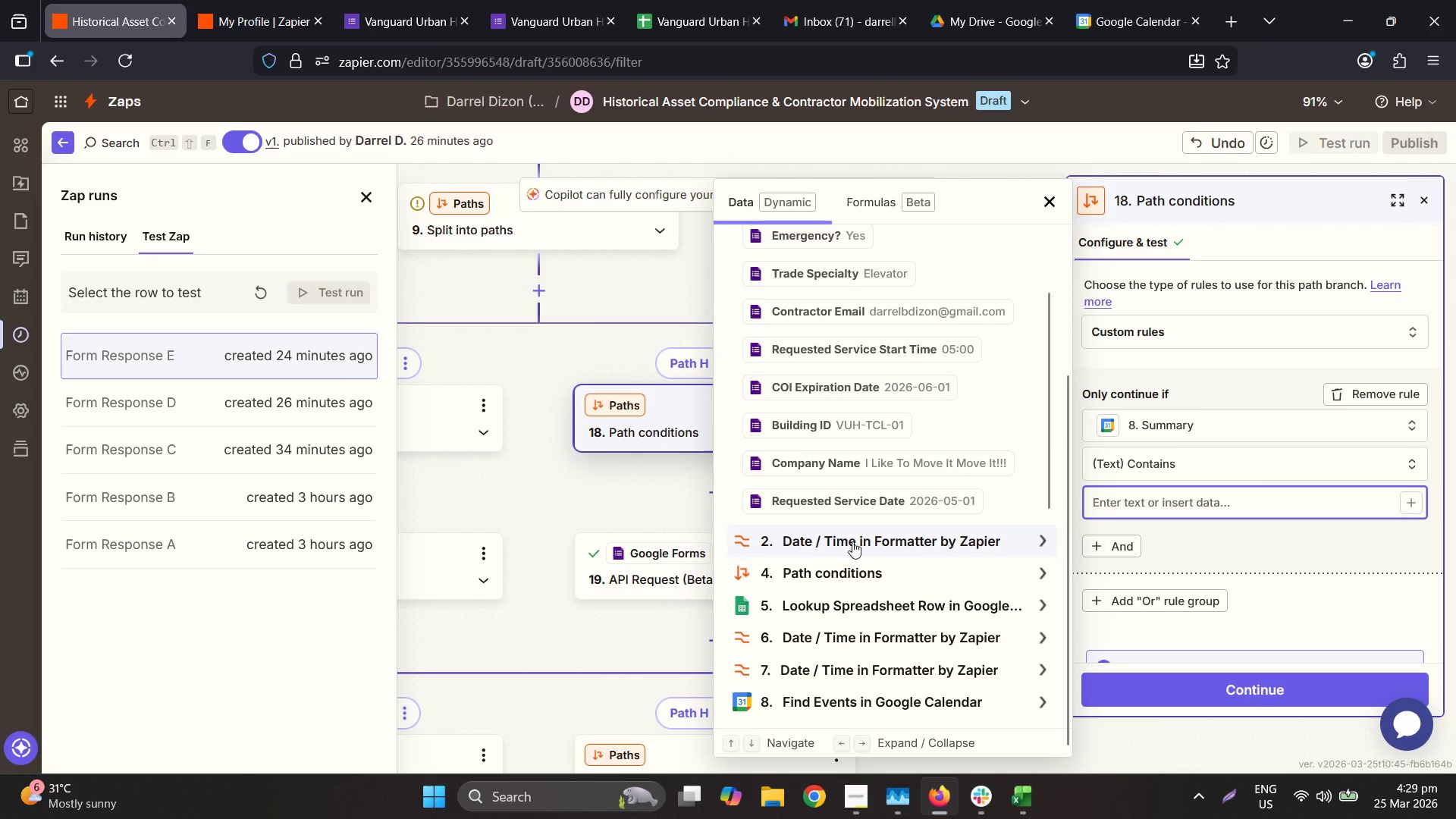 
scroll: coordinate [849, 506], scroll_direction: none, amount: 0.0
 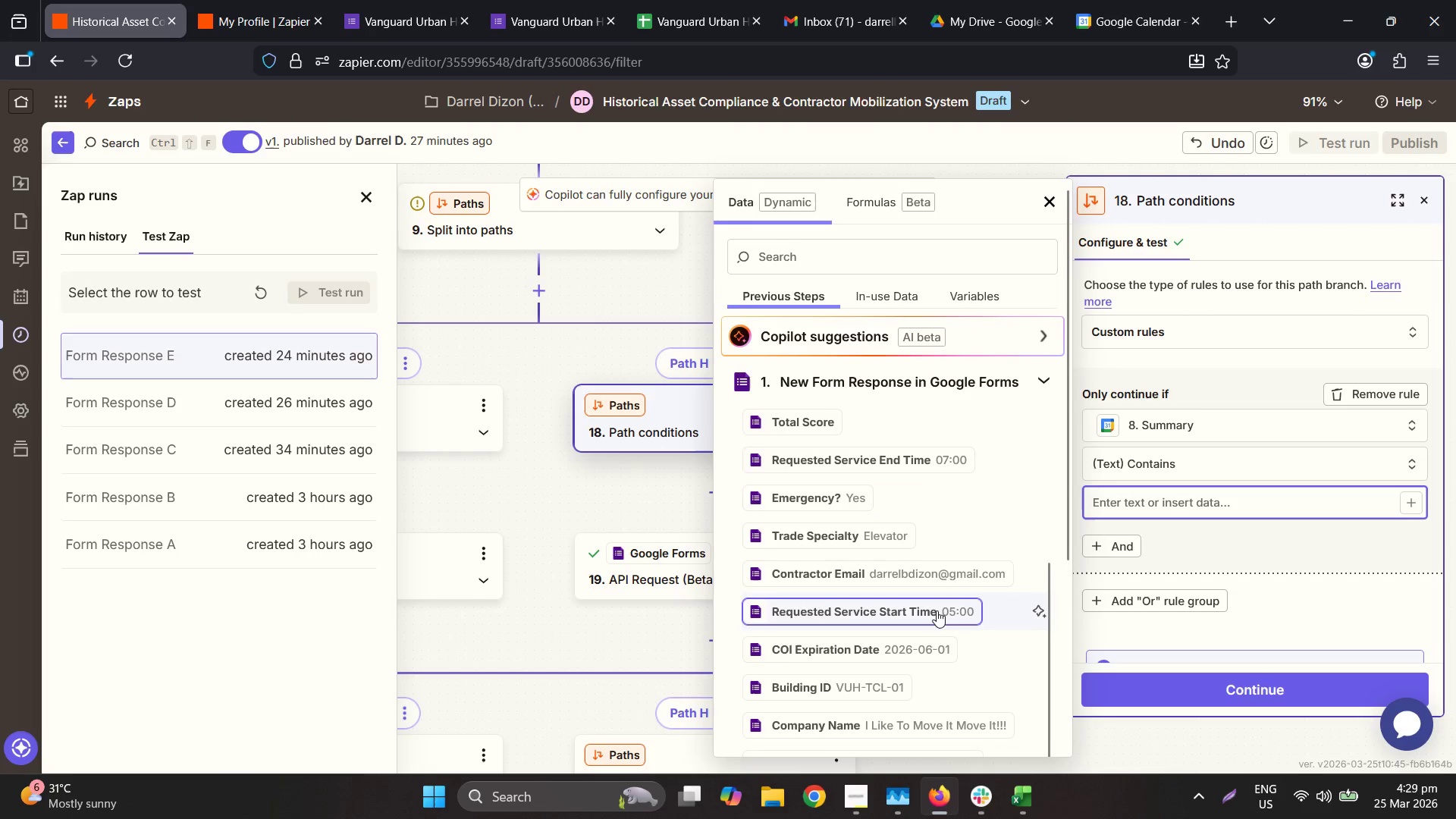 
scroll: coordinate [937, 616], scroll_direction: down, amount: 2.0
 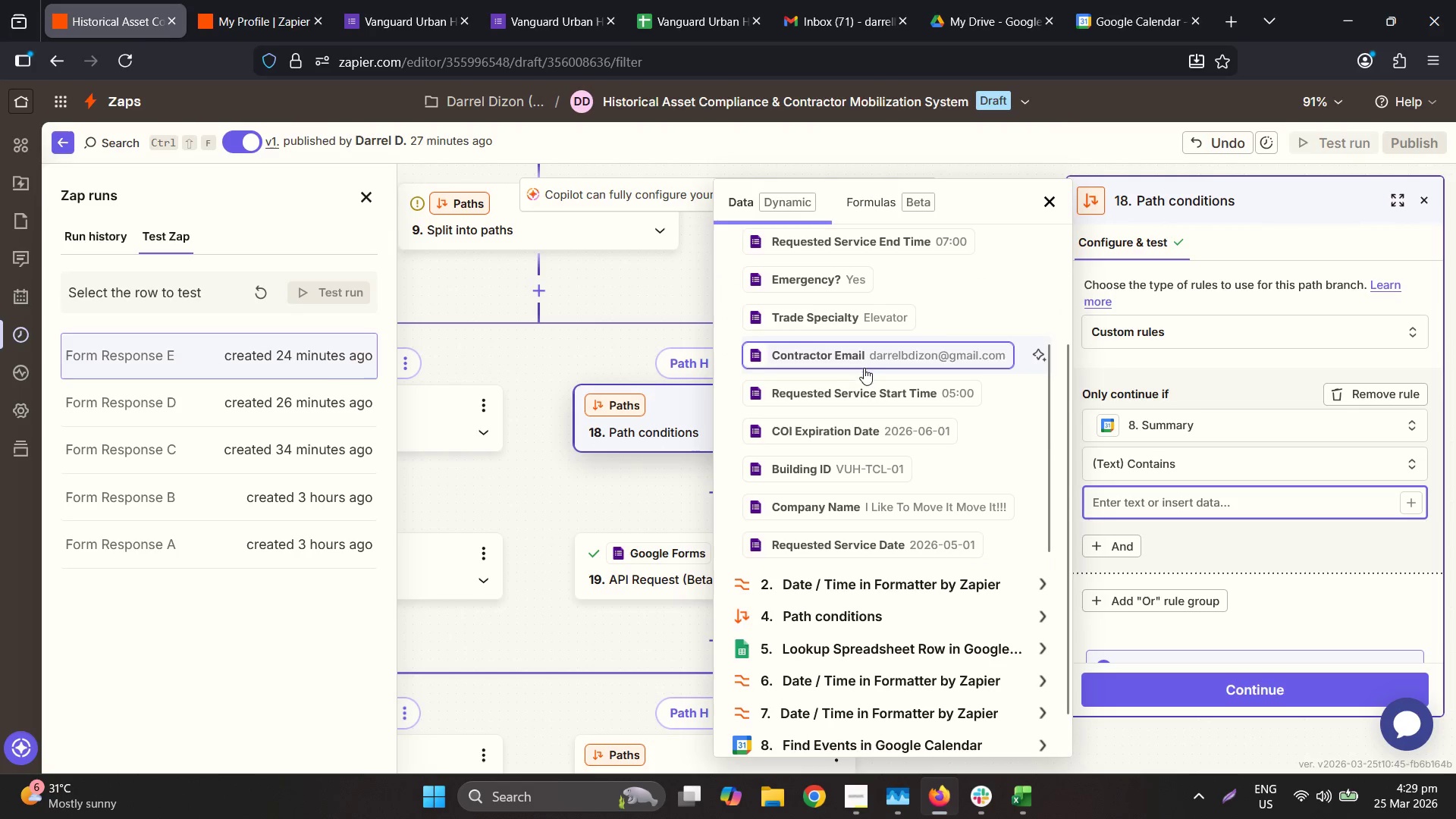 
scroll: coordinate [873, 371], scroll_direction: up, amount: 1.0
 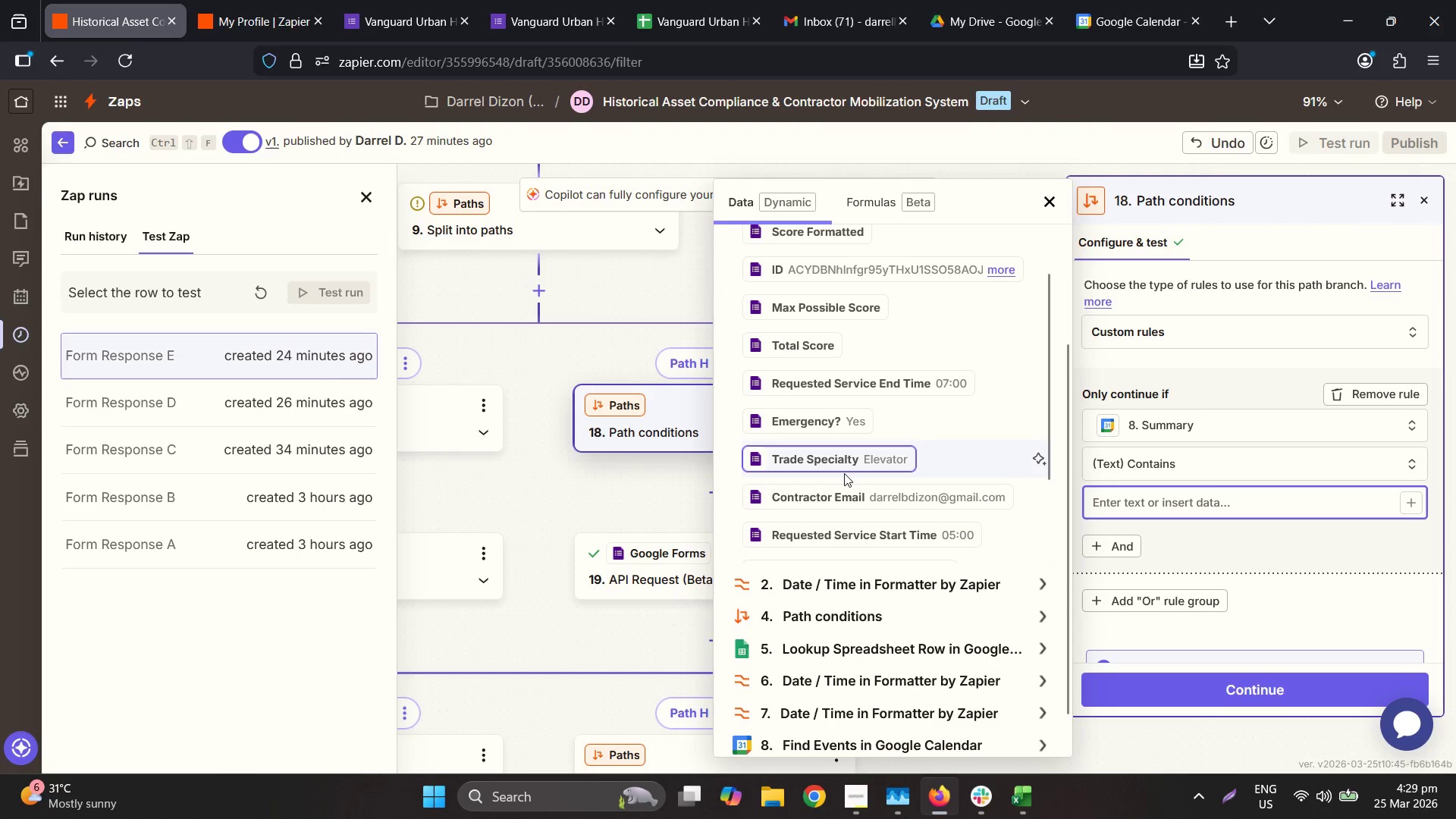 
double_click([835, 459])
 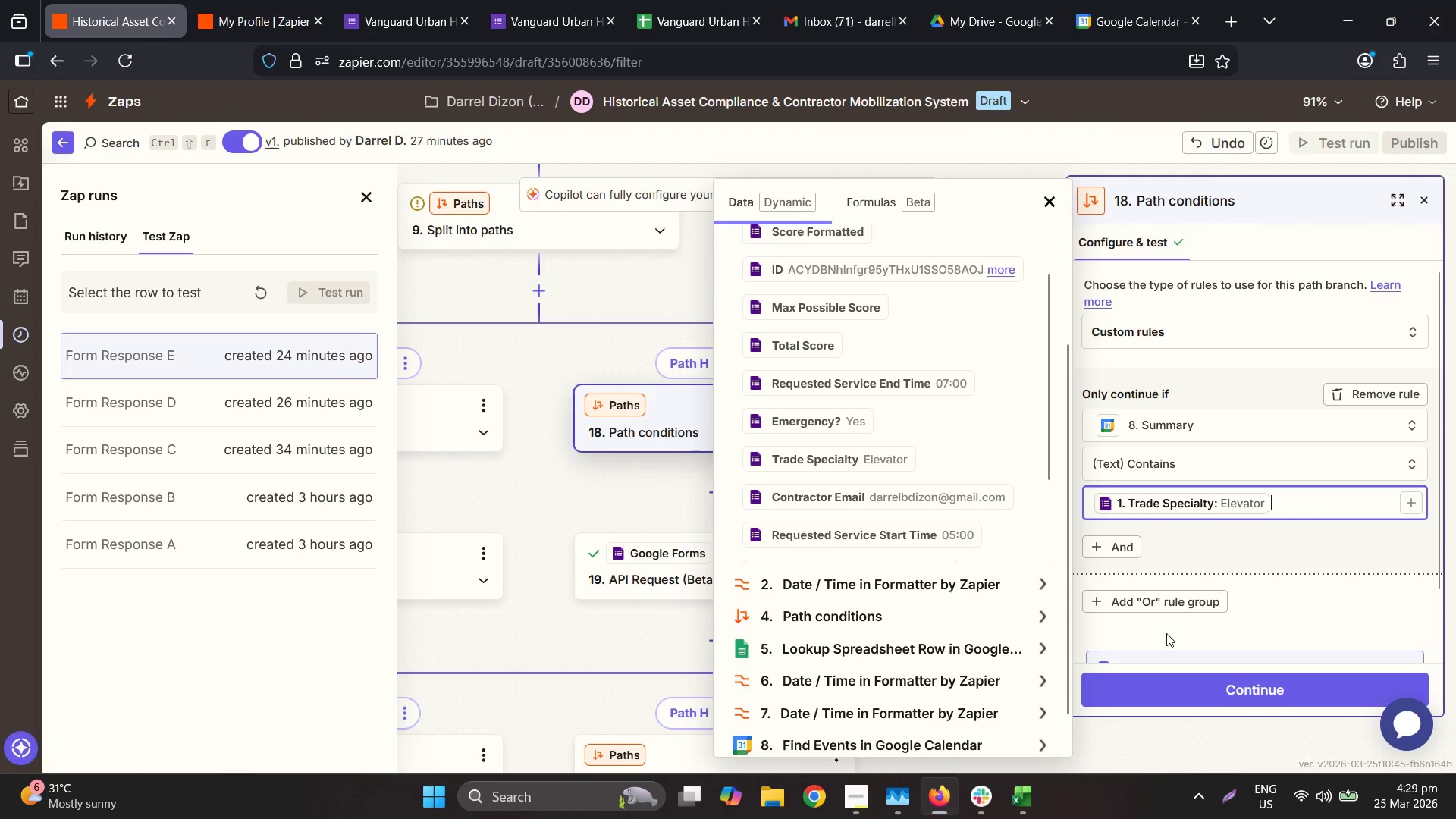 
left_click([1188, 678])
 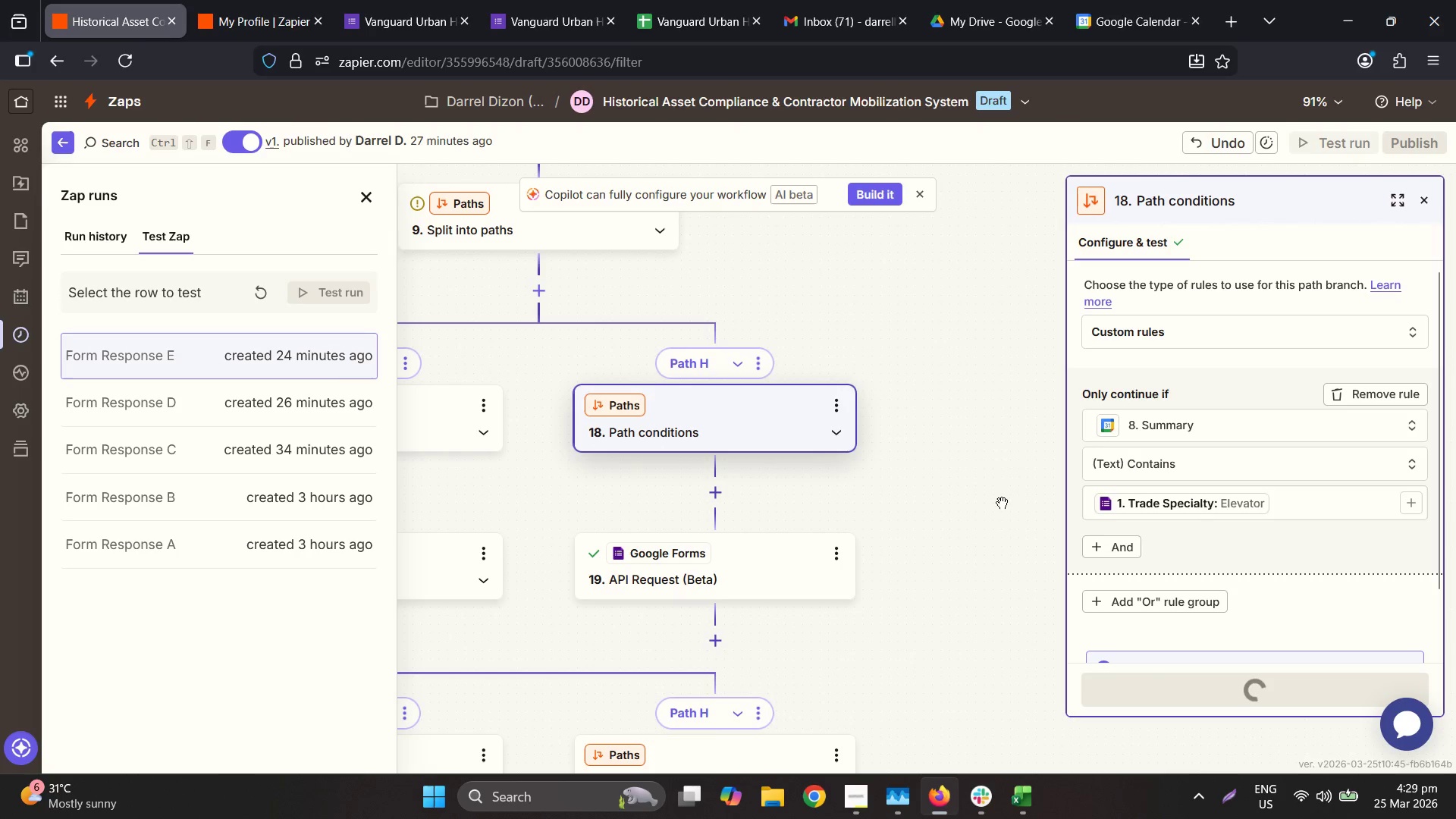 
scroll: coordinate [1204, 535], scroll_direction: down, amount: 3.0
 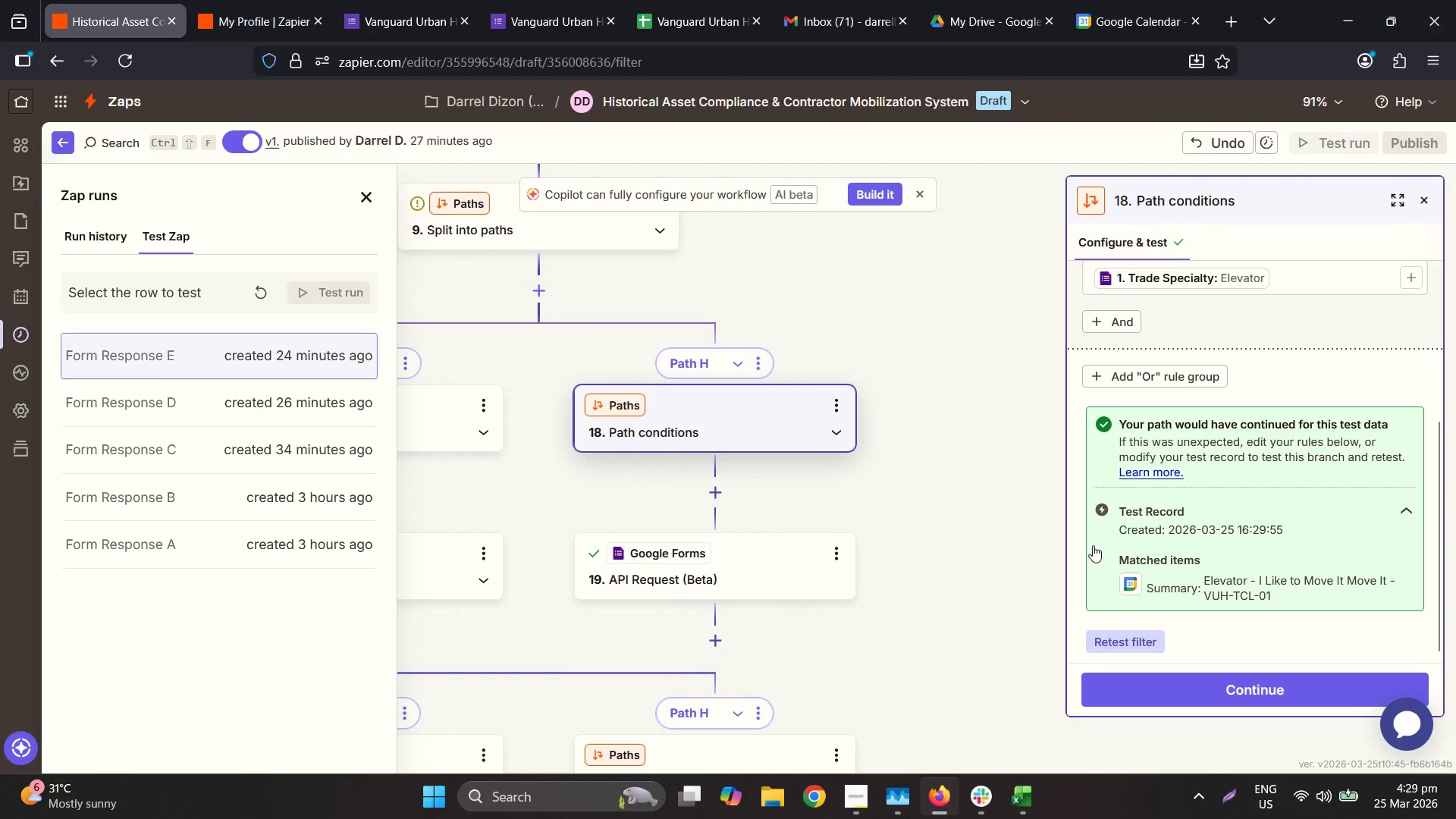 
left_click([752, 563])
 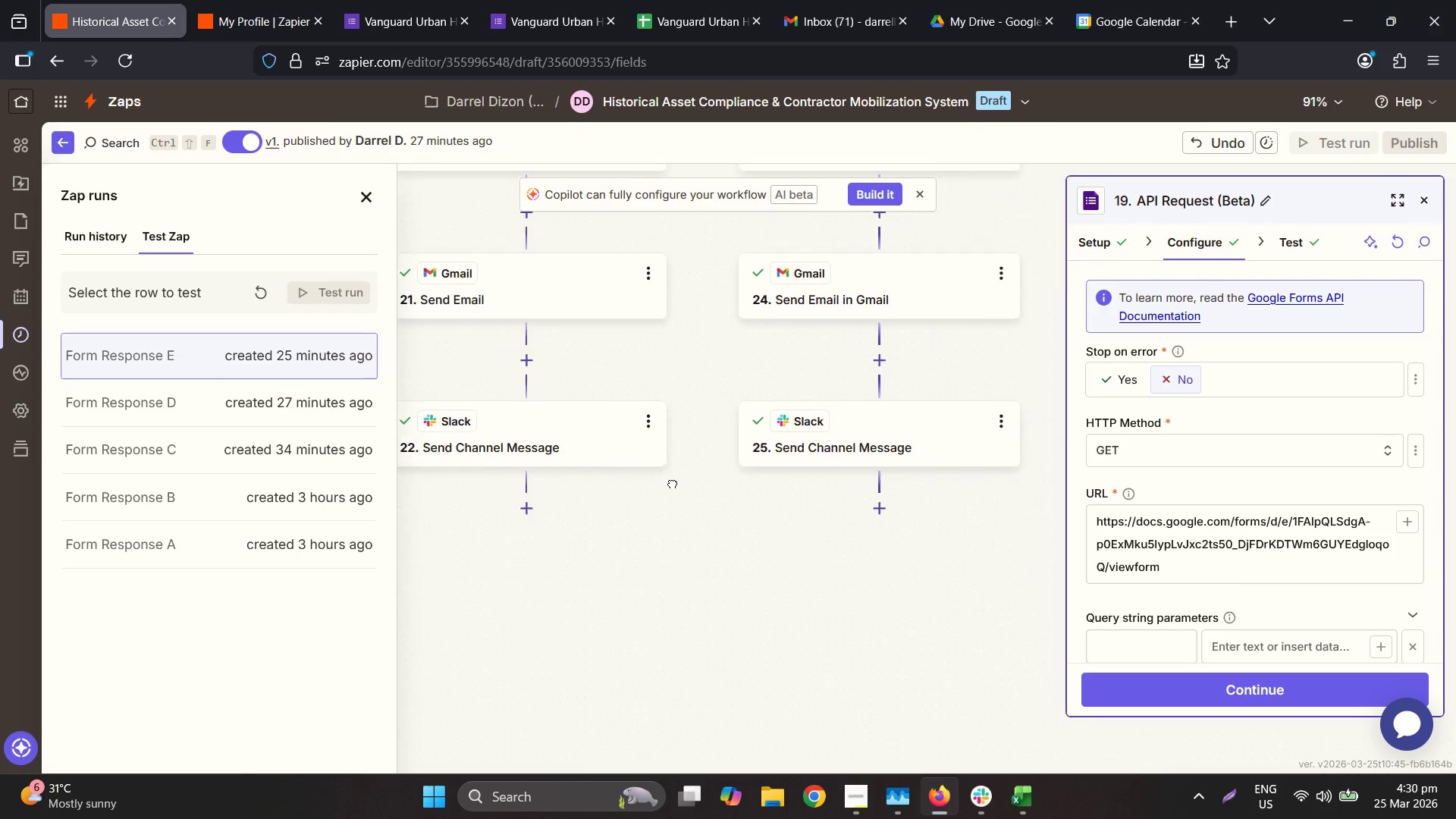 
wait(6.36)
 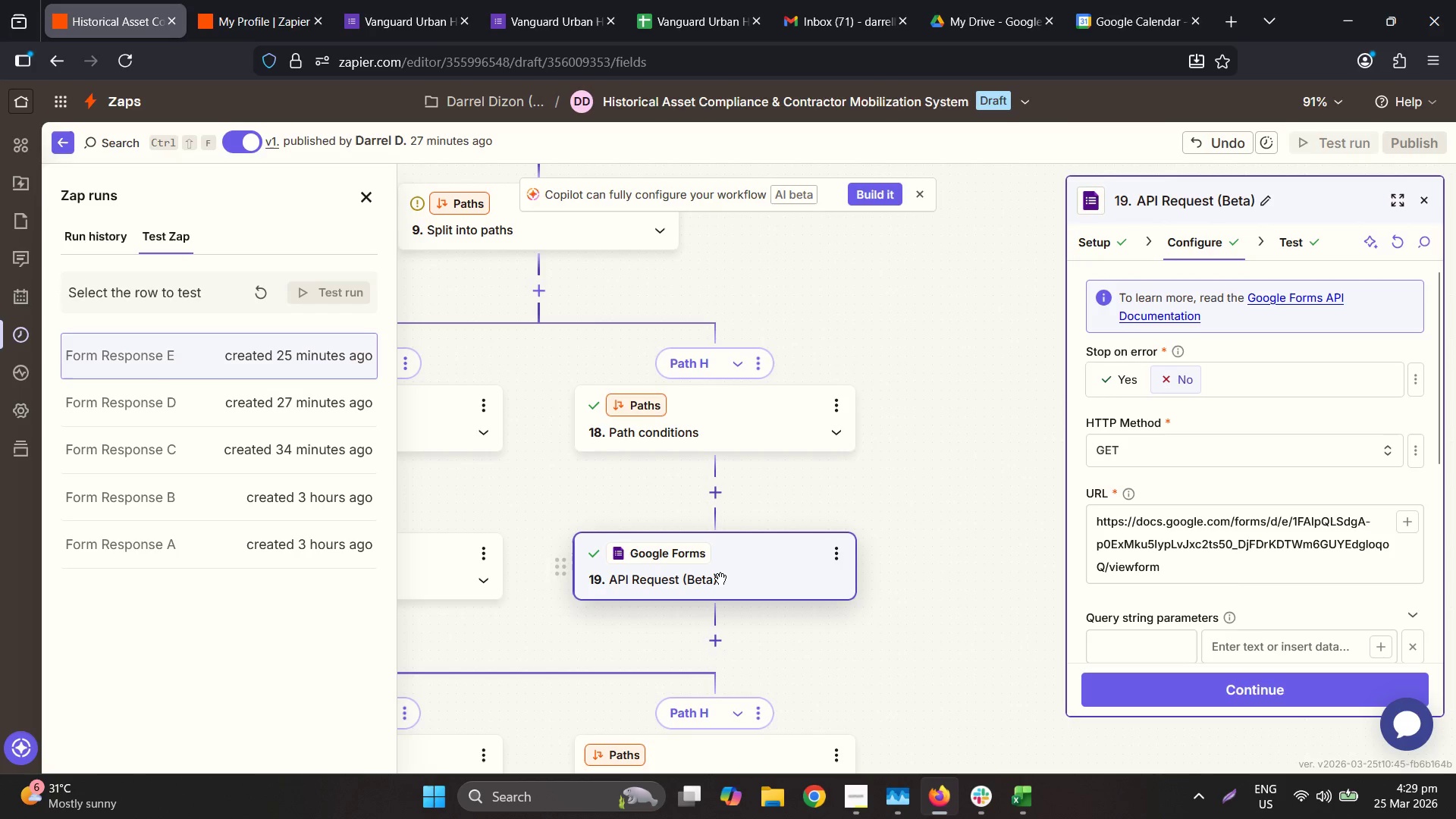 
left_click([1003, 277])
 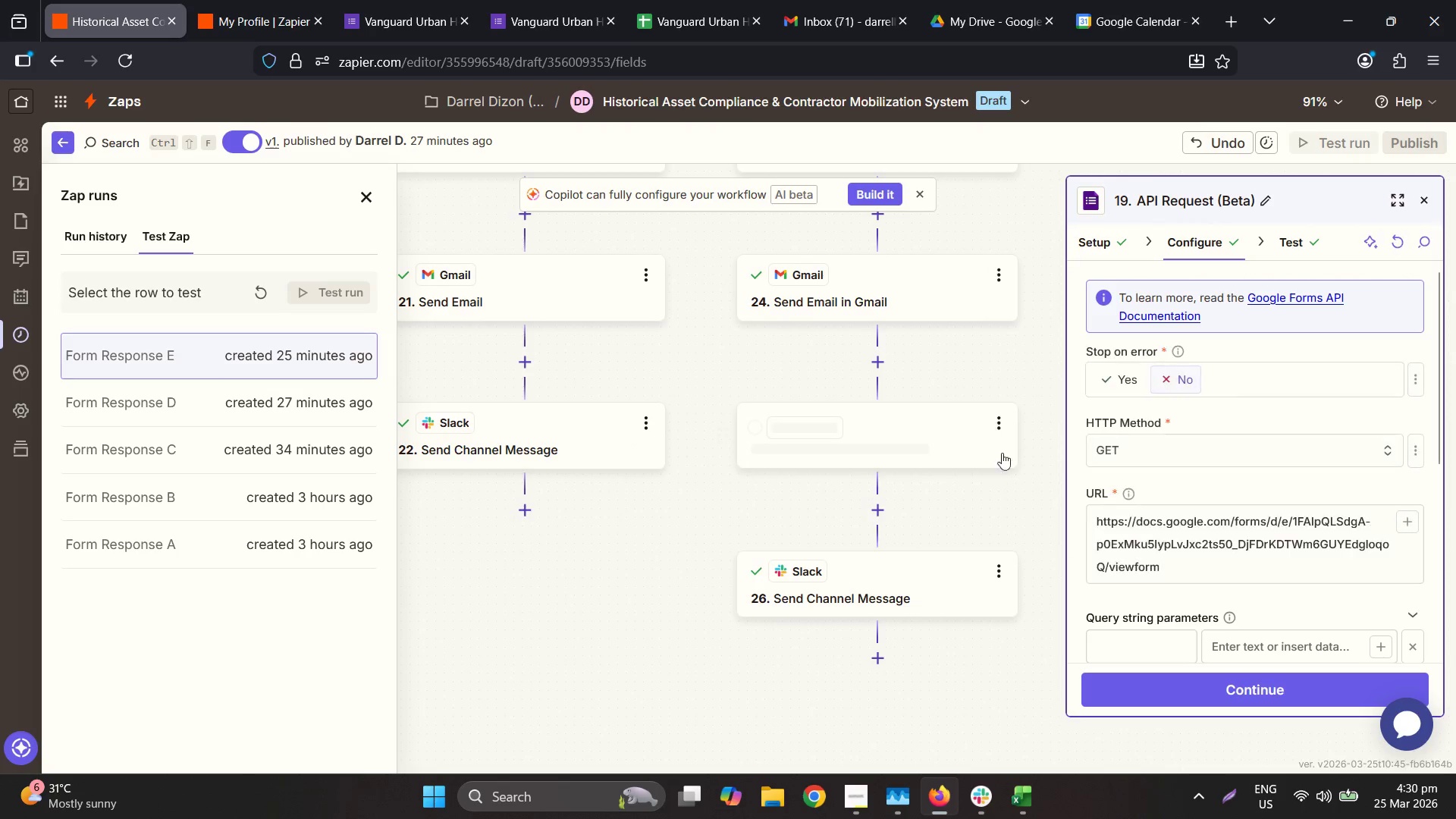 
left_click_drag(start_coordinate=[879, 447], to_coordinate=[796, 406])
 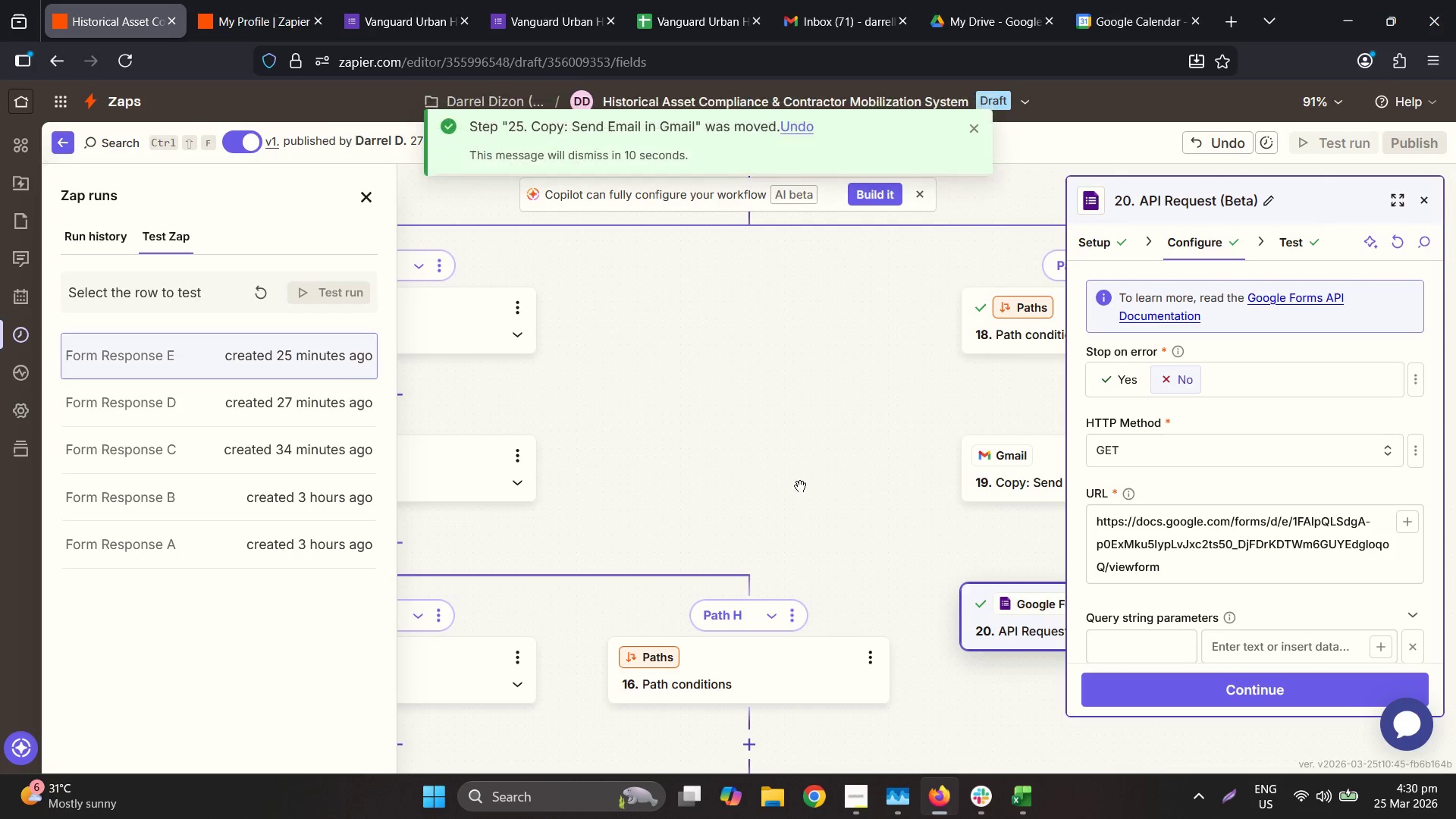 
scroll: coordinate [687, 595], scroll_direction: down, amount: 8.0
 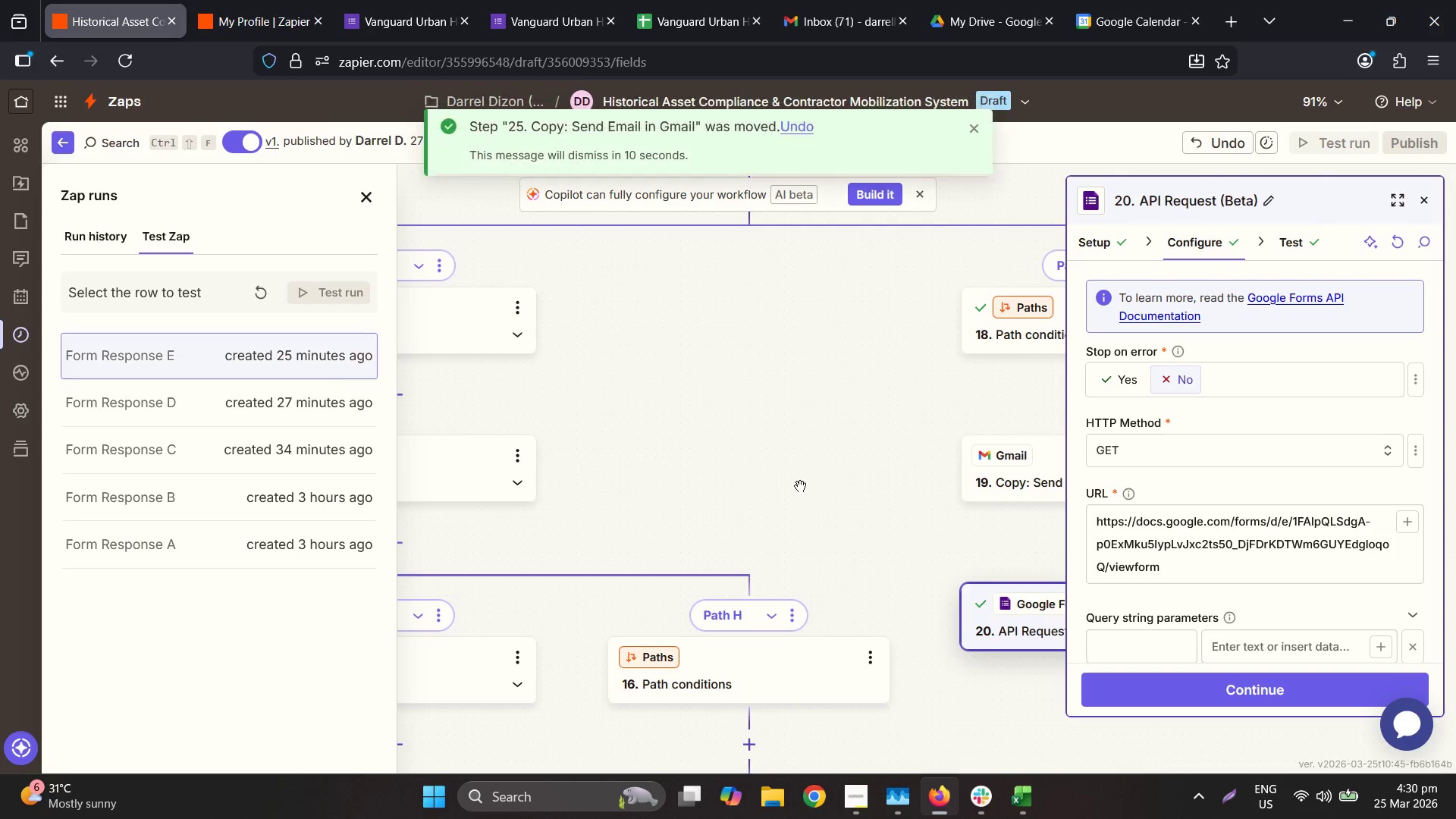 
right_click([995, 610])
 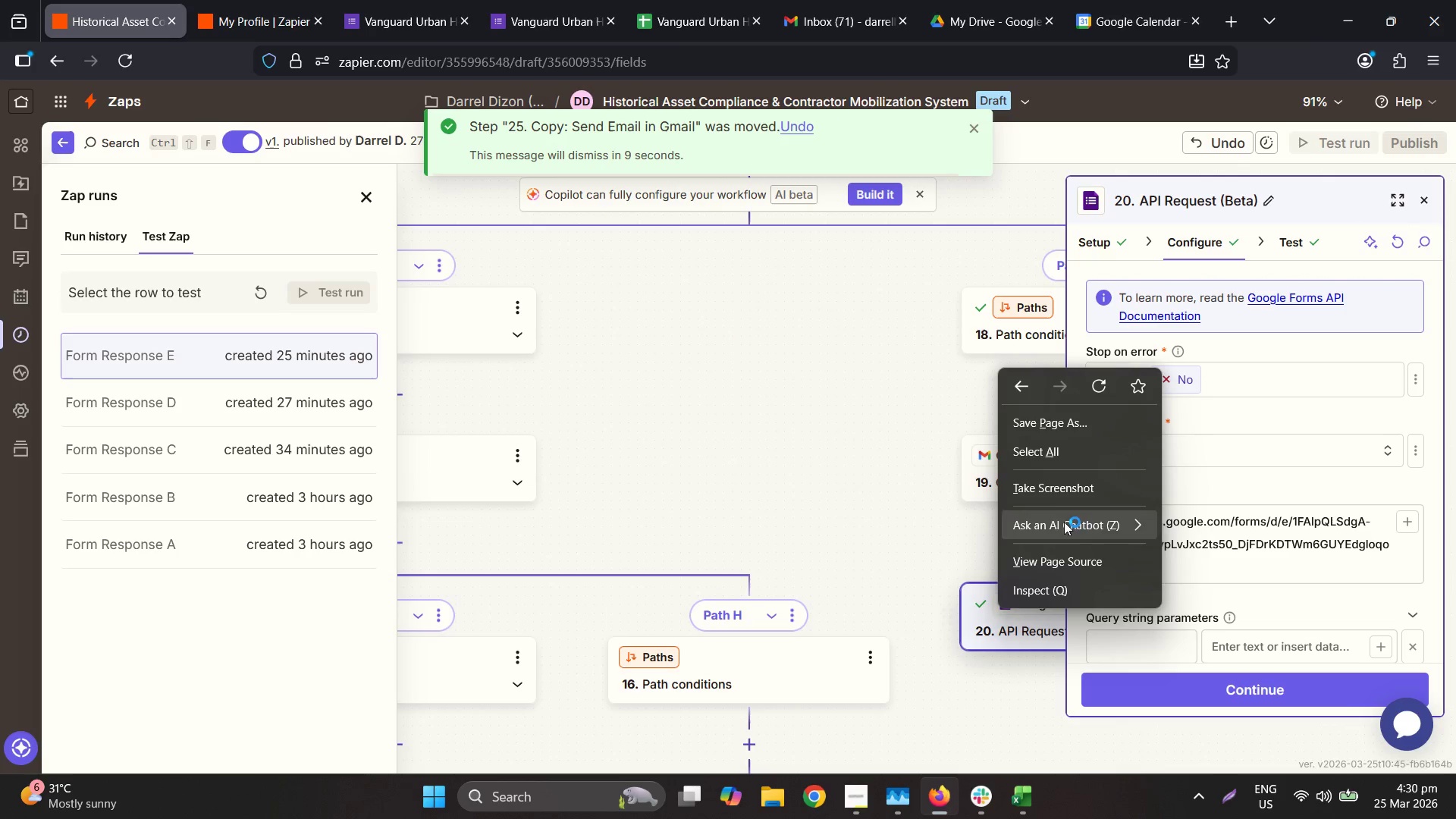 
left_click([999, 626])
 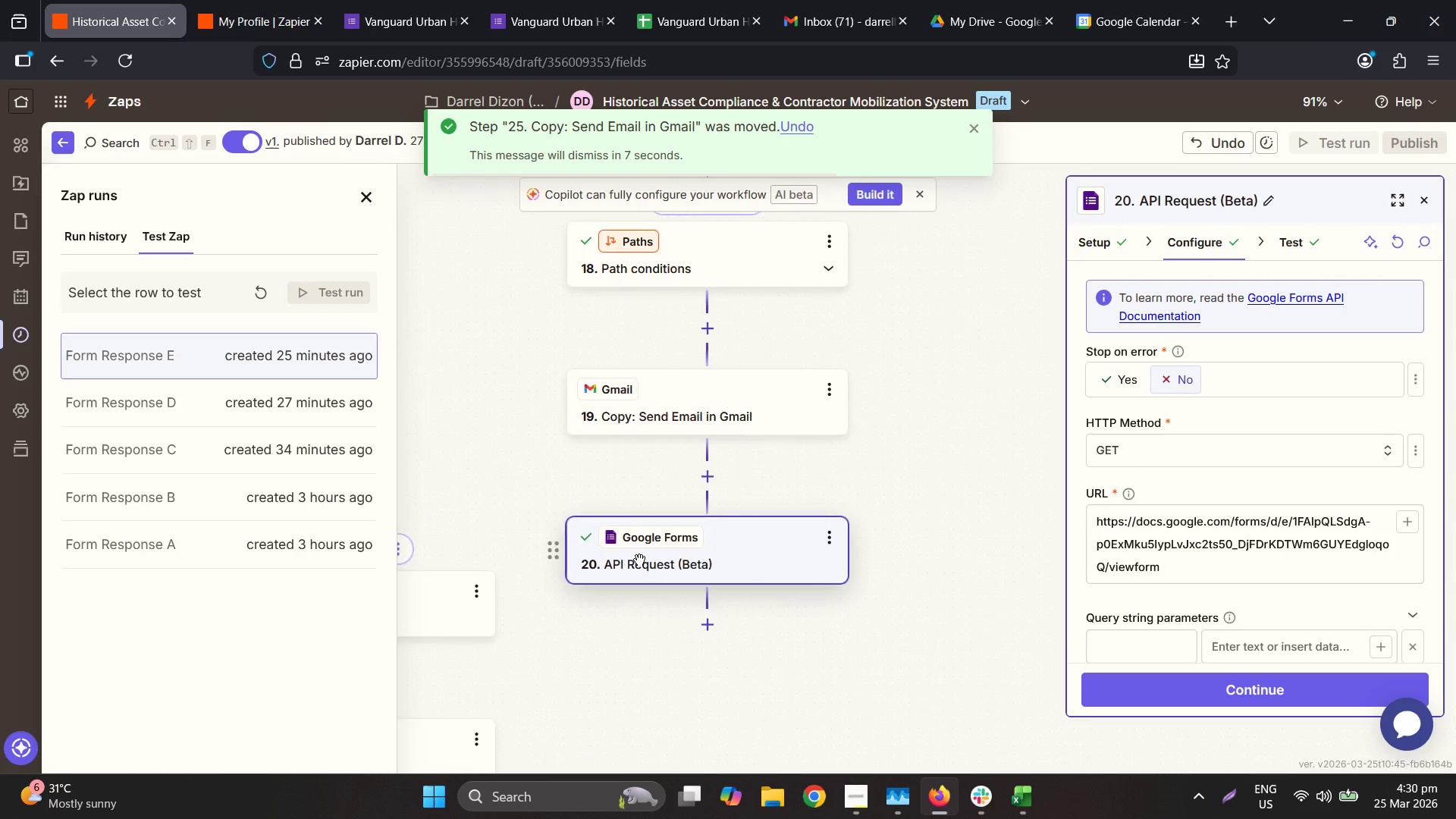 
left_click([829, 541])
 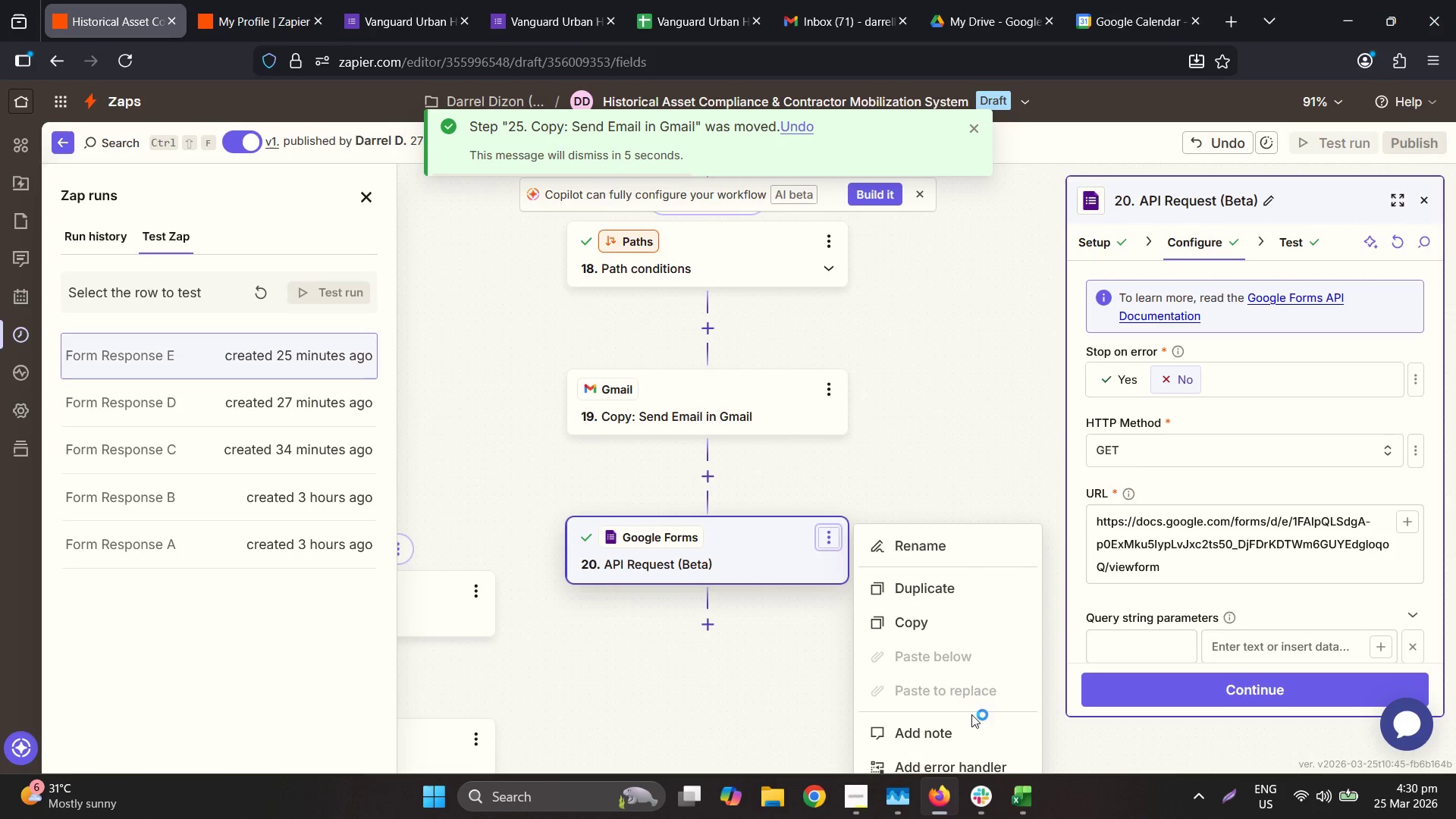 
scroll: coordinate [975, 450], scroll_direction: down, amount: 5.0
 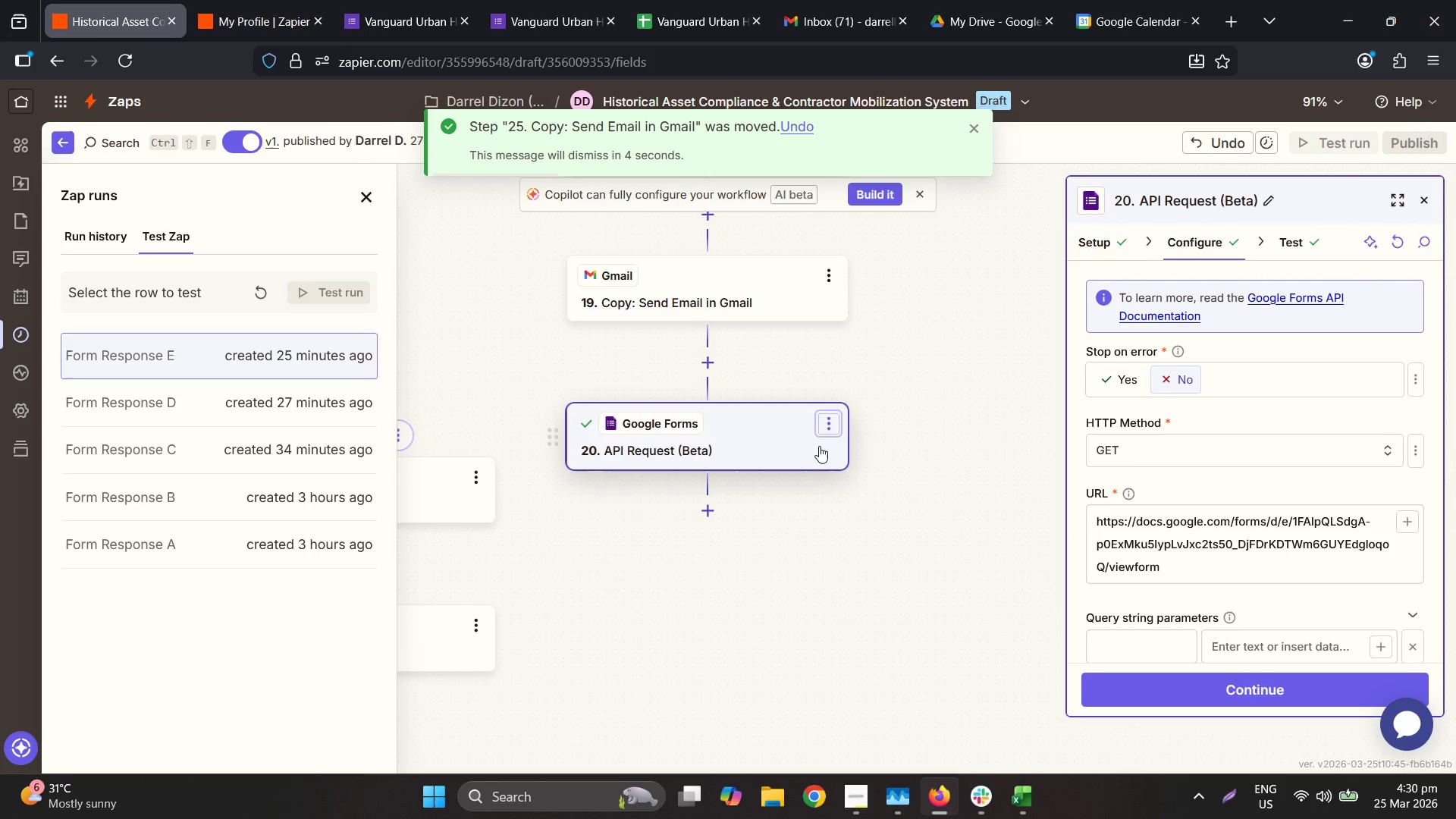 
left_click([830, 424])
 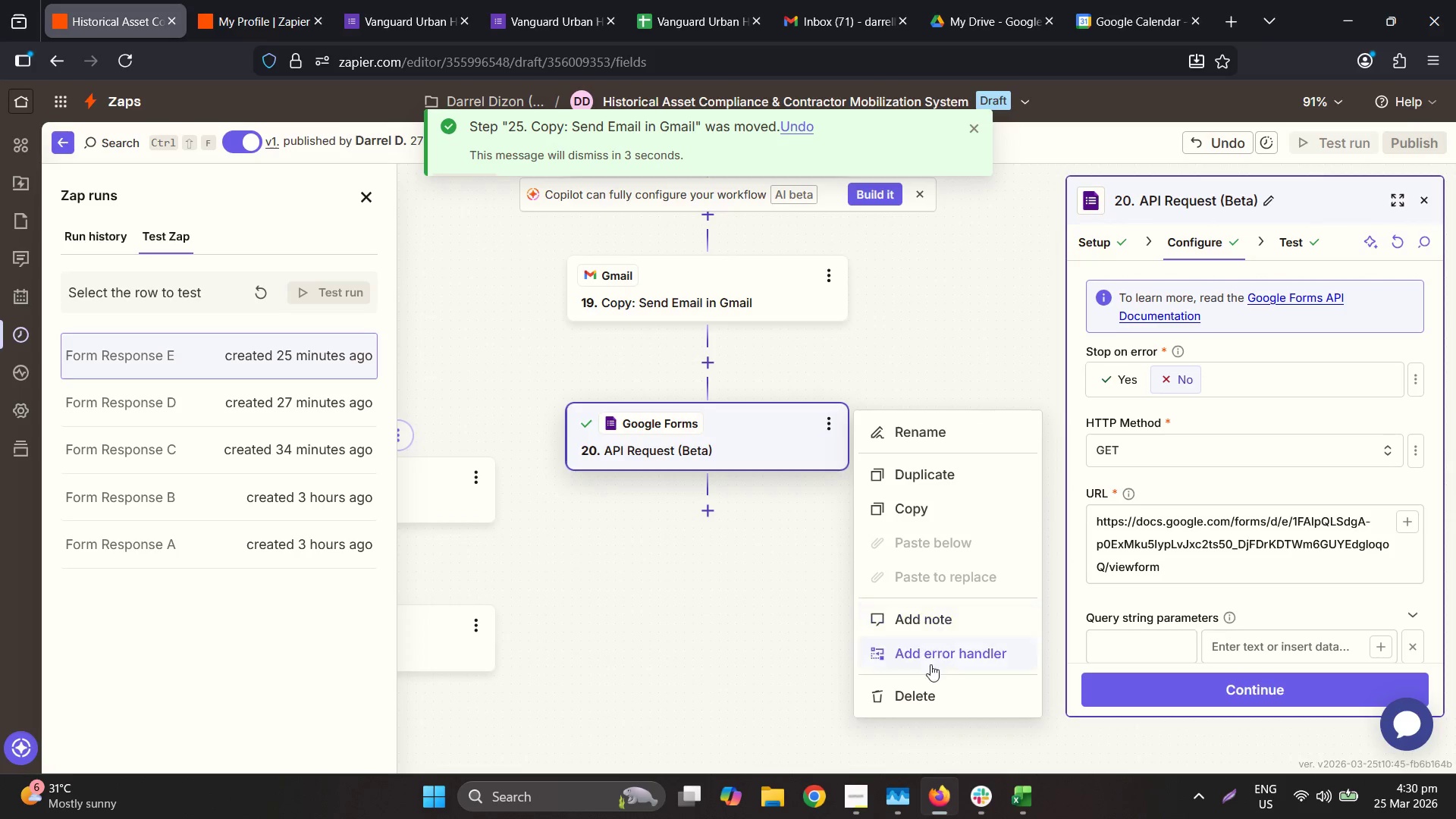 
double_click([930, 683])
 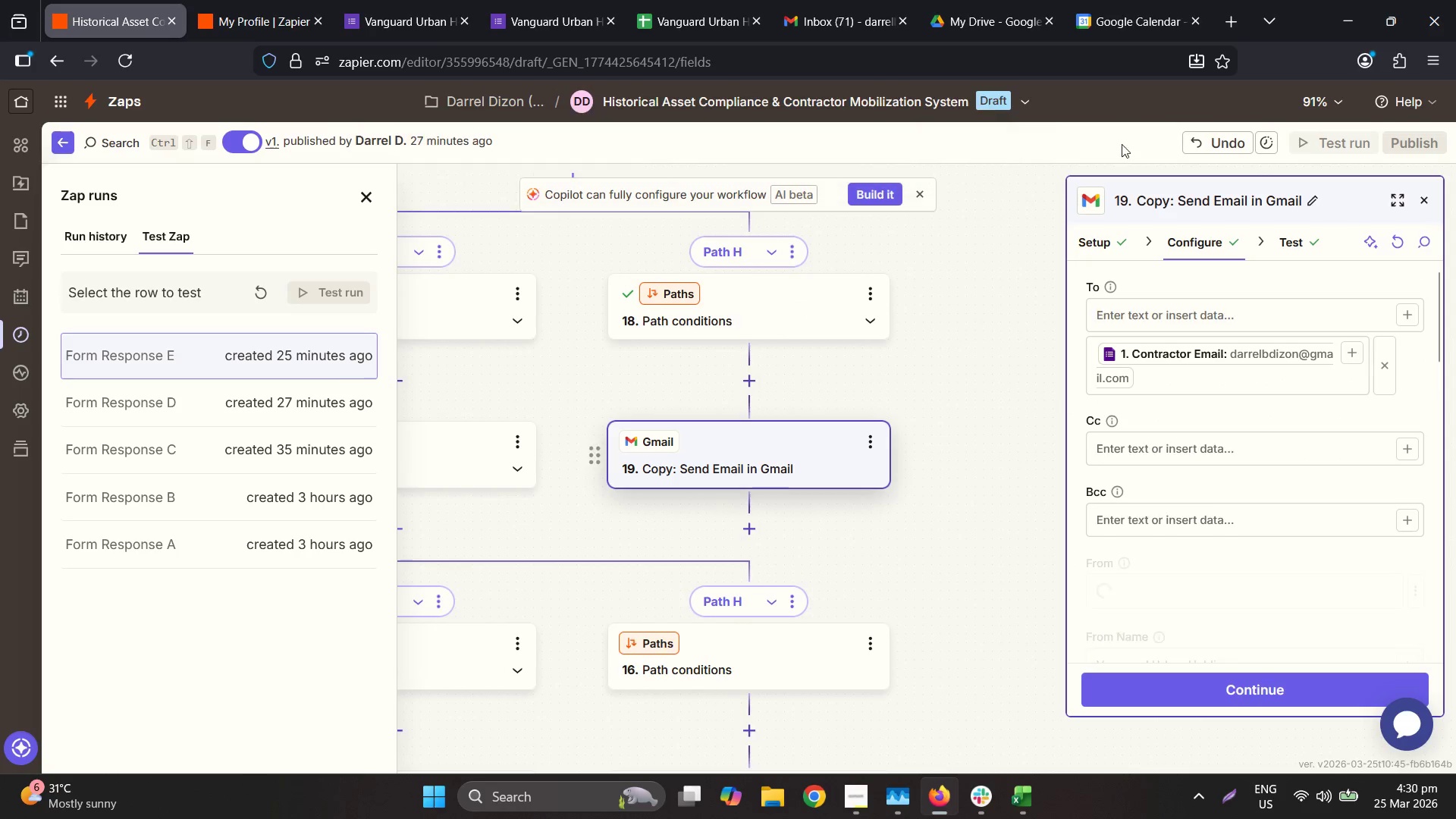 
double_click([1175, 204])
 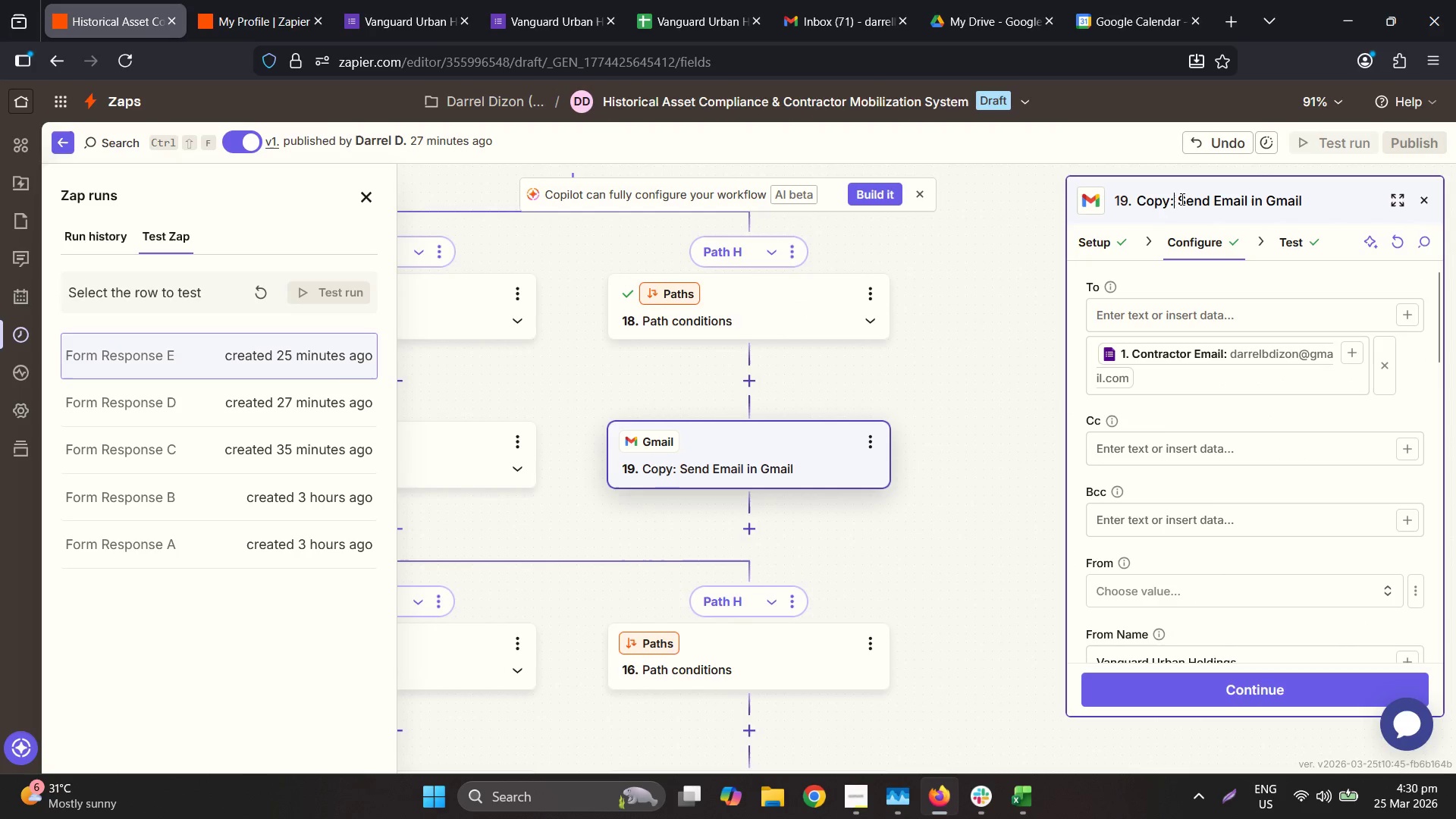 
left_click_drag(start_coordinate=[1181, 199], to_coordinate=[1081, 208])
 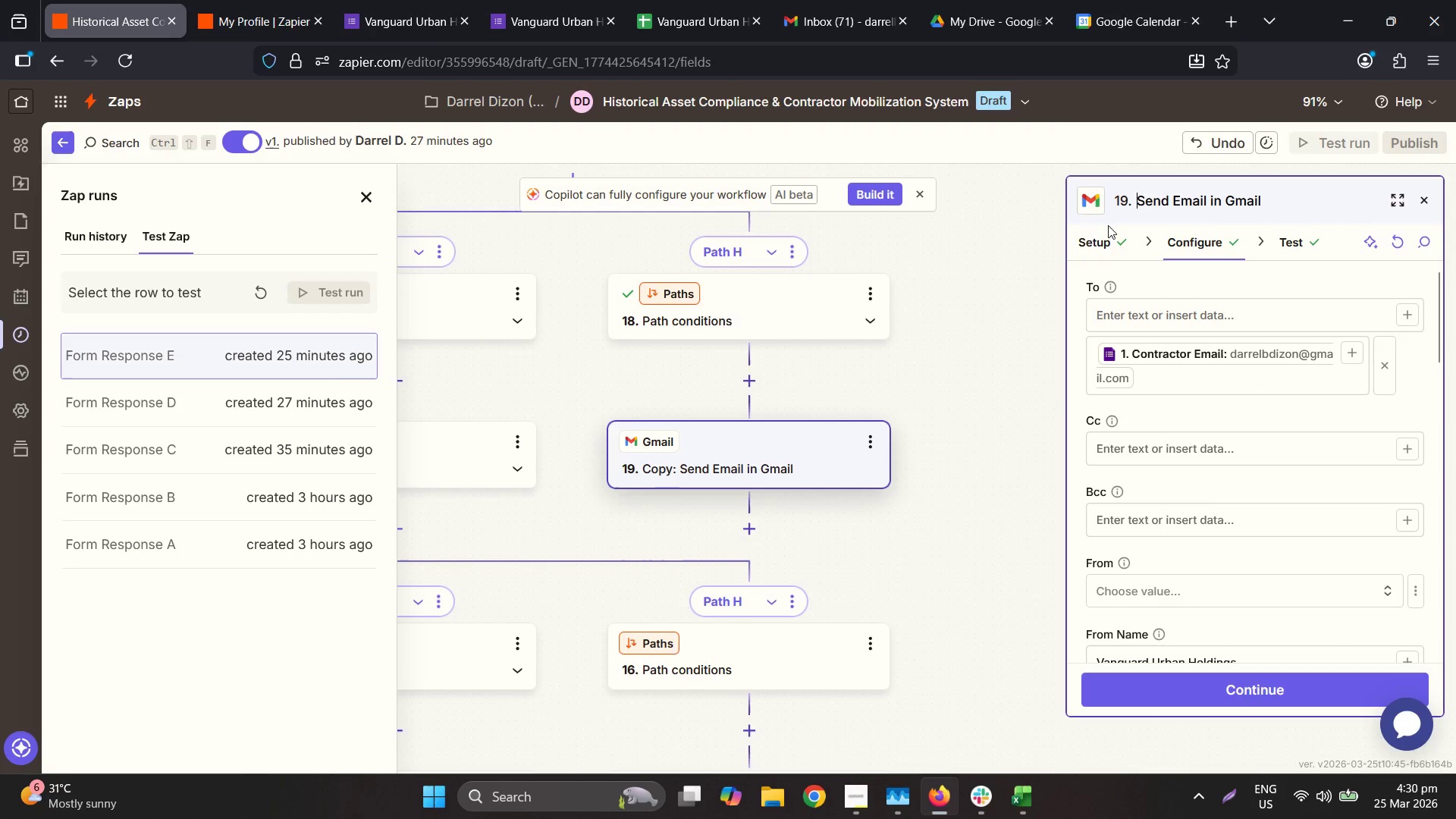 
key(Backspace)
 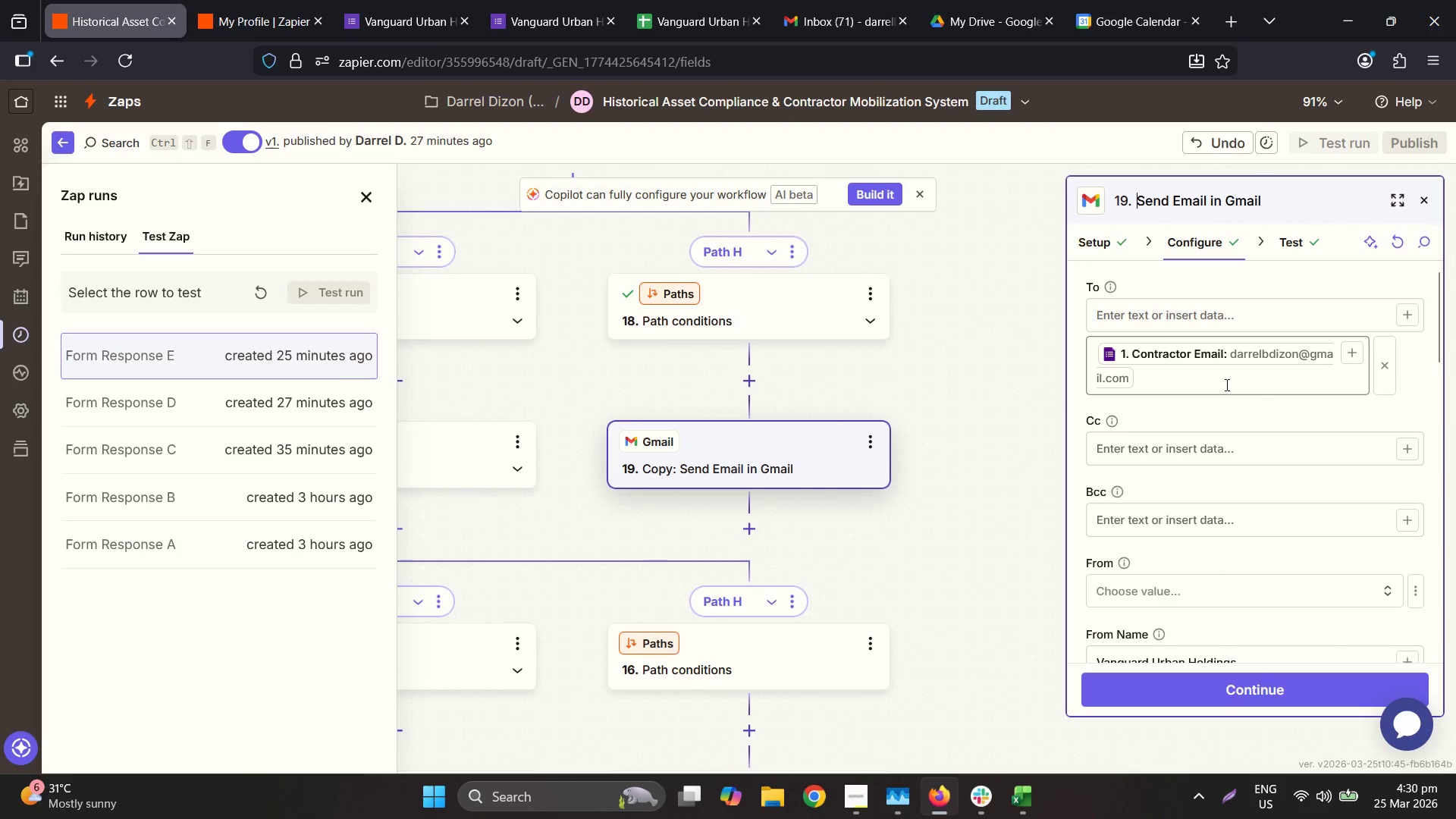 
scroll: coordinate [1259, 444], scroll_direction: down, amount: 4.0
 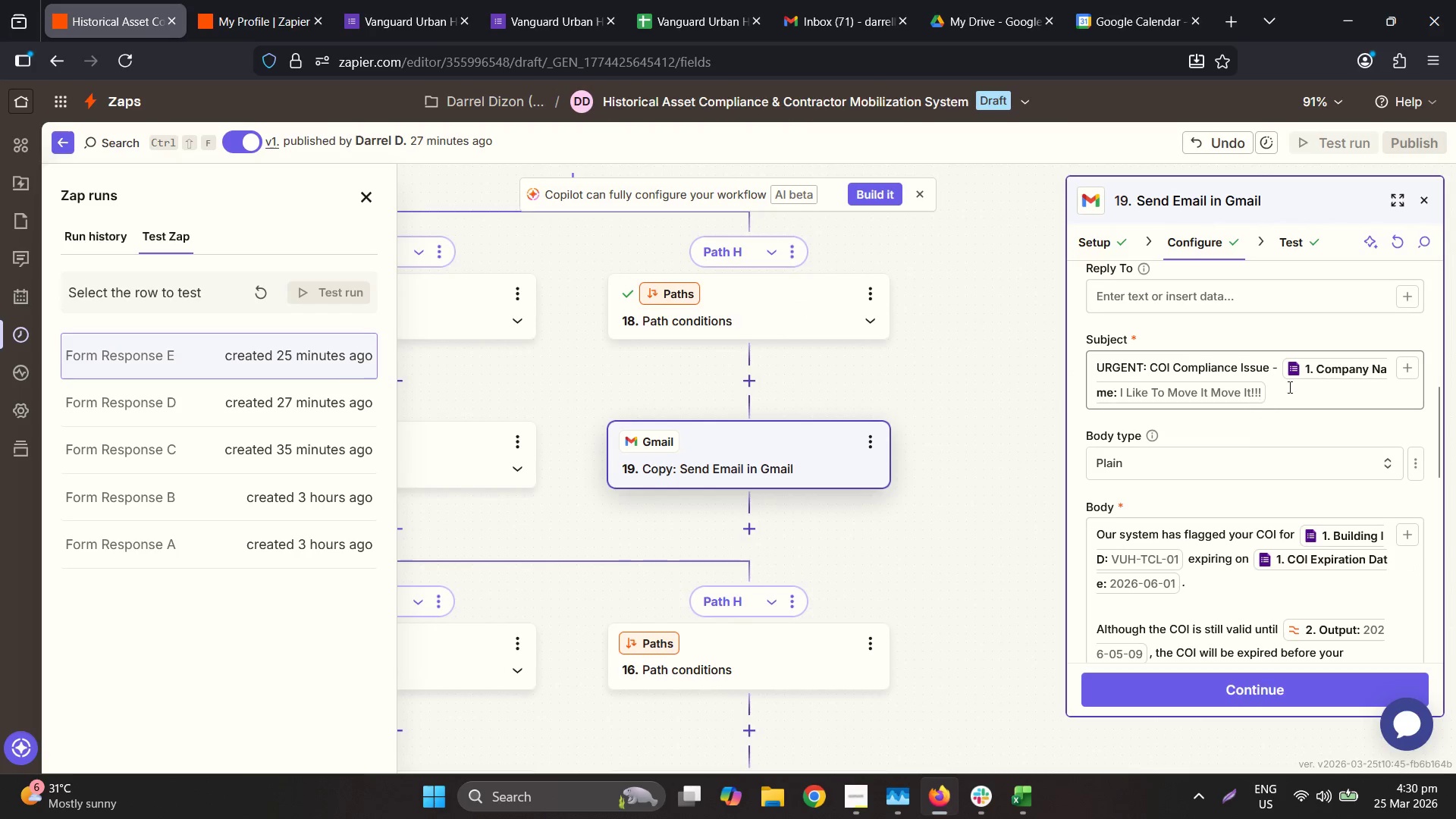 
left_click([1305, 387])
 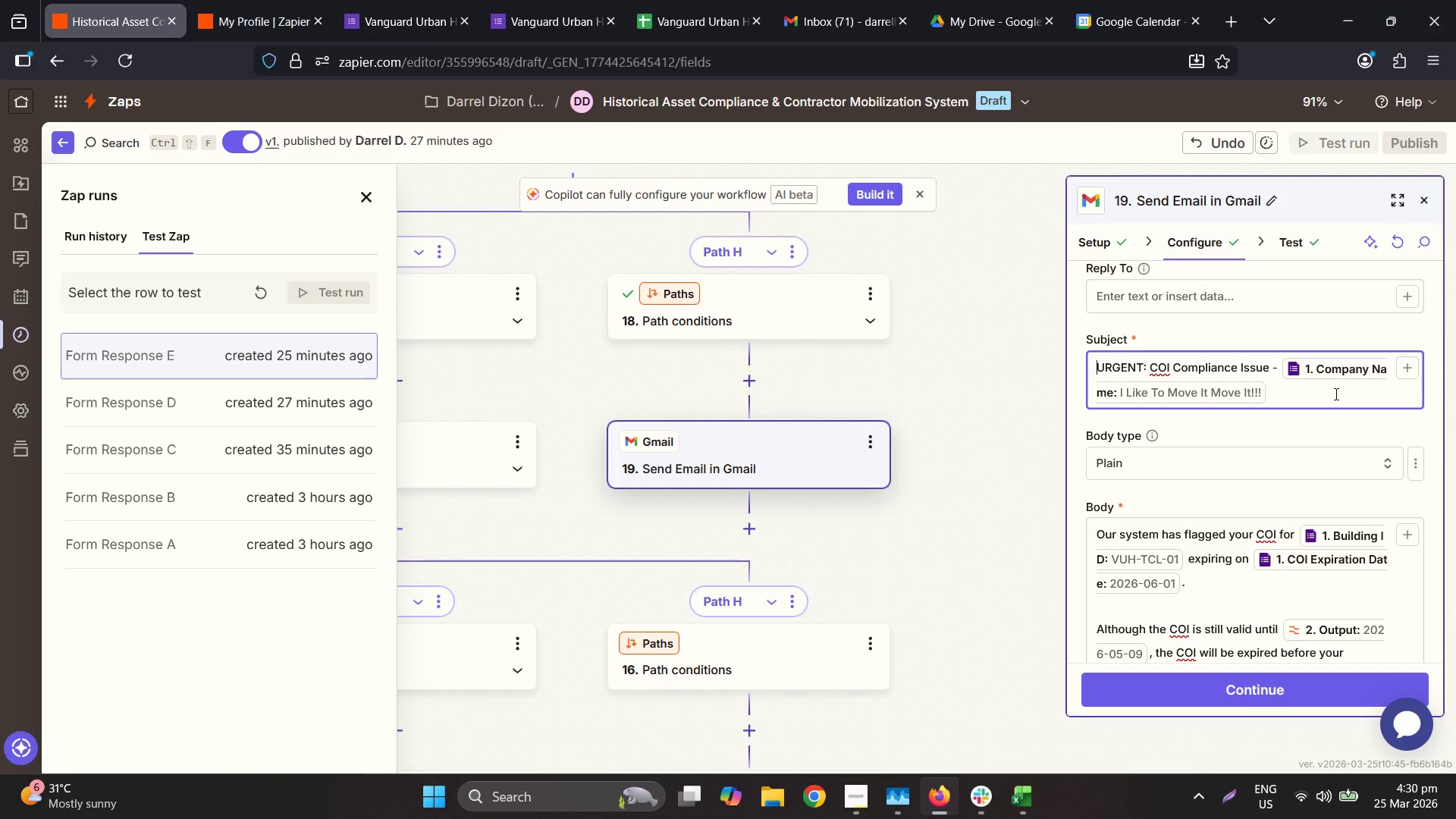 
wait(15.5)
 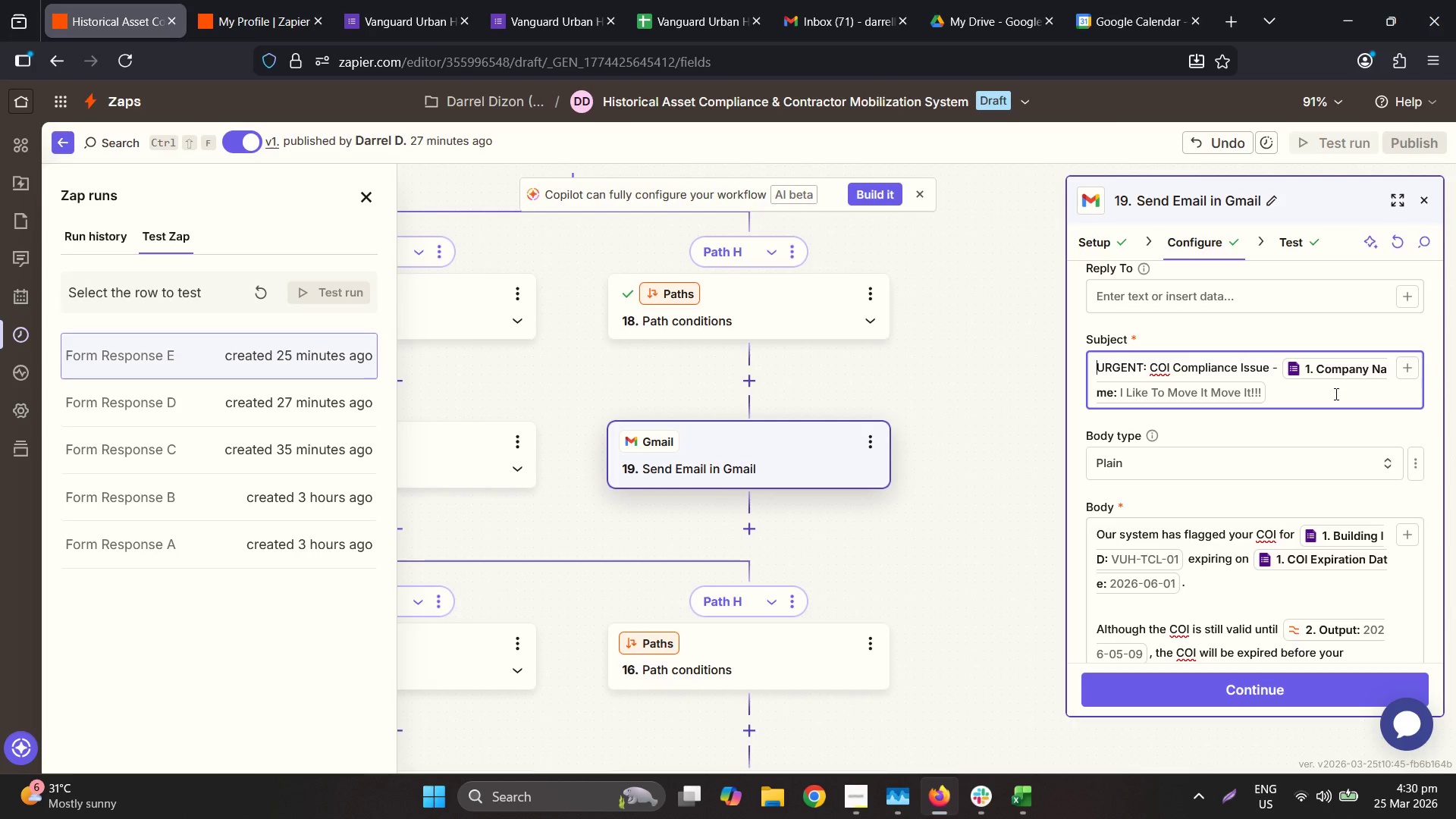 
left_click([1317, 394])
 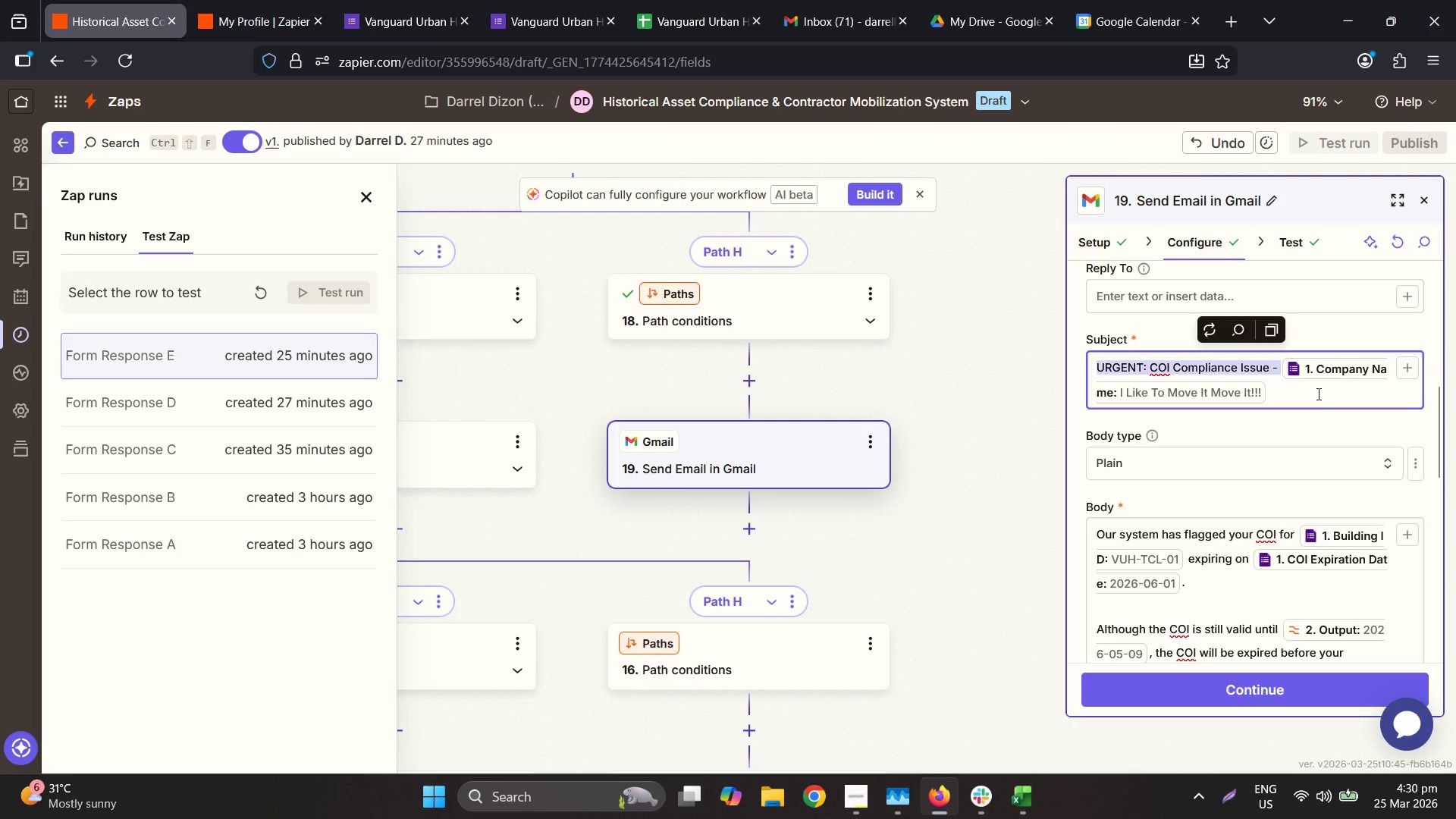 
triple_click([1317, 394])
 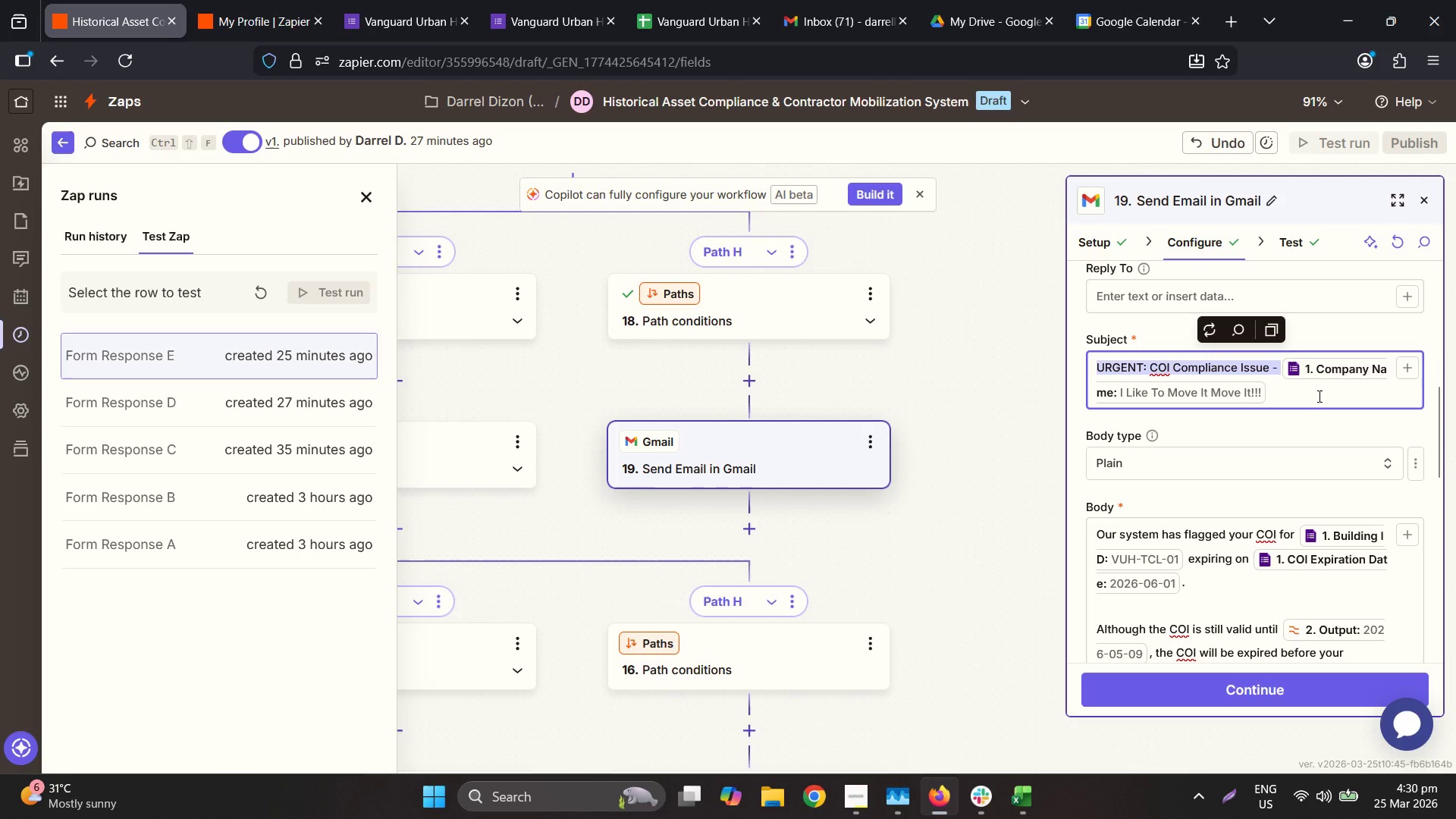 
type(ACTION REQUIRED: Schedile Confdule o)
key(Backspace)
type(Conflict for )
 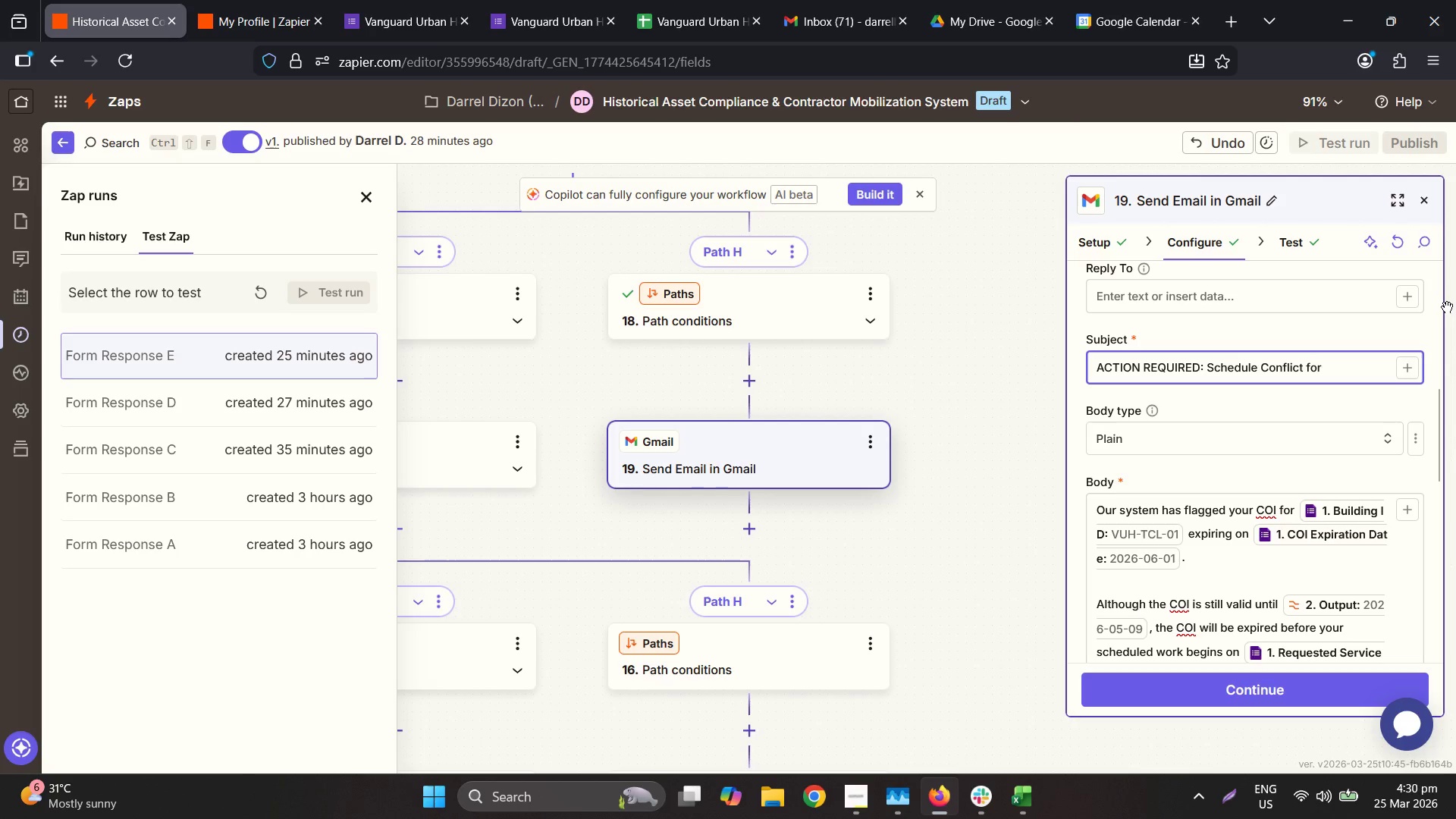 
left_click([874, 490])
 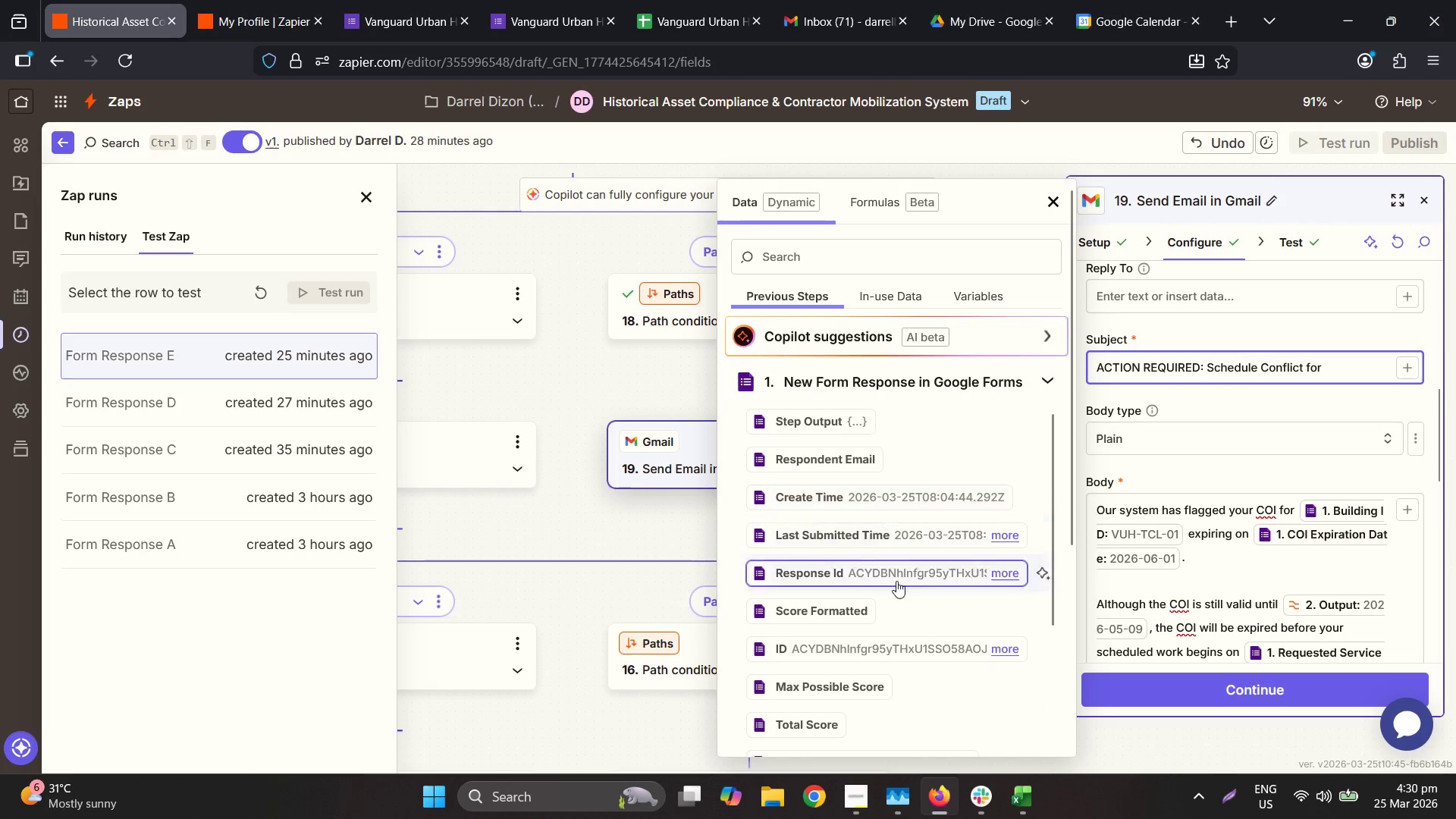 
scroll: coordinate [904, 627], scroll_direction: down, amount: 4.0
 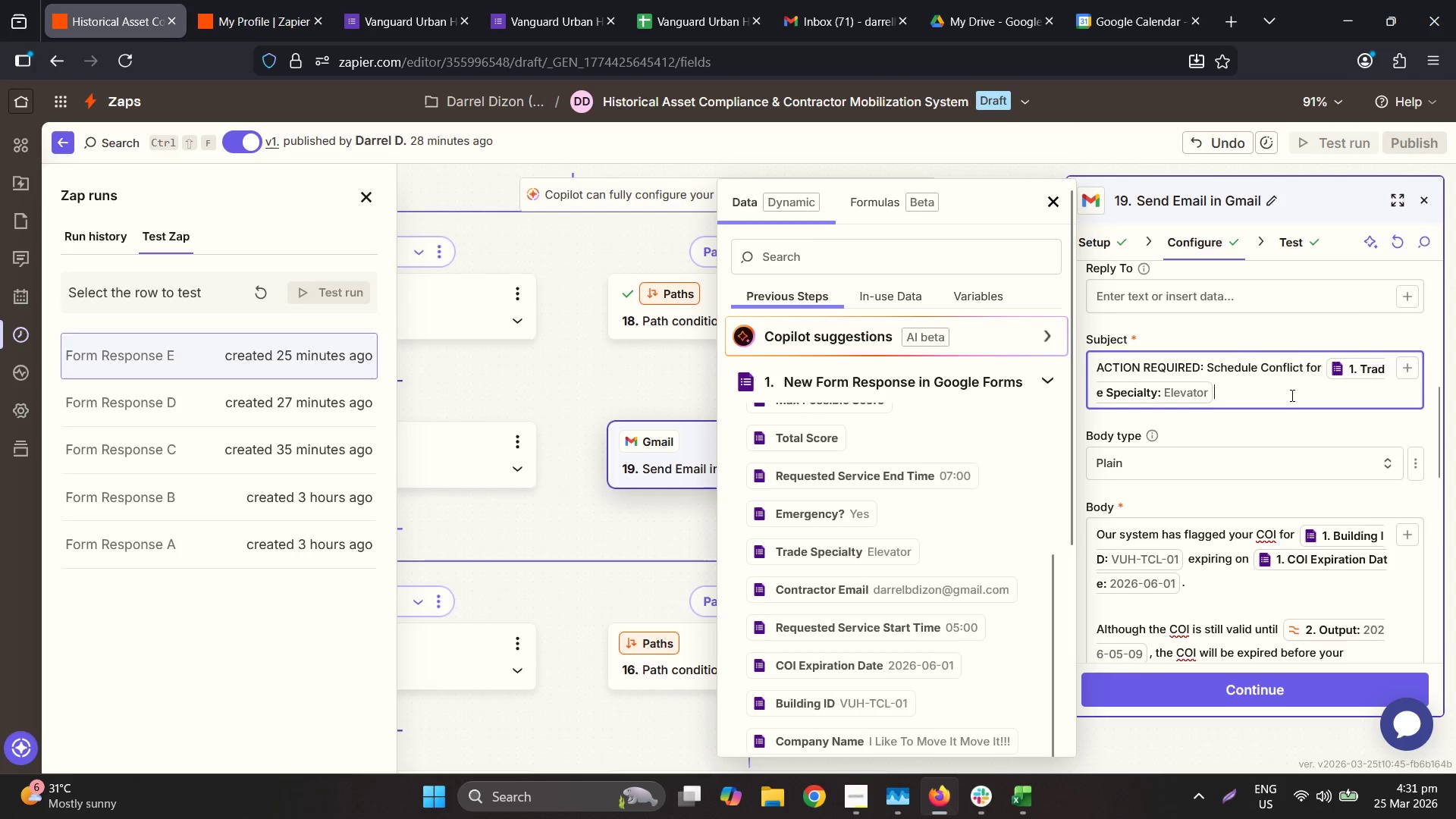 
type( at)
 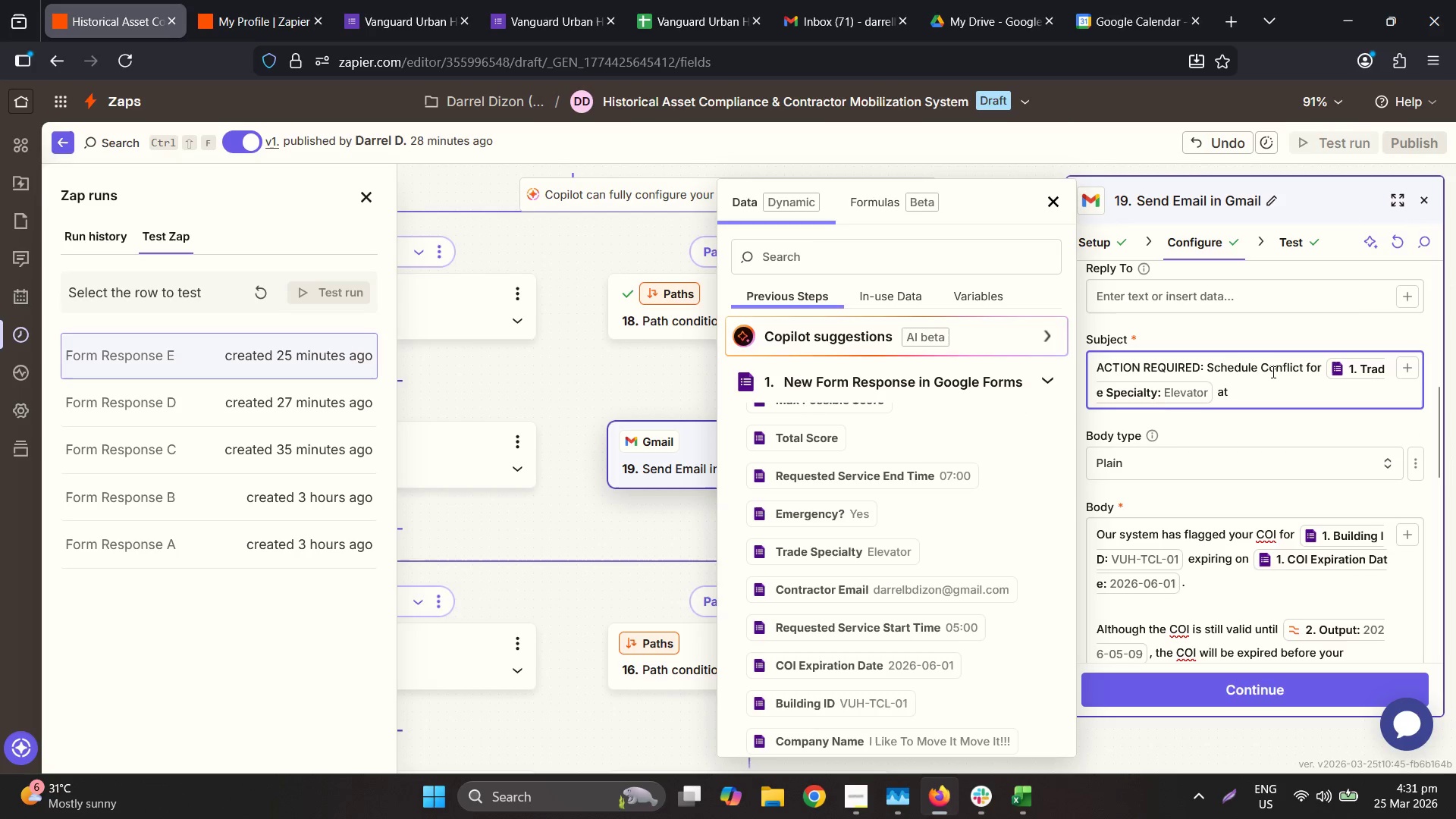 
key(Space)
 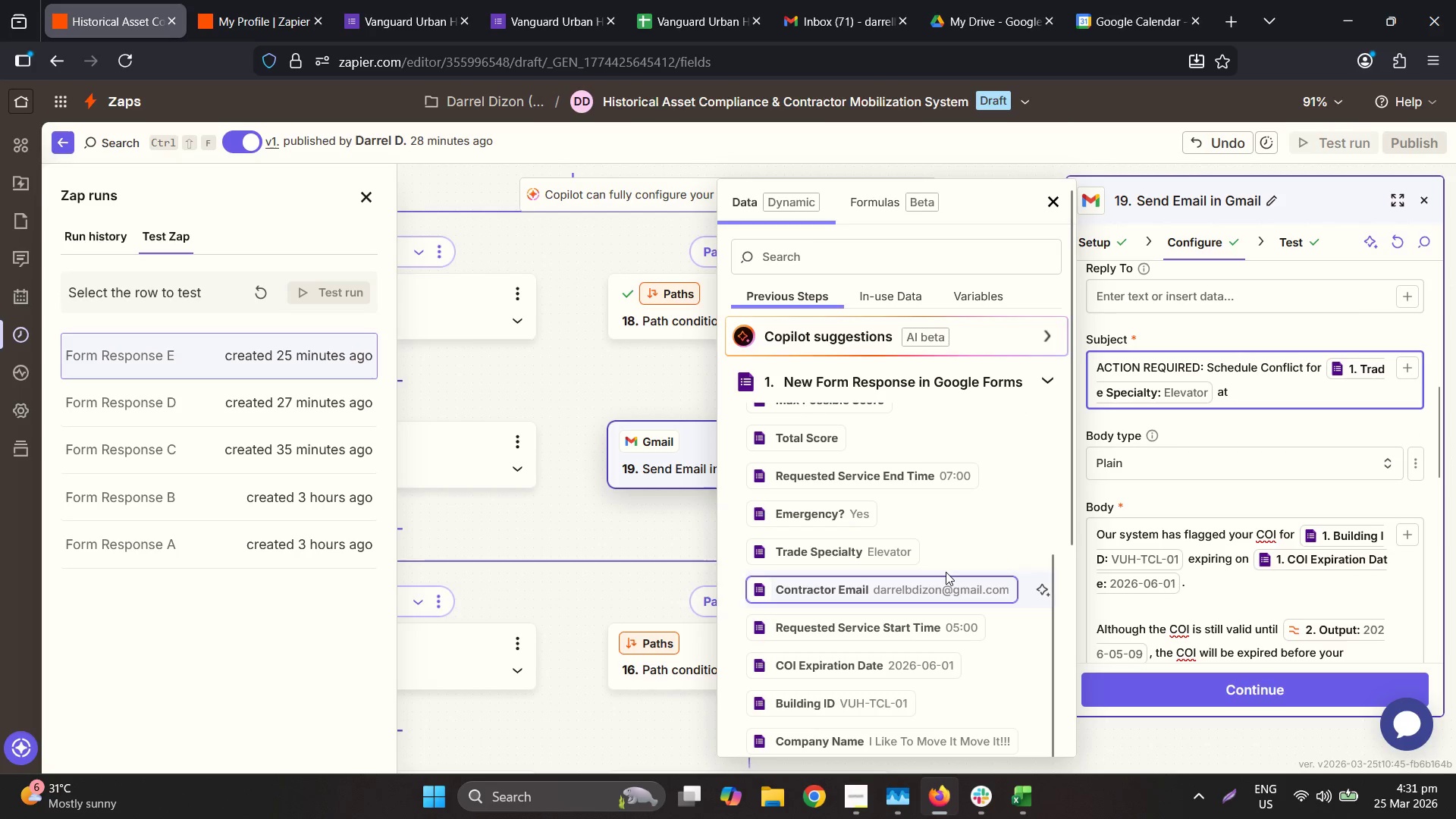 
scroll: coordinate [945, 570], scroll_direction: down, amount: 1.0
 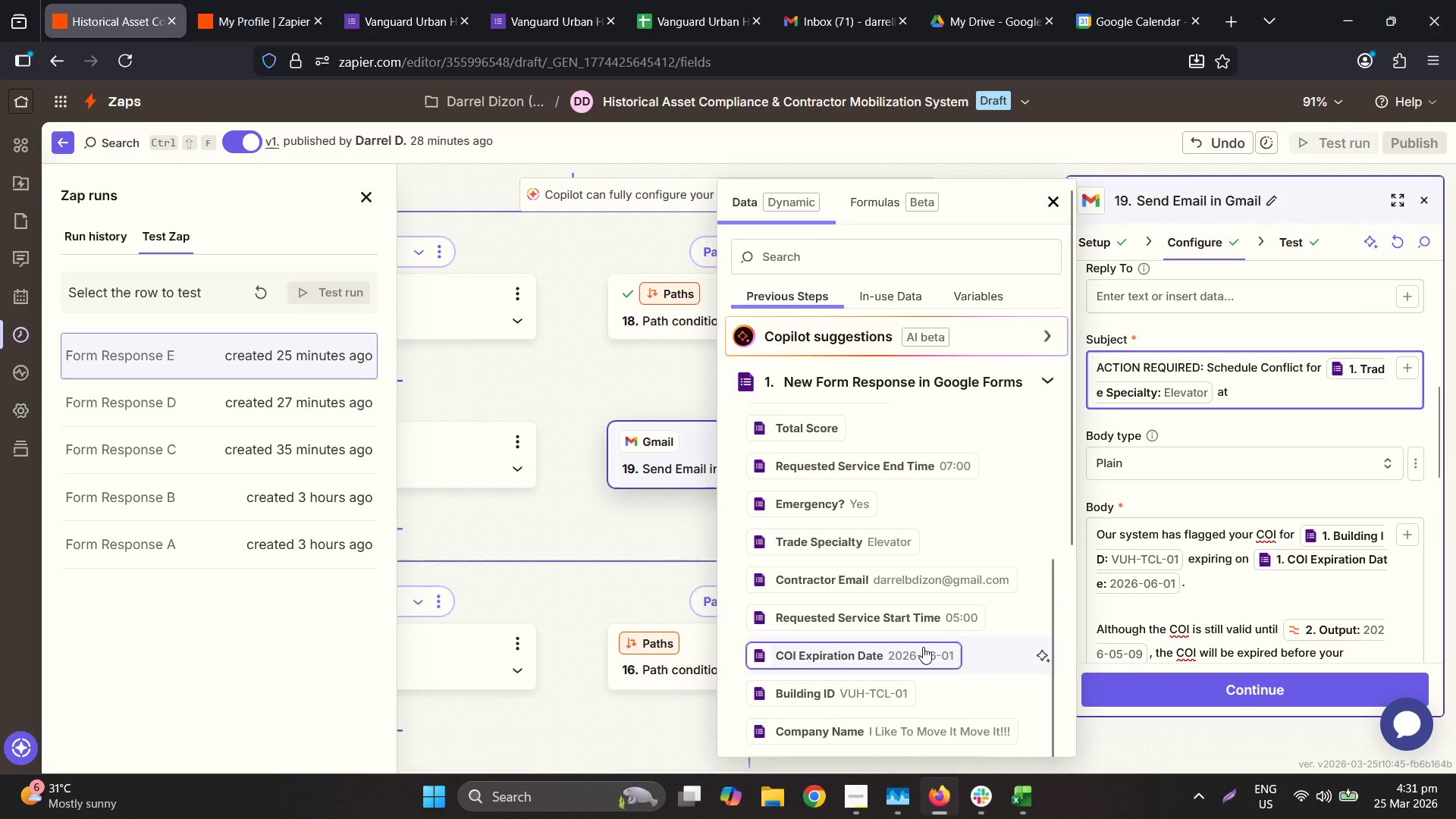 
left_click([875, 700])
 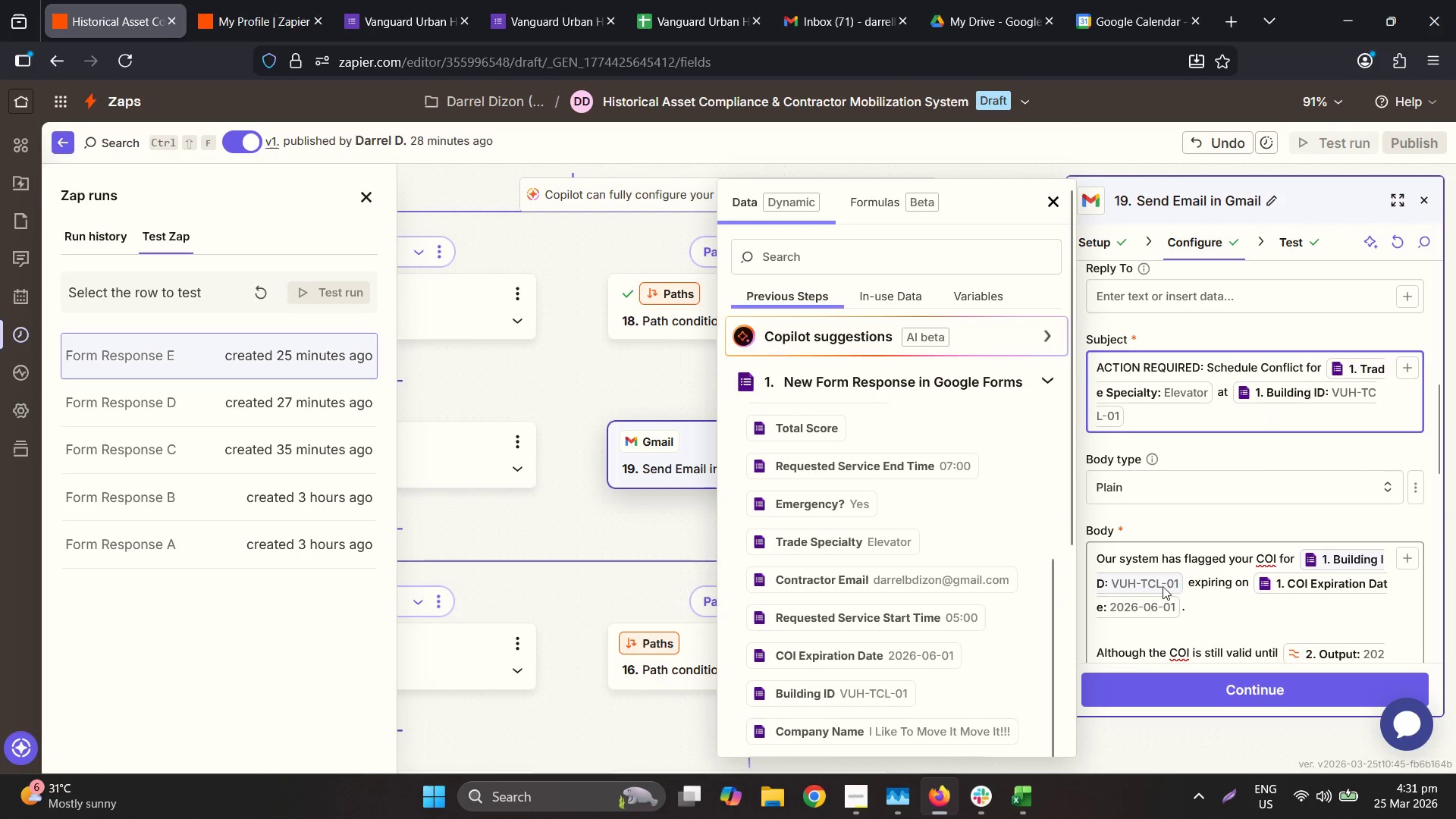 
double_click([1173, 566])
 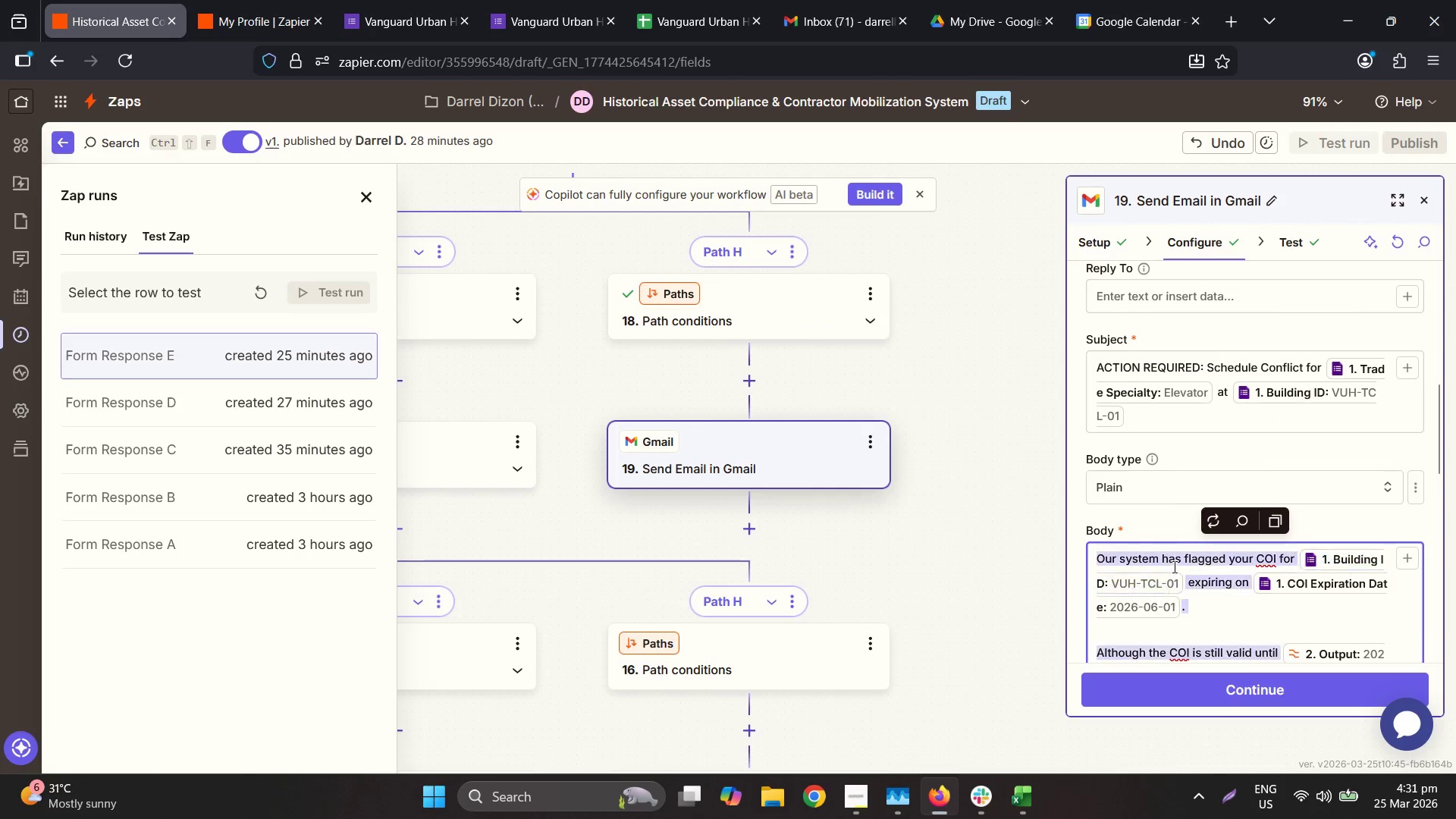 
triple_click([1173, 566])
 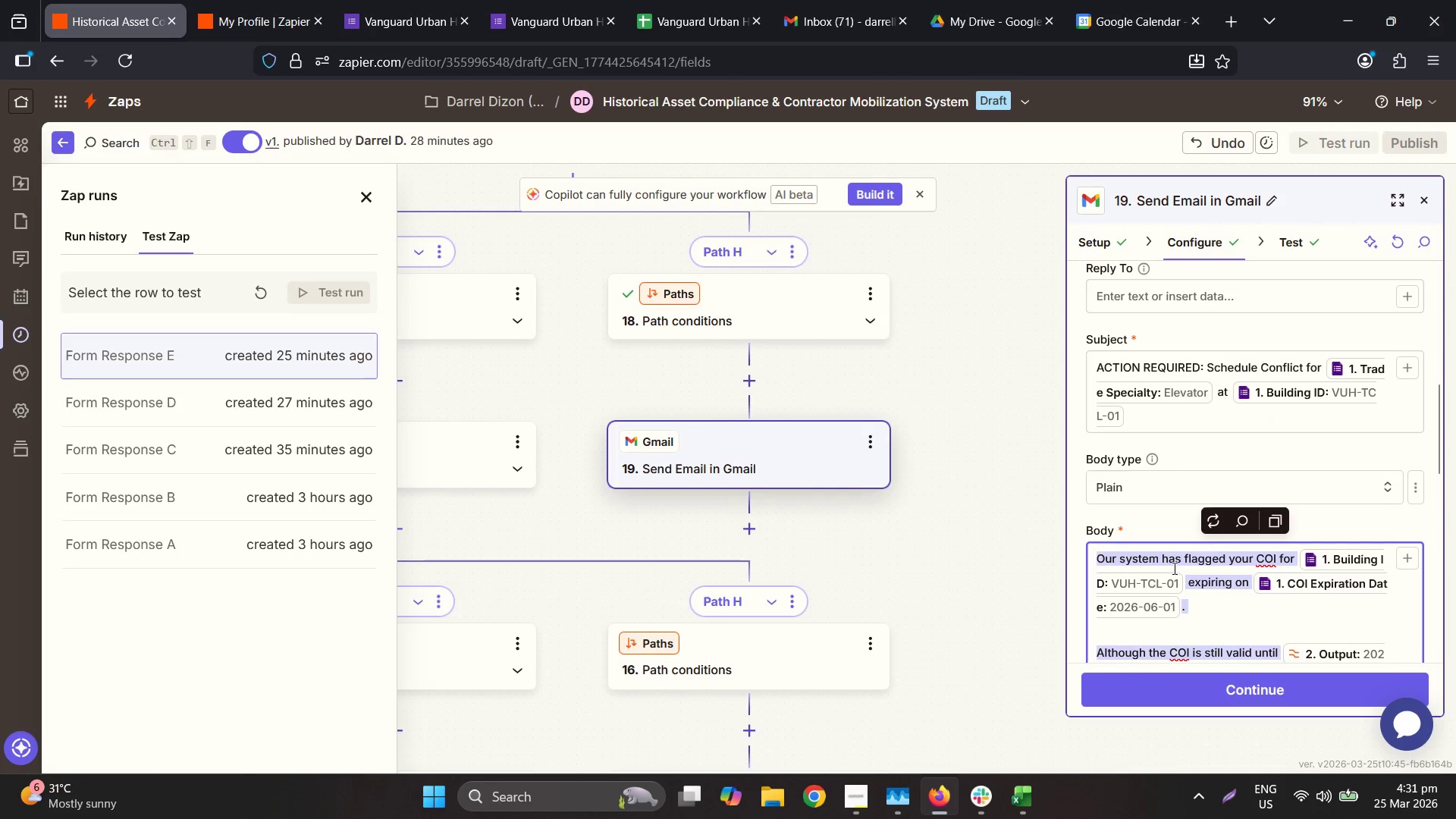 
scroll: coordinate [1173, 568], scroll_direction: down, amount: 3.0
 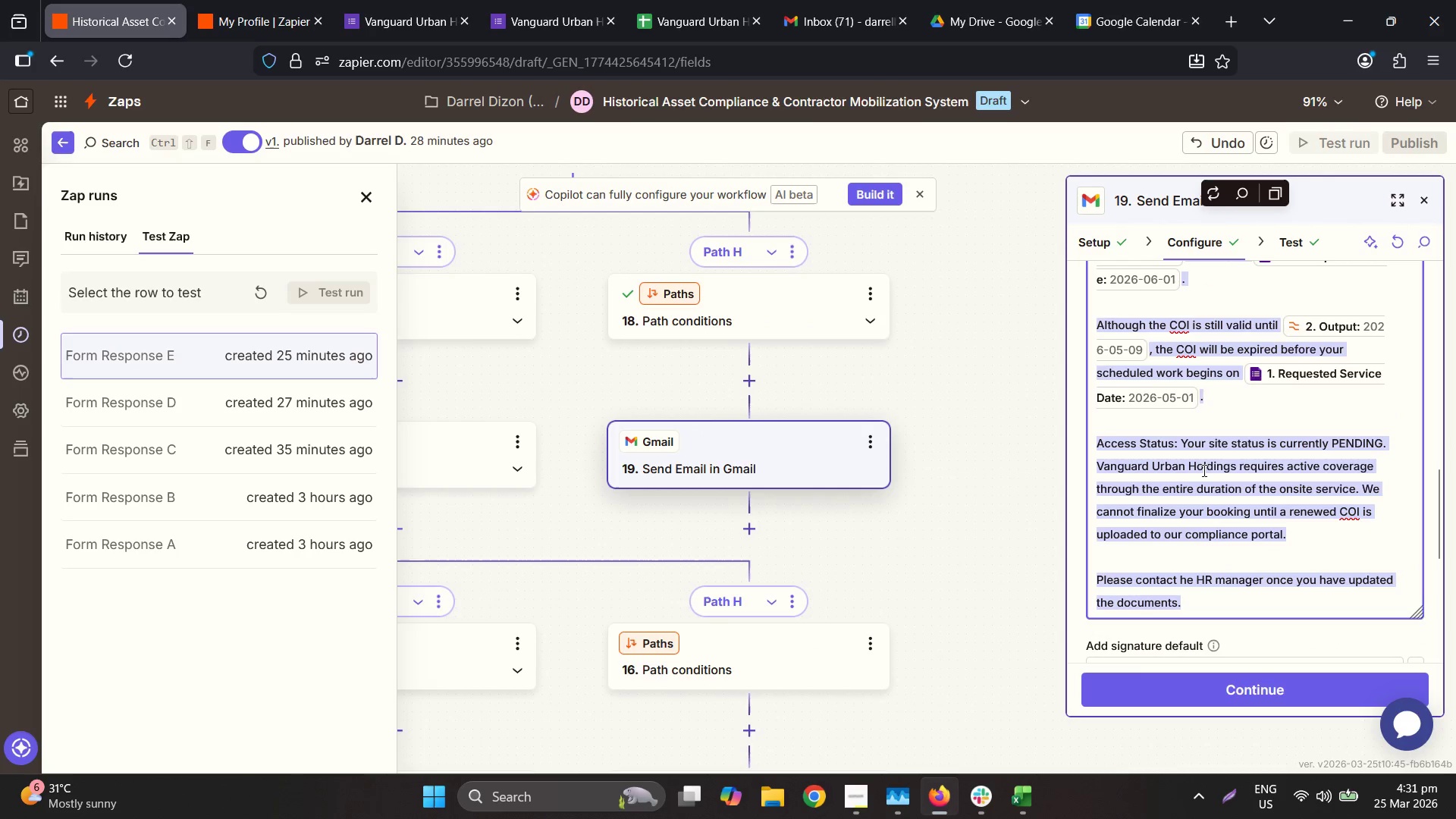 
scroll: coordinate [1213, 468], scroll_direction: up, amount: 1.0
 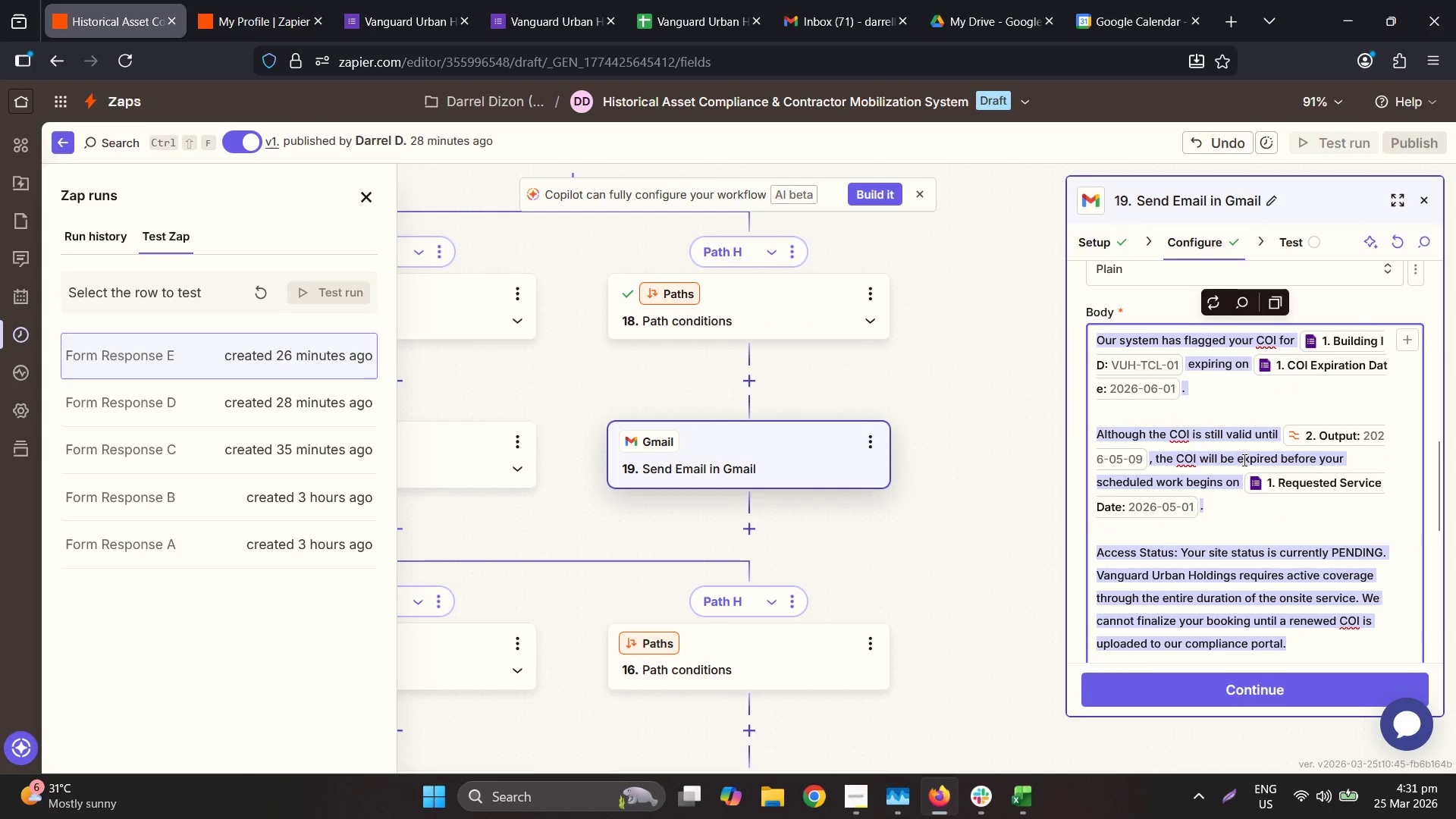 
type(Thankyou for submitting your service rq)
key(Backspace)
type(equest for )
 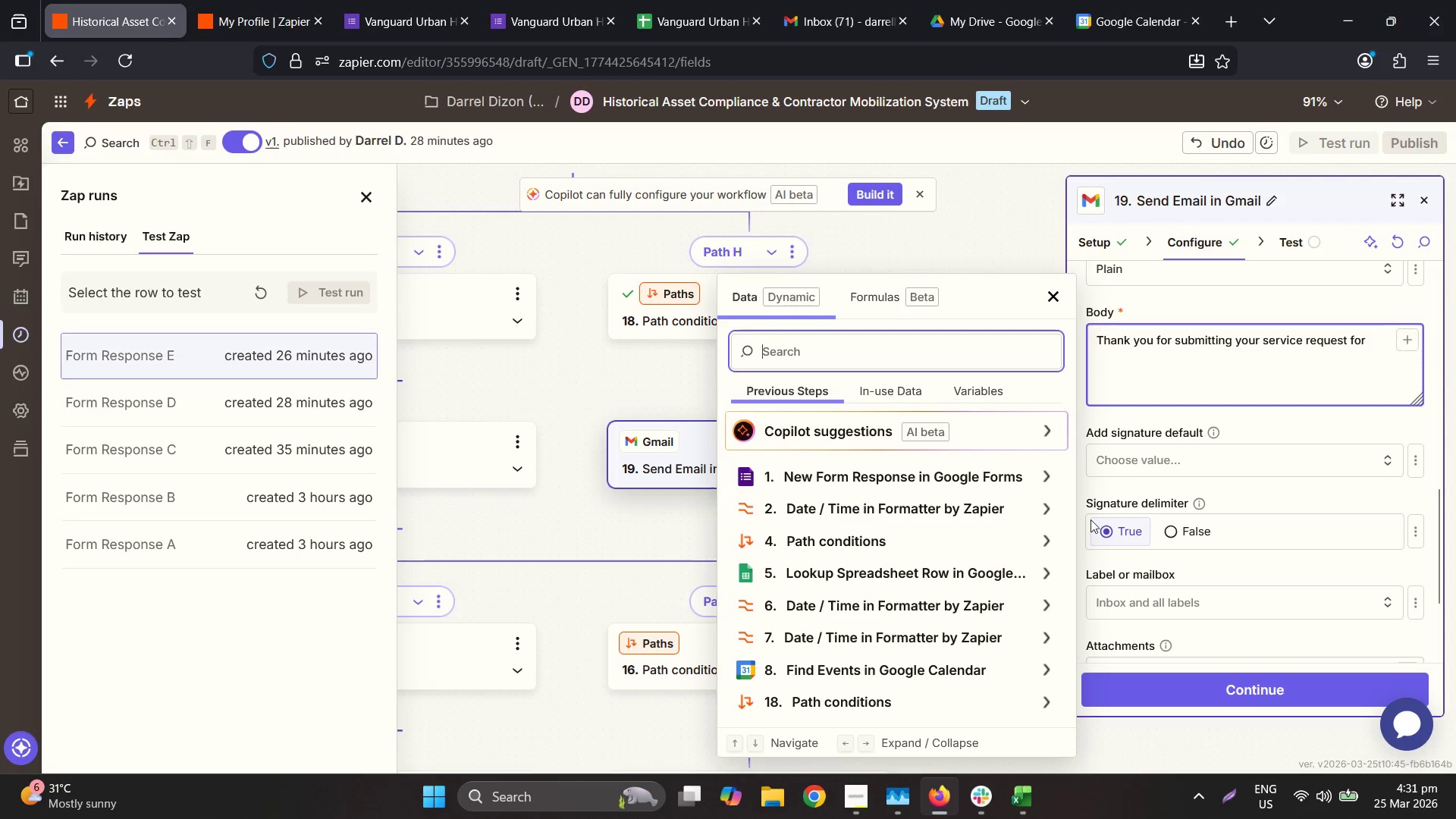 
left_click([877, 478])
 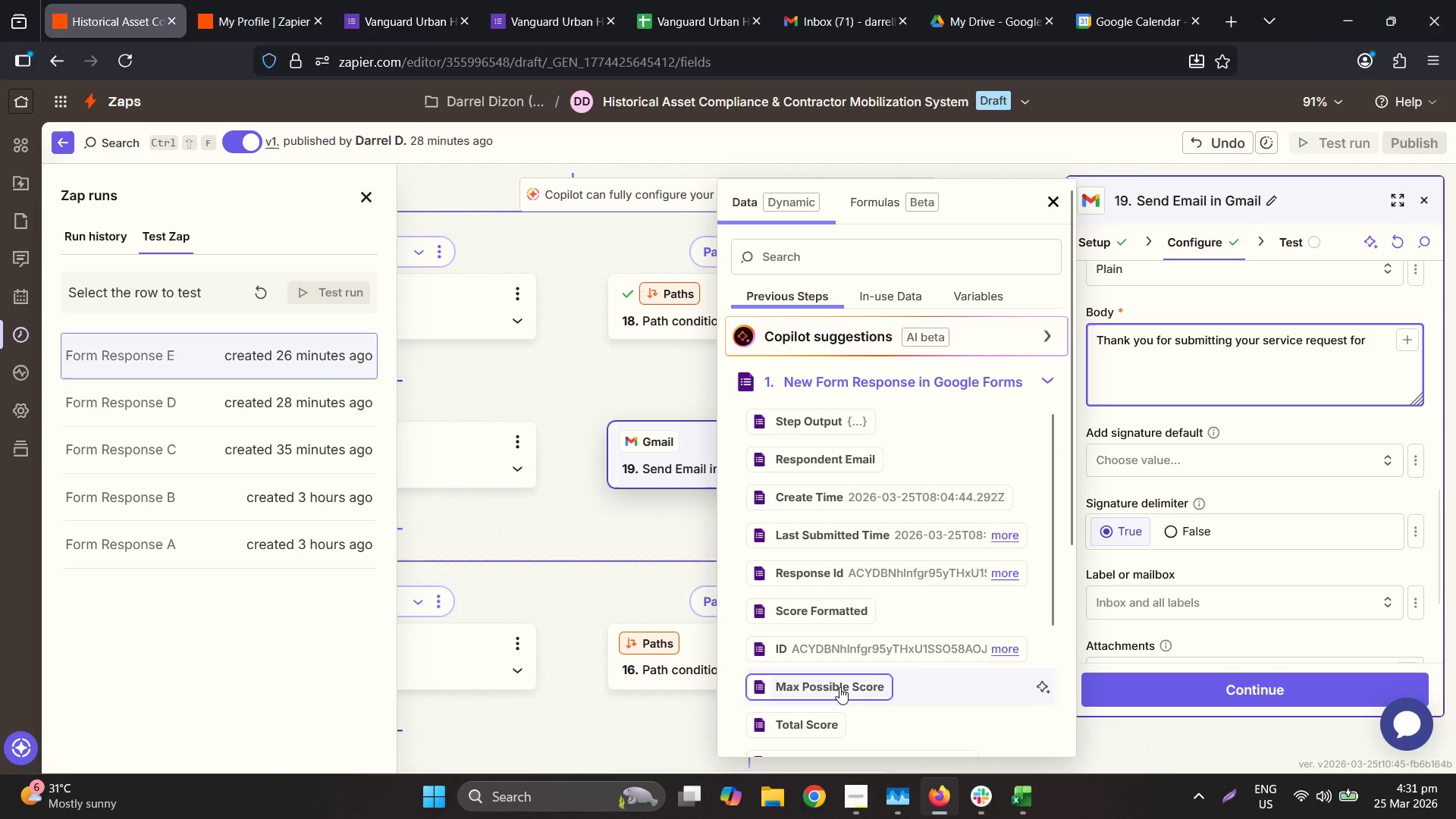 
scroll: coordinate [851, 686], scroll_direction: down, amount: 2.0
 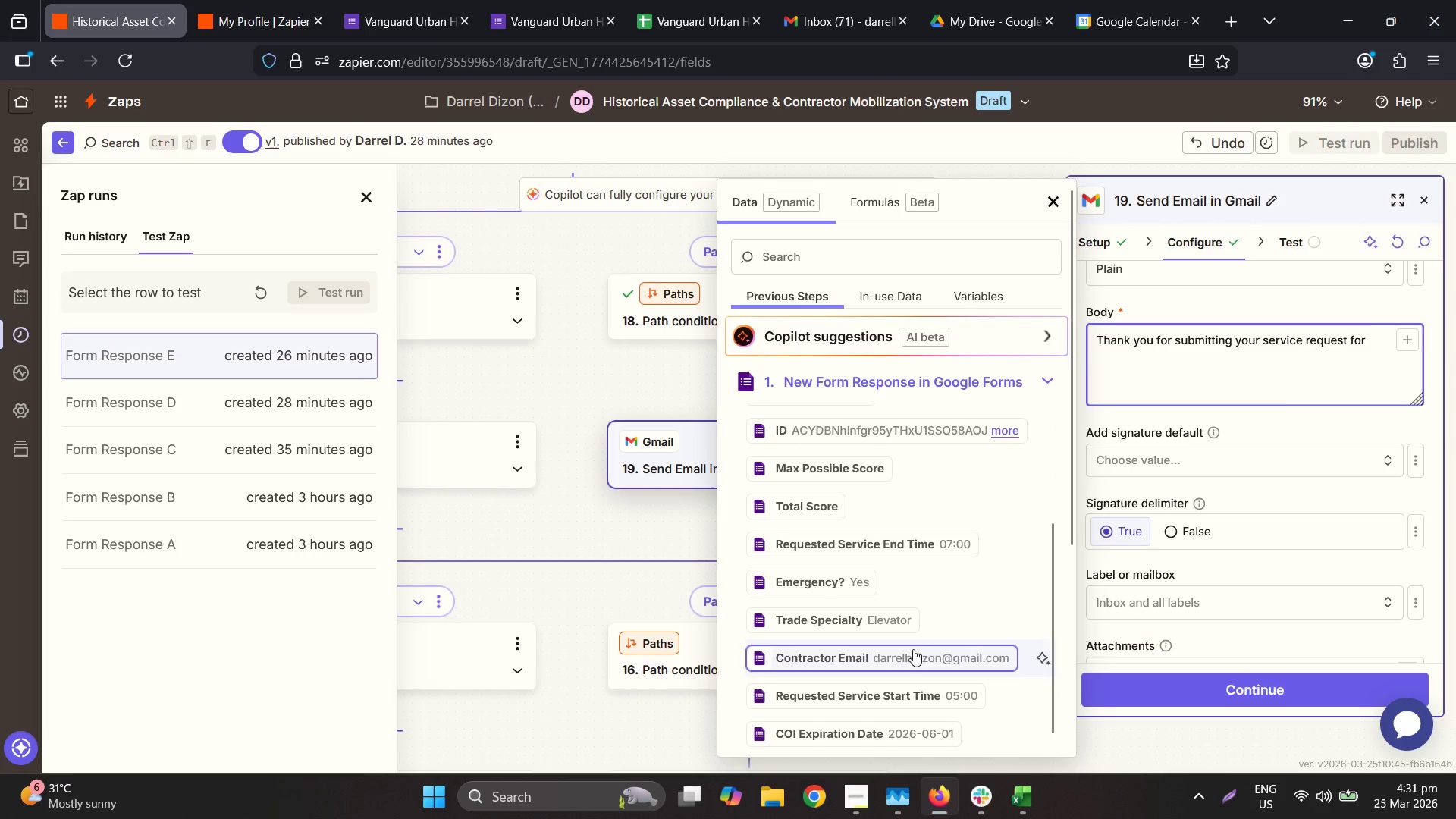 
left_click([888, 615])
 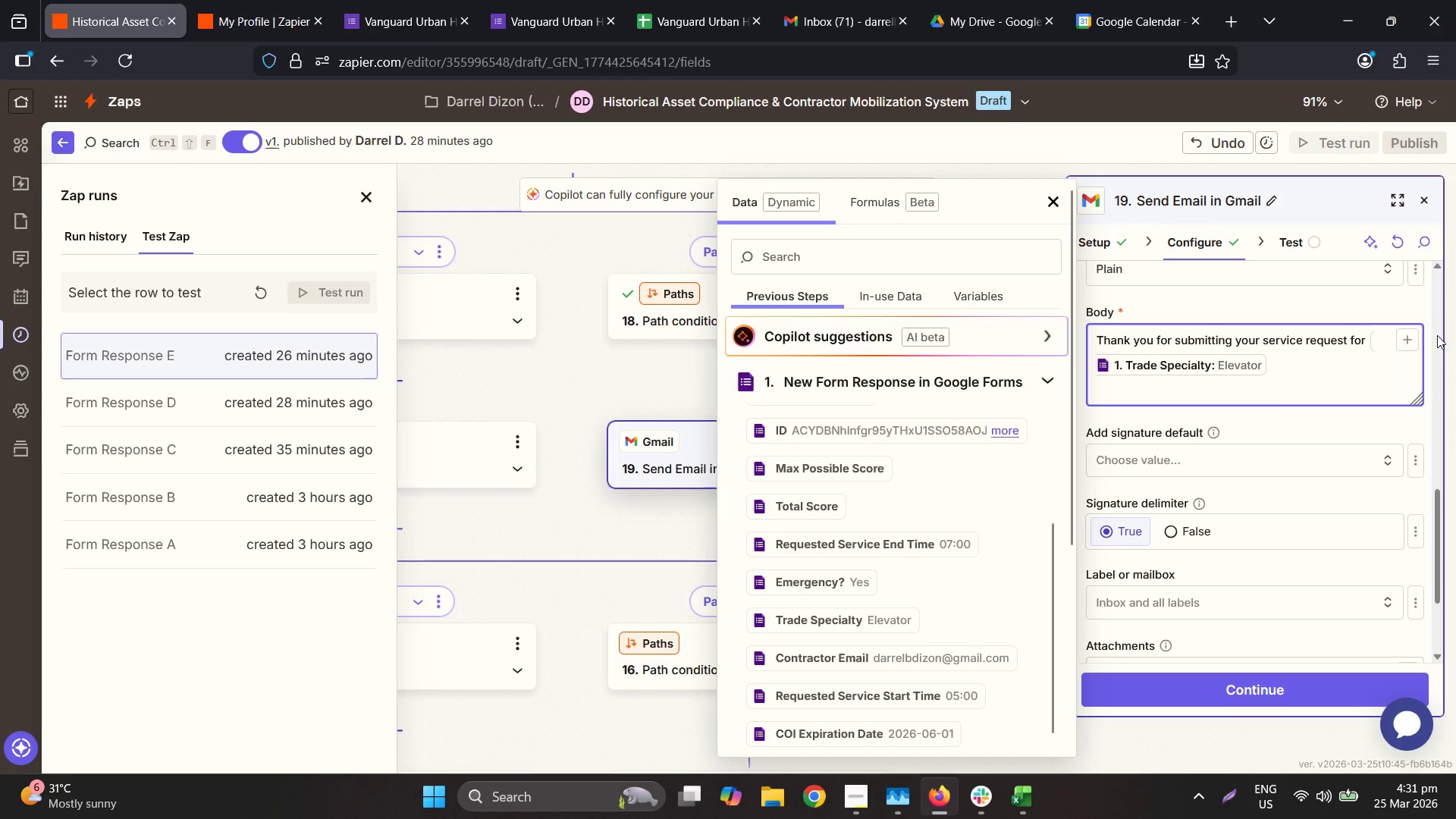 
key(Space)
 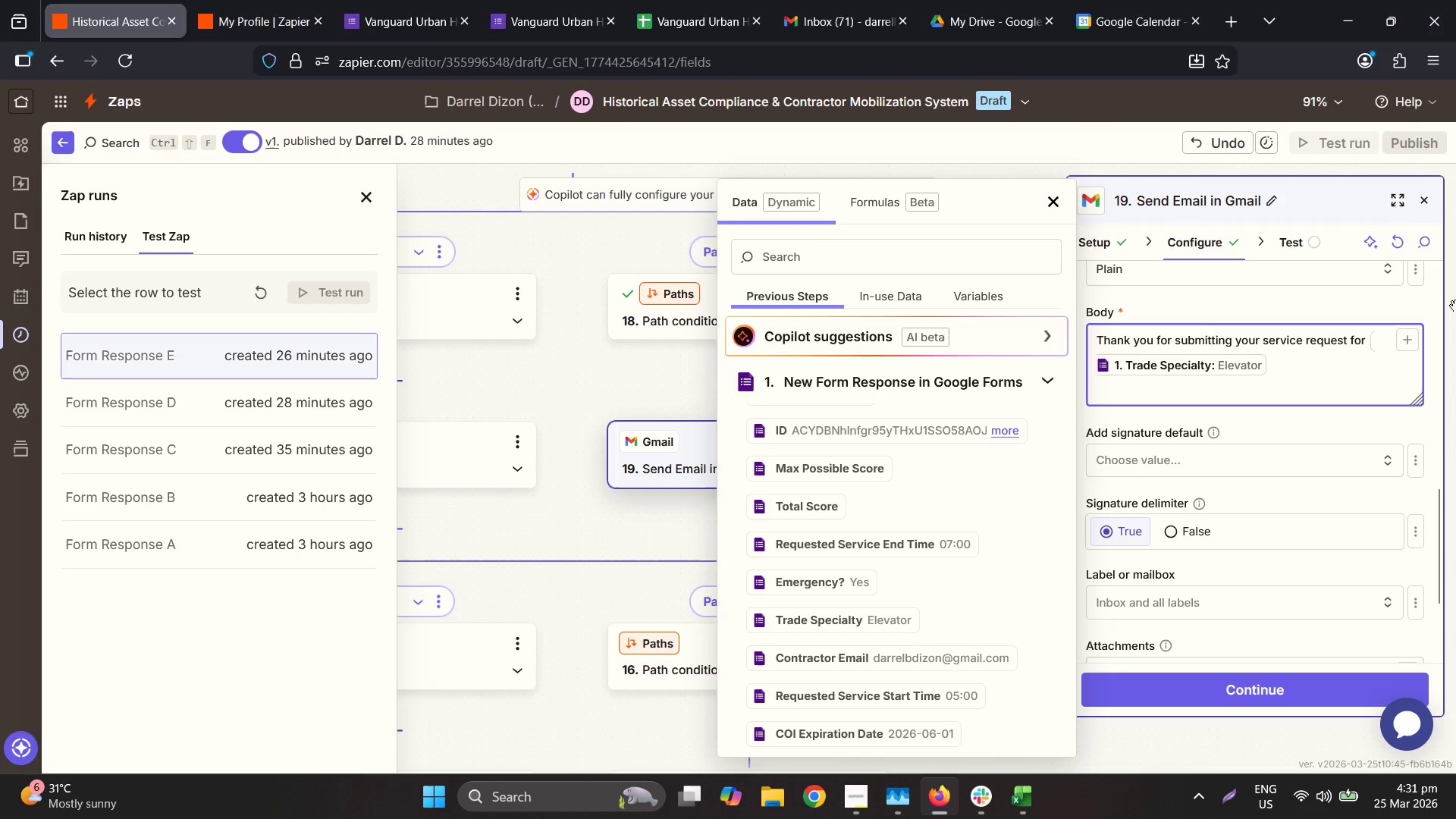 
type(on )
 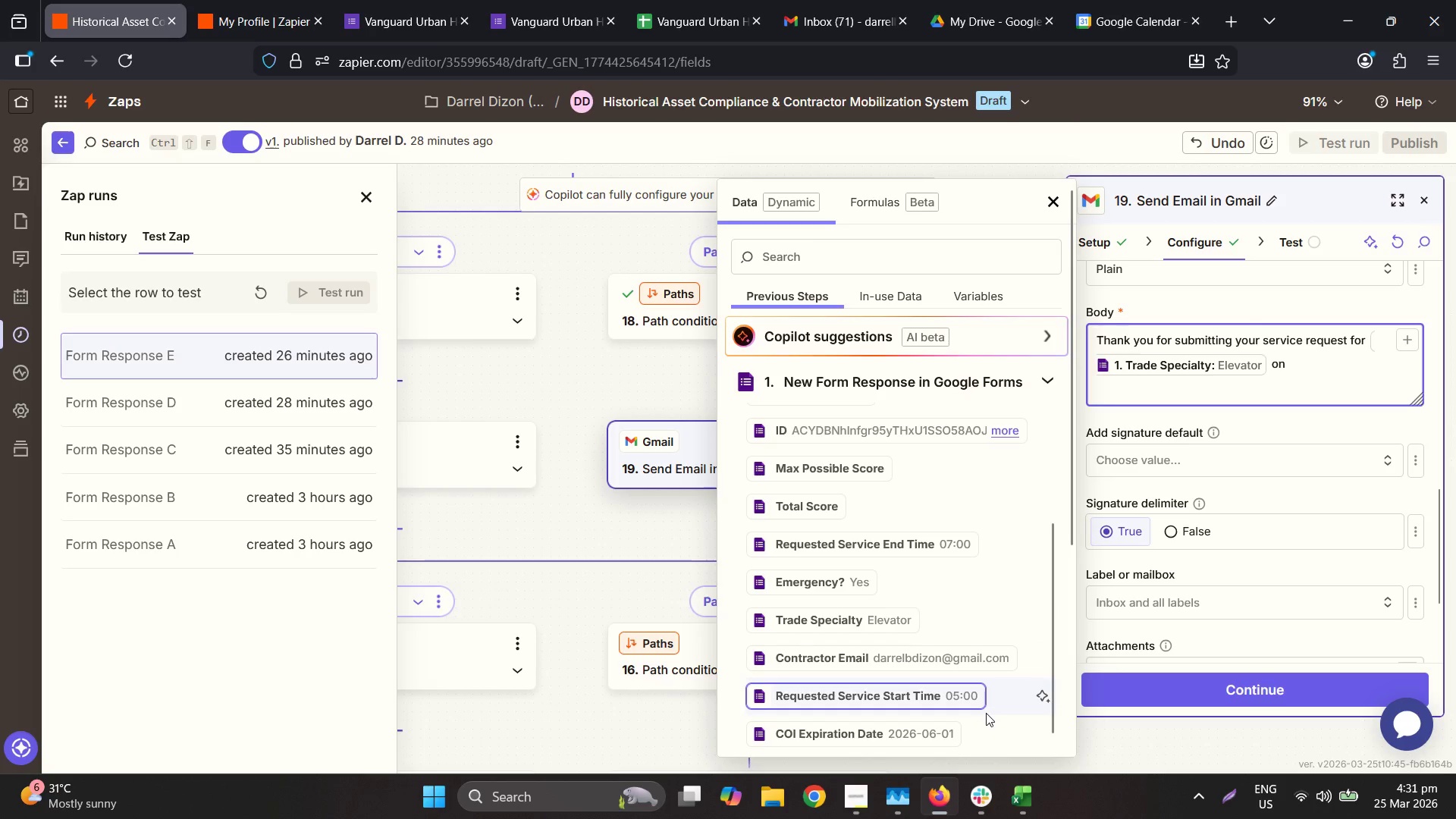 
scroll: coordinate [912, 668], scroll_direction: down, amount: 10.0
 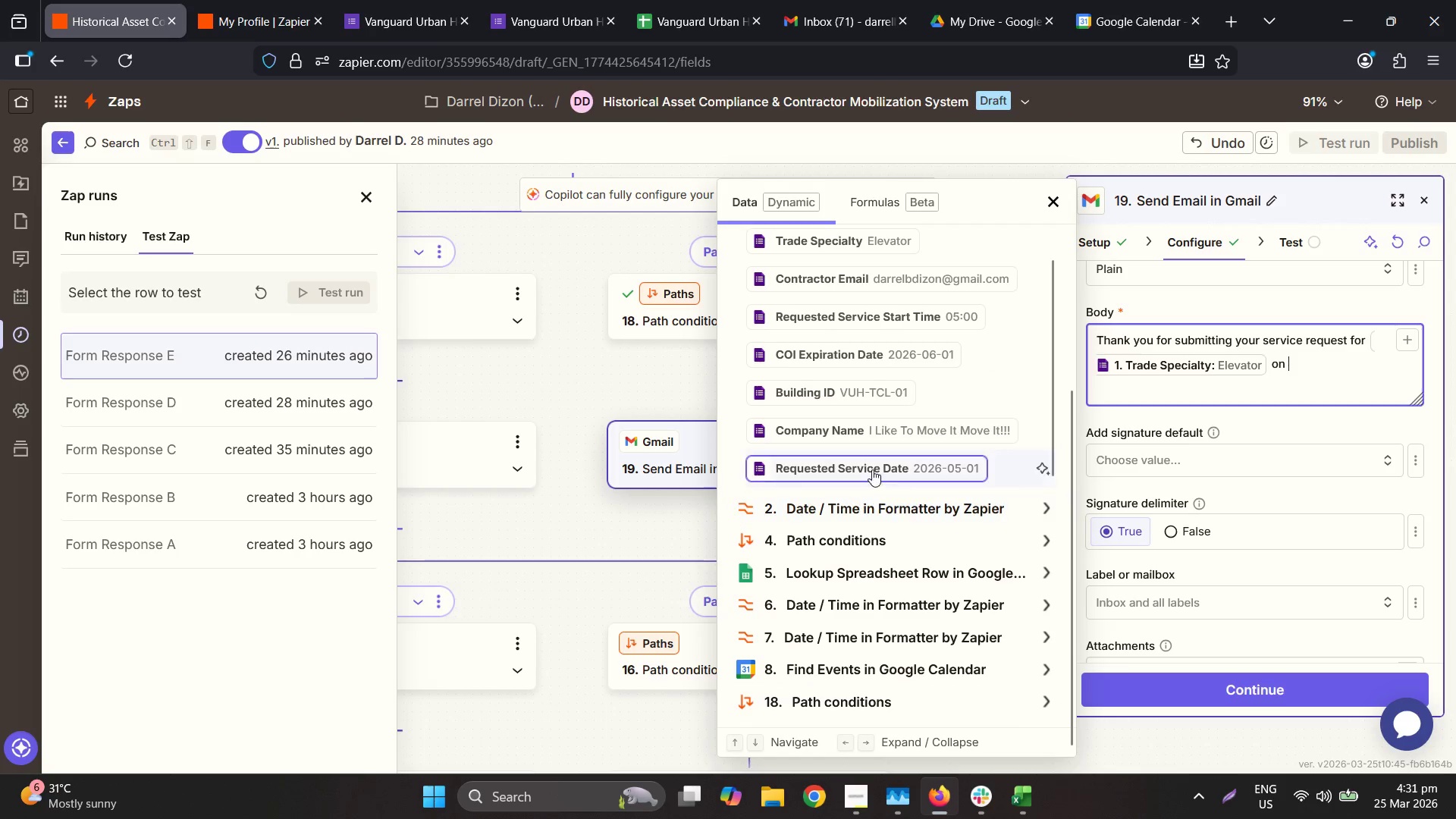 
left_click([872, 463])
 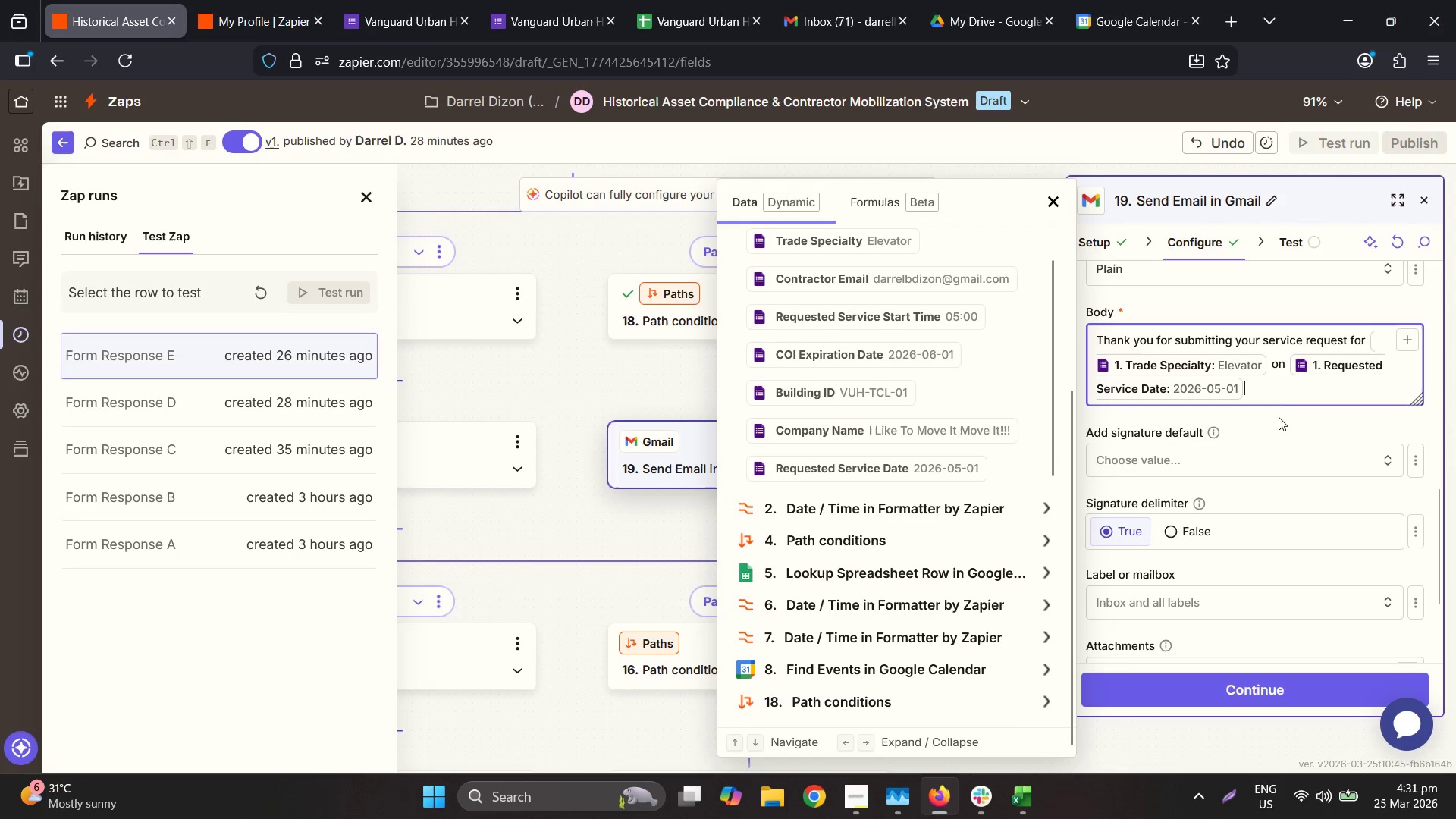 
left_click([1285, 381])
 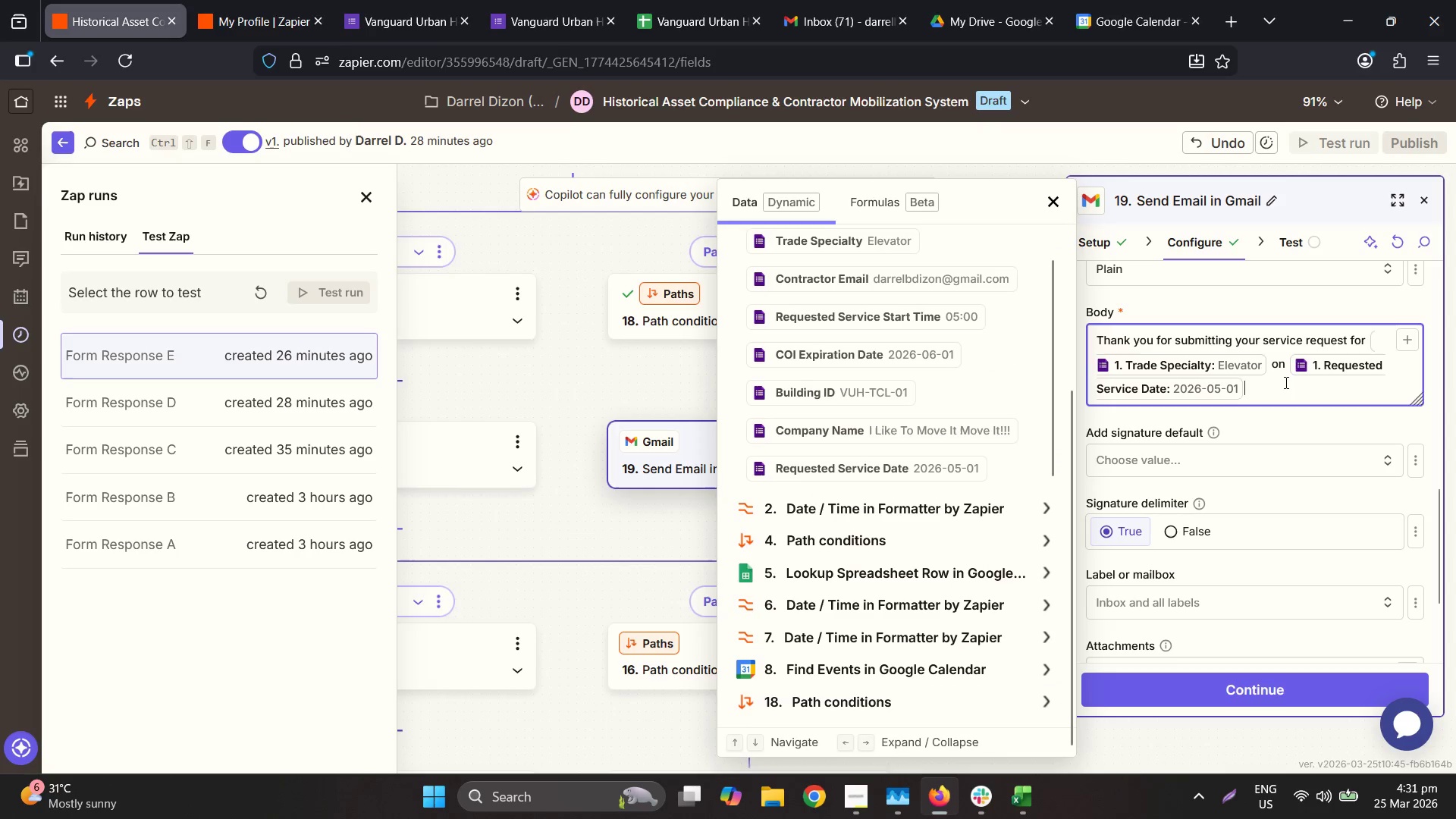 
type( at )
 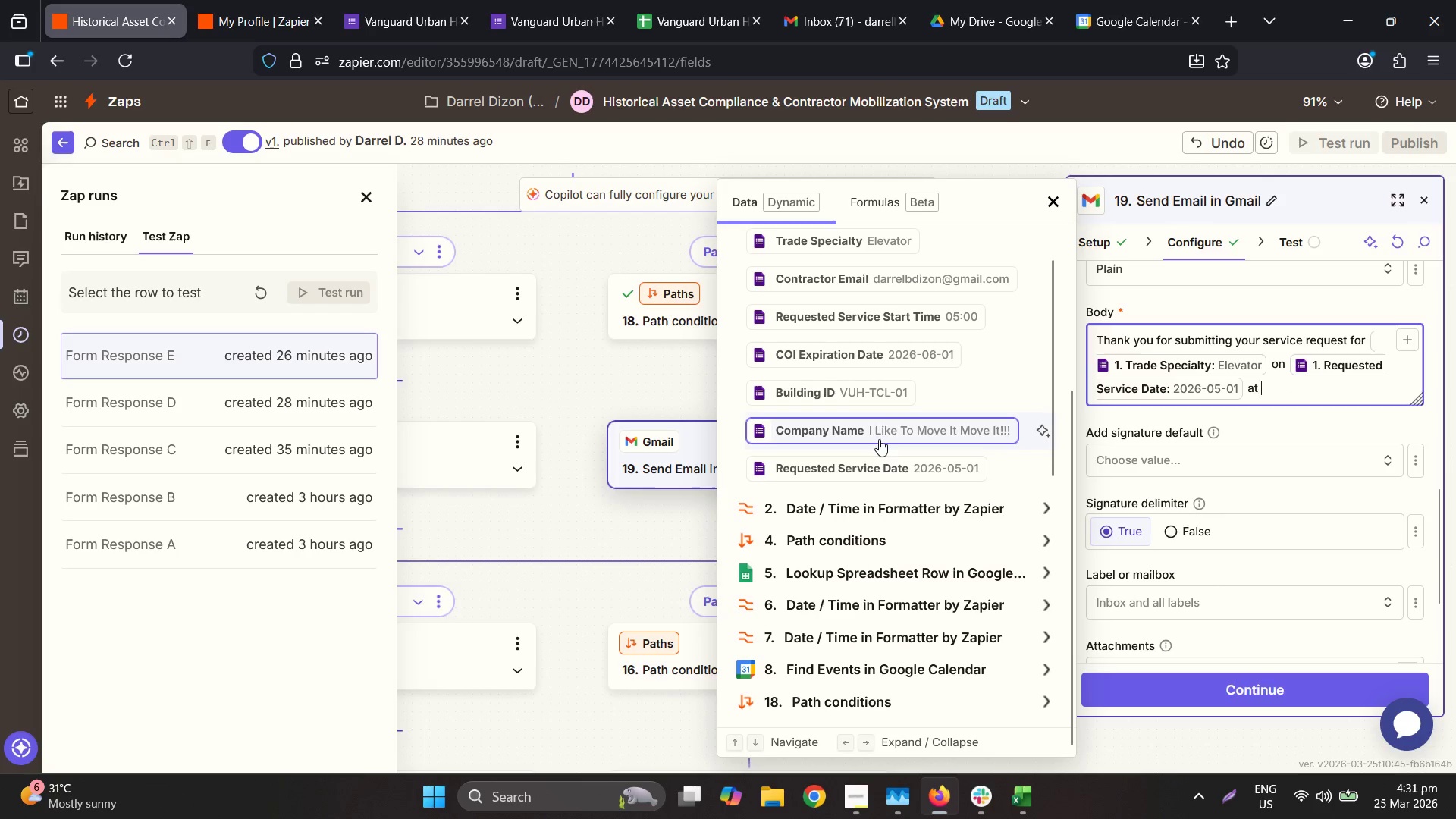 
scroll: coordinate [879, 439], scroll_direction: up, amount: 1.0
 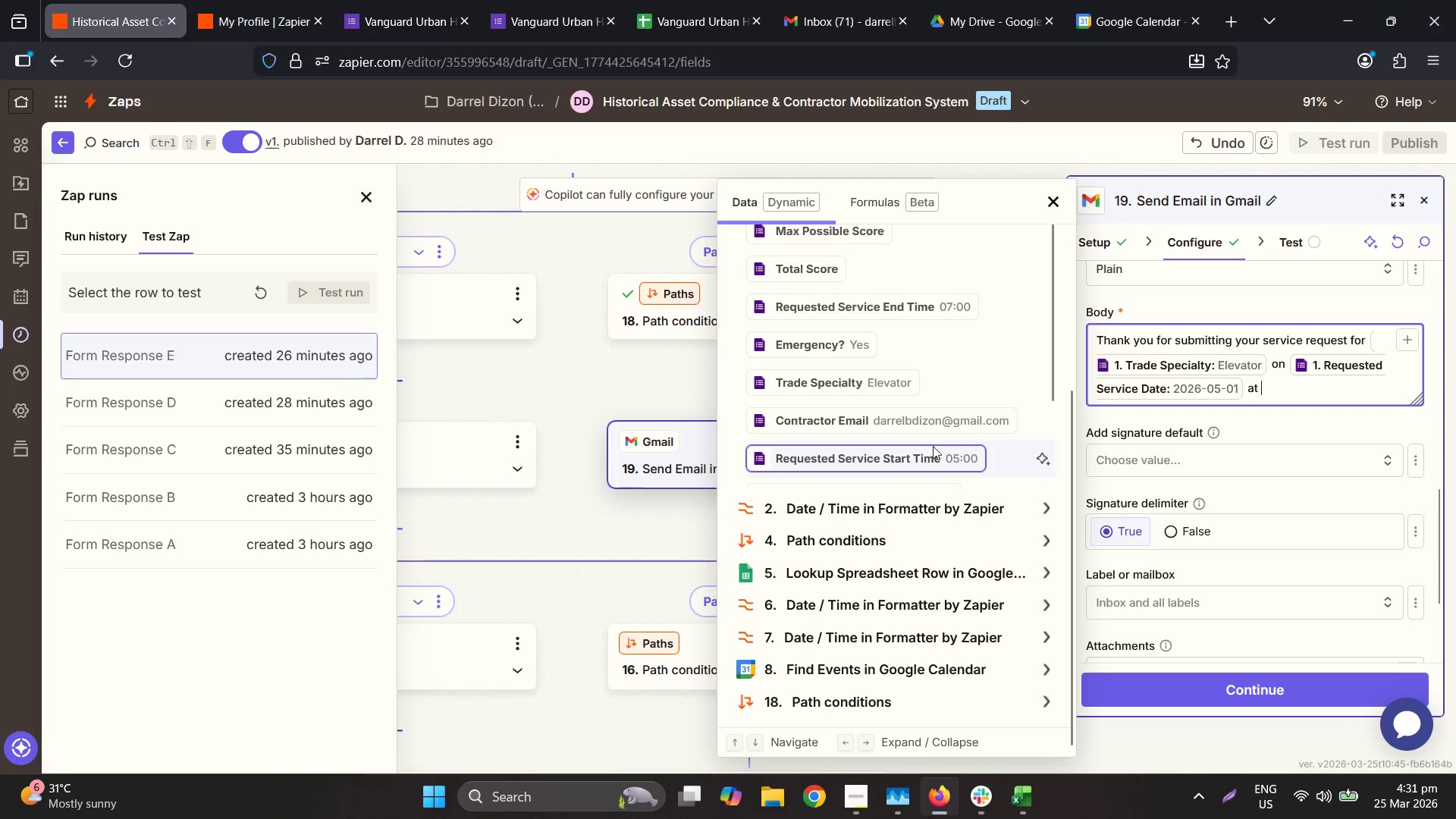 
left_click([936, 453])
 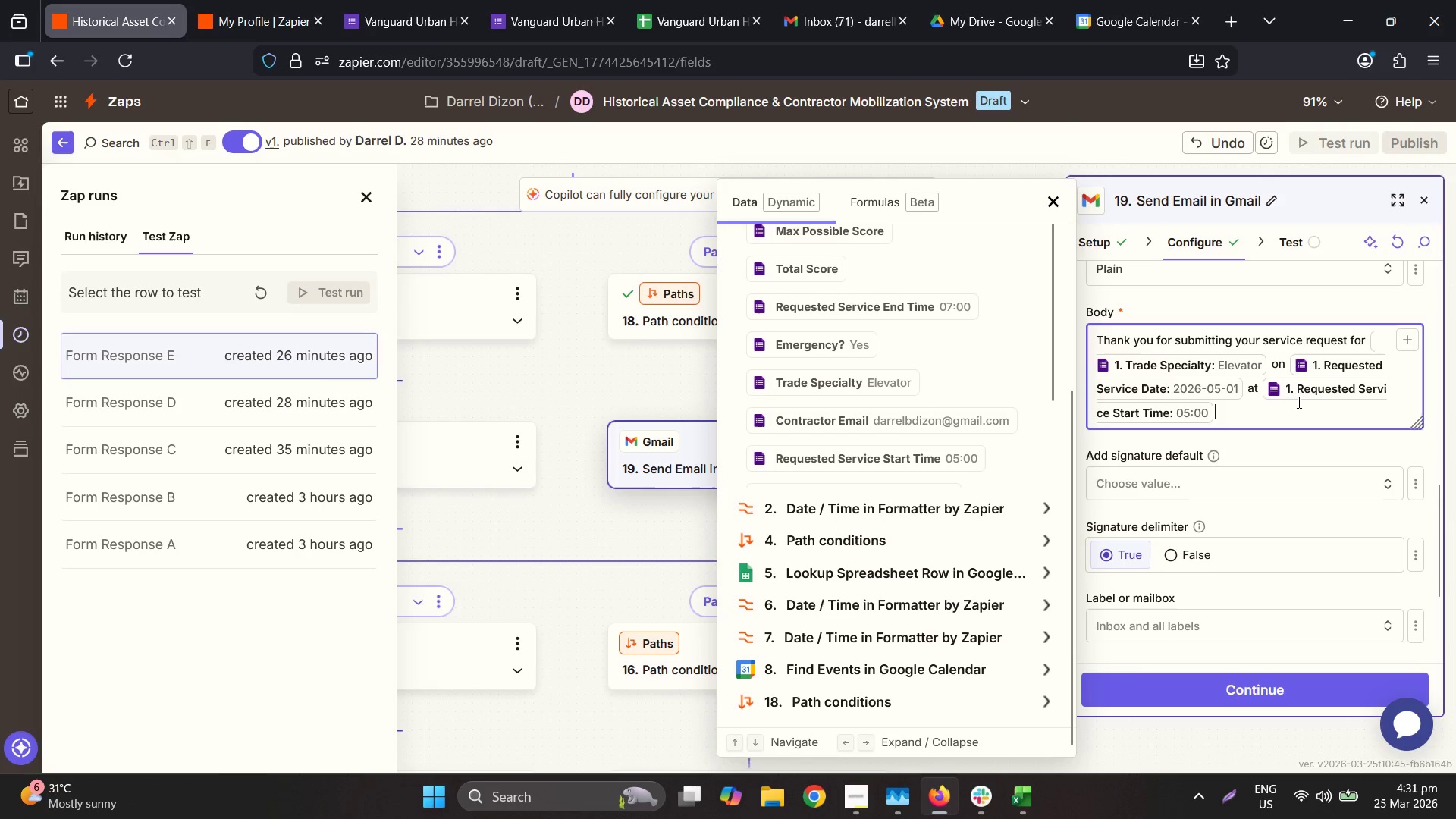 
left_click([1295, 415])
 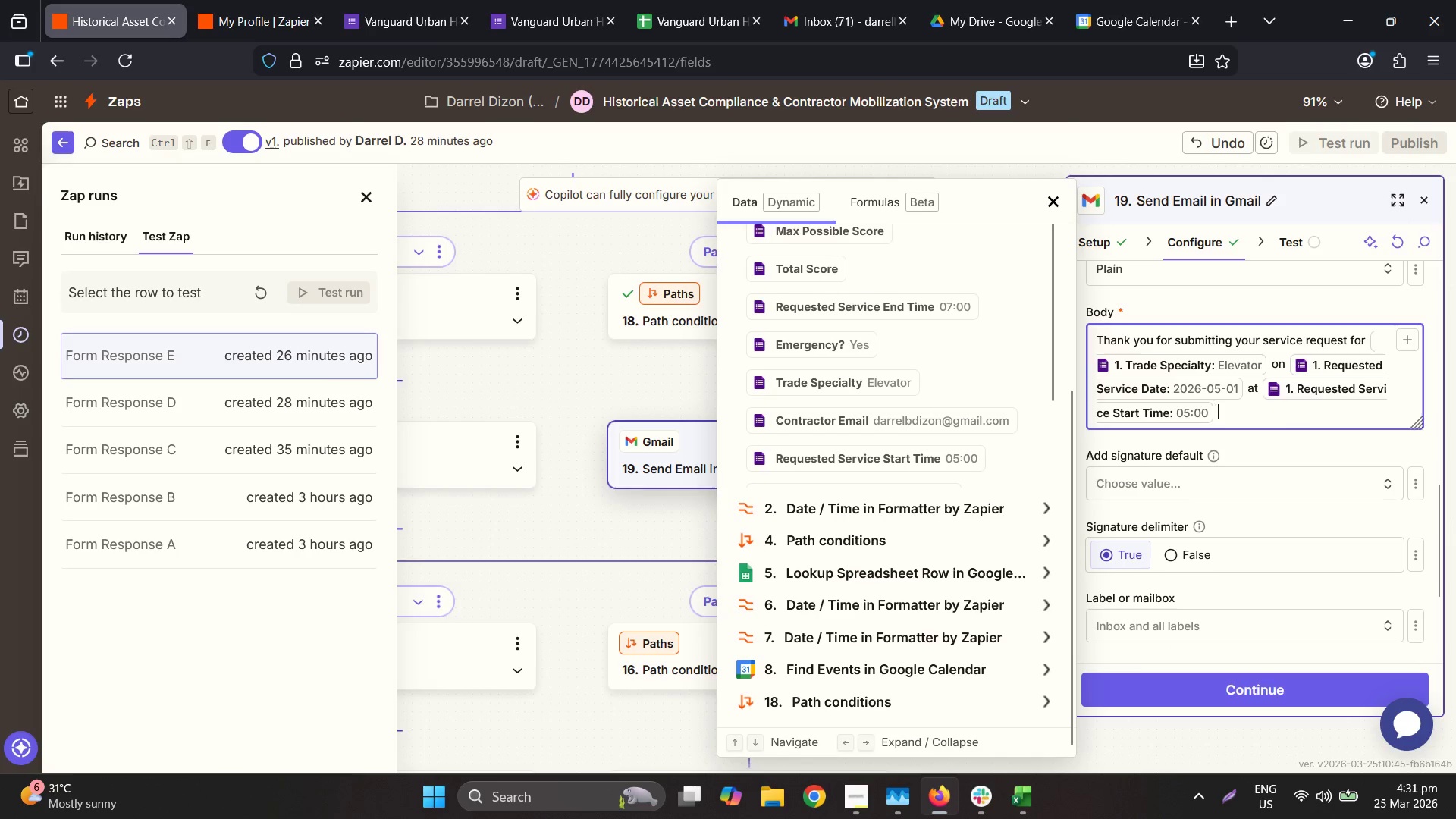 
type( to )
 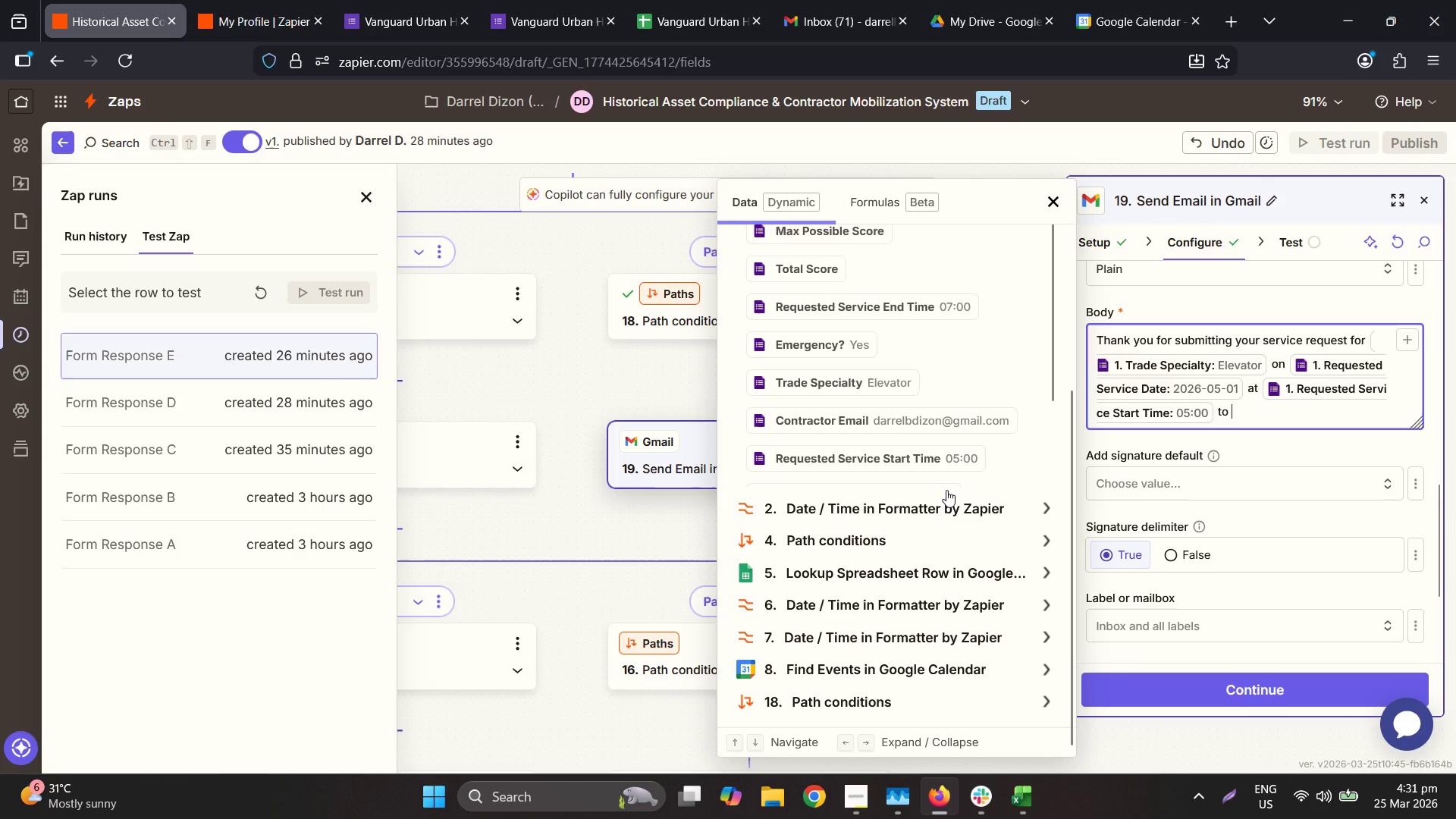 
scroll: coordinate [946, 489], scroll_direction: up, amount: 1.0
 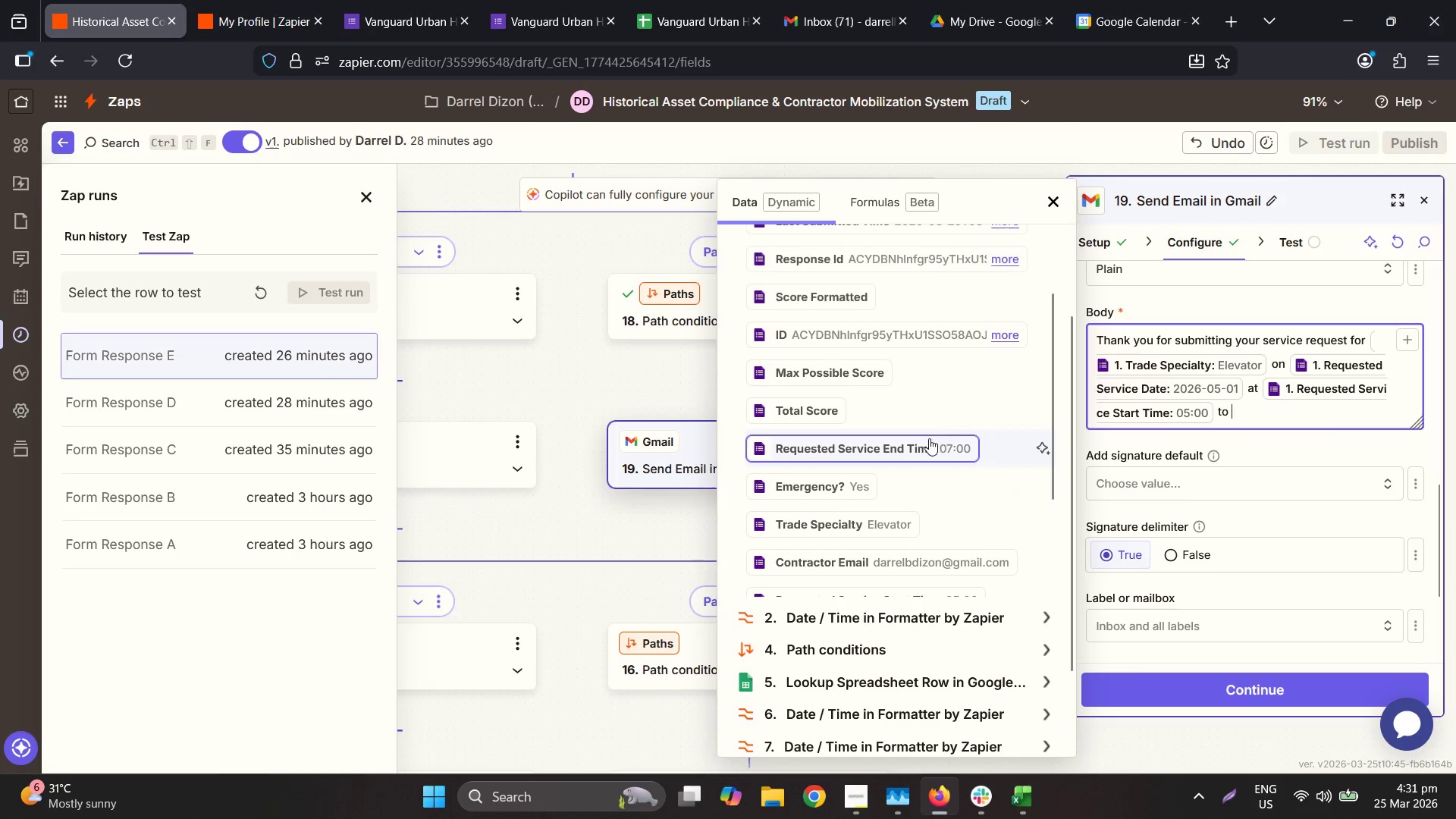 
left_click([924, 442])
 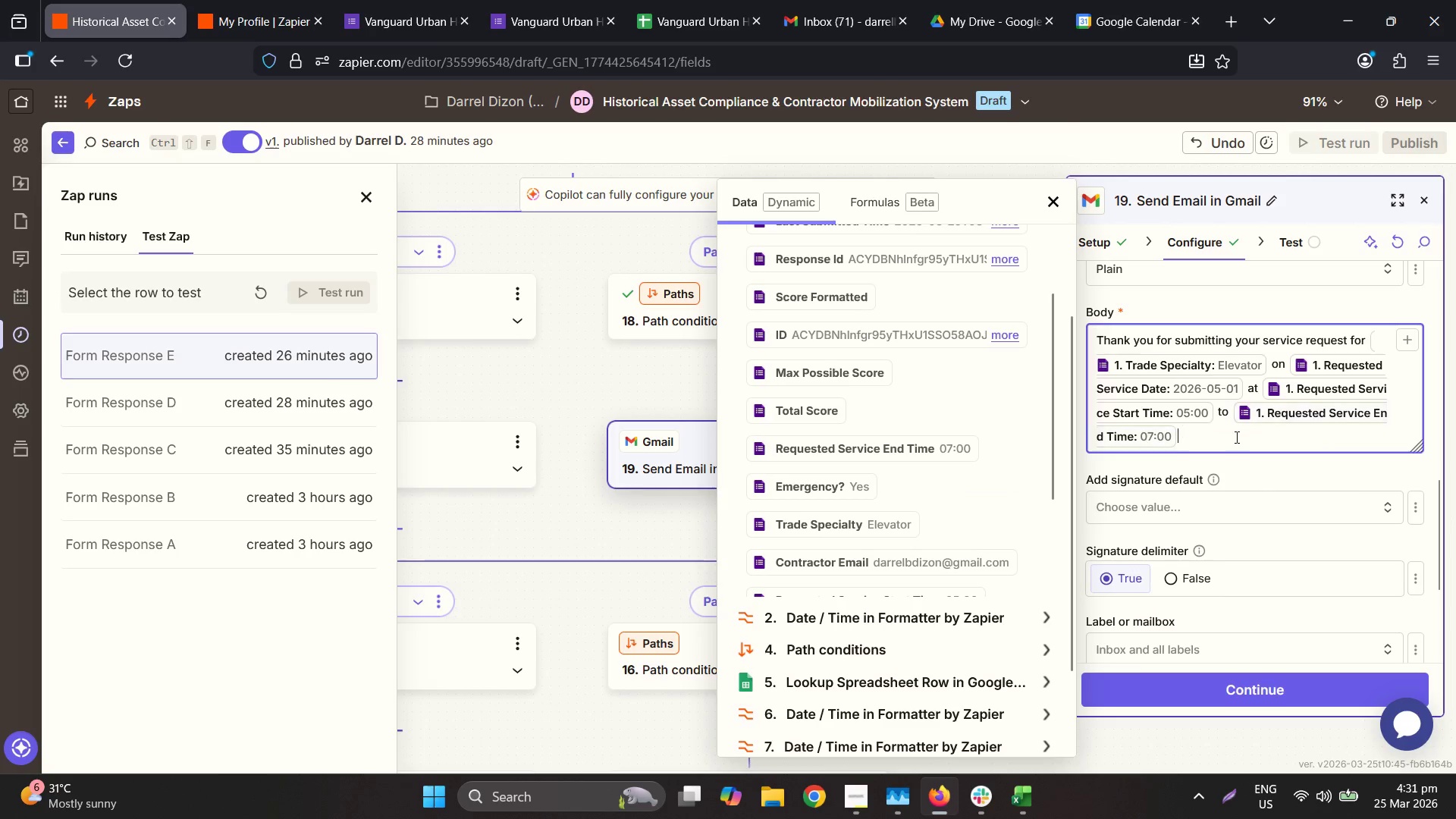 
left_click([1236, 436])
 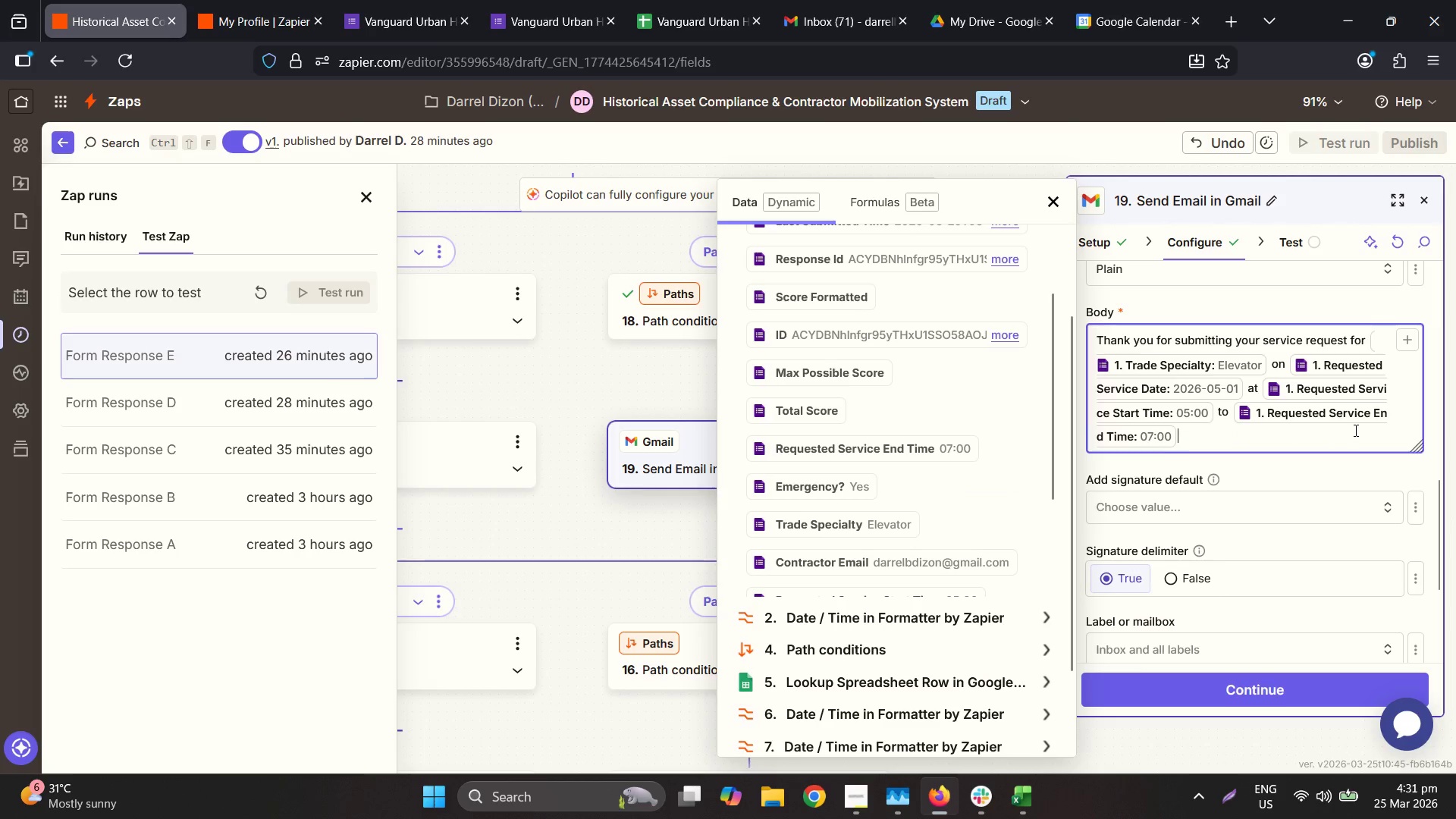 
key(Period)
 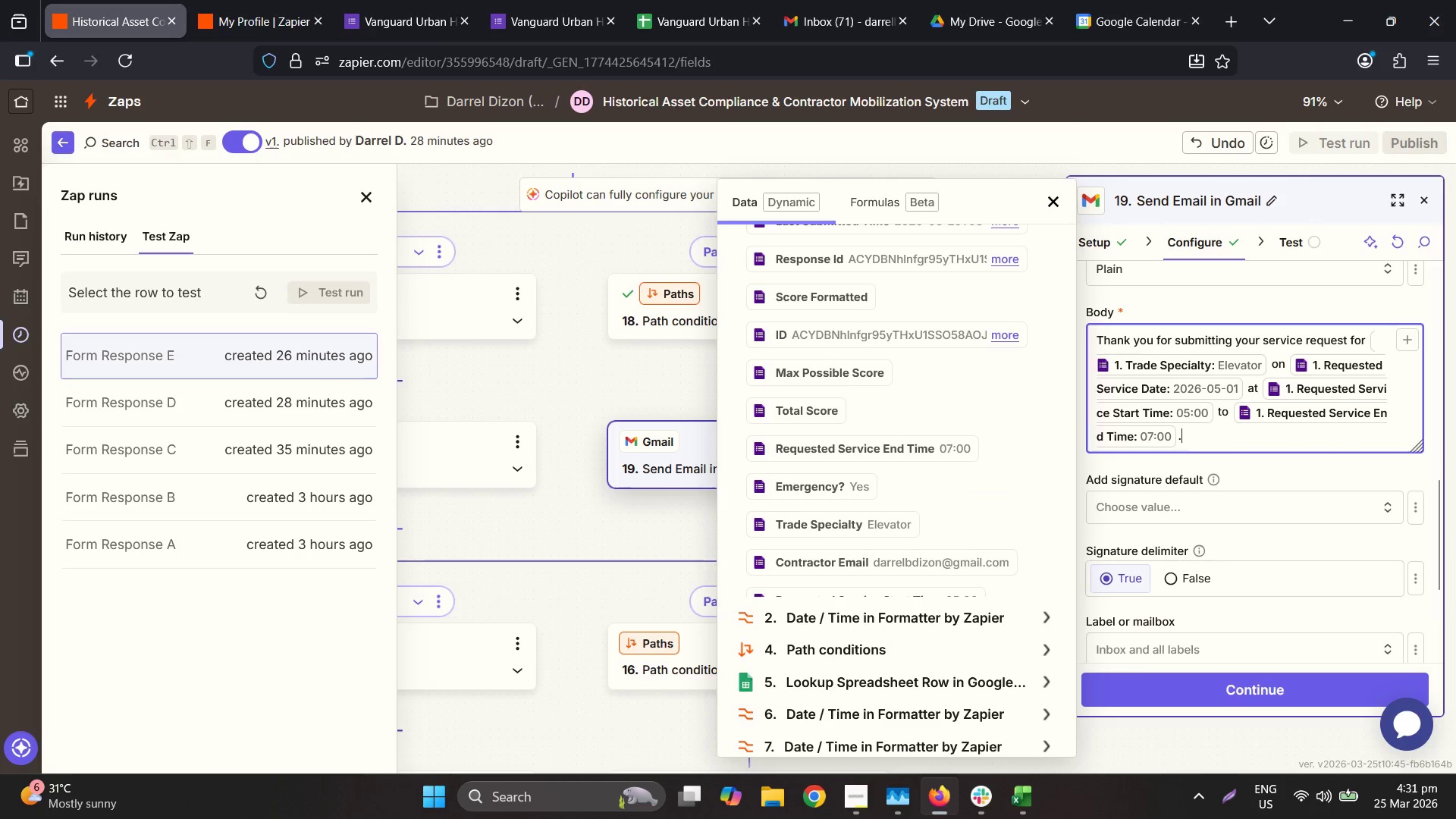 
key(Enter)
 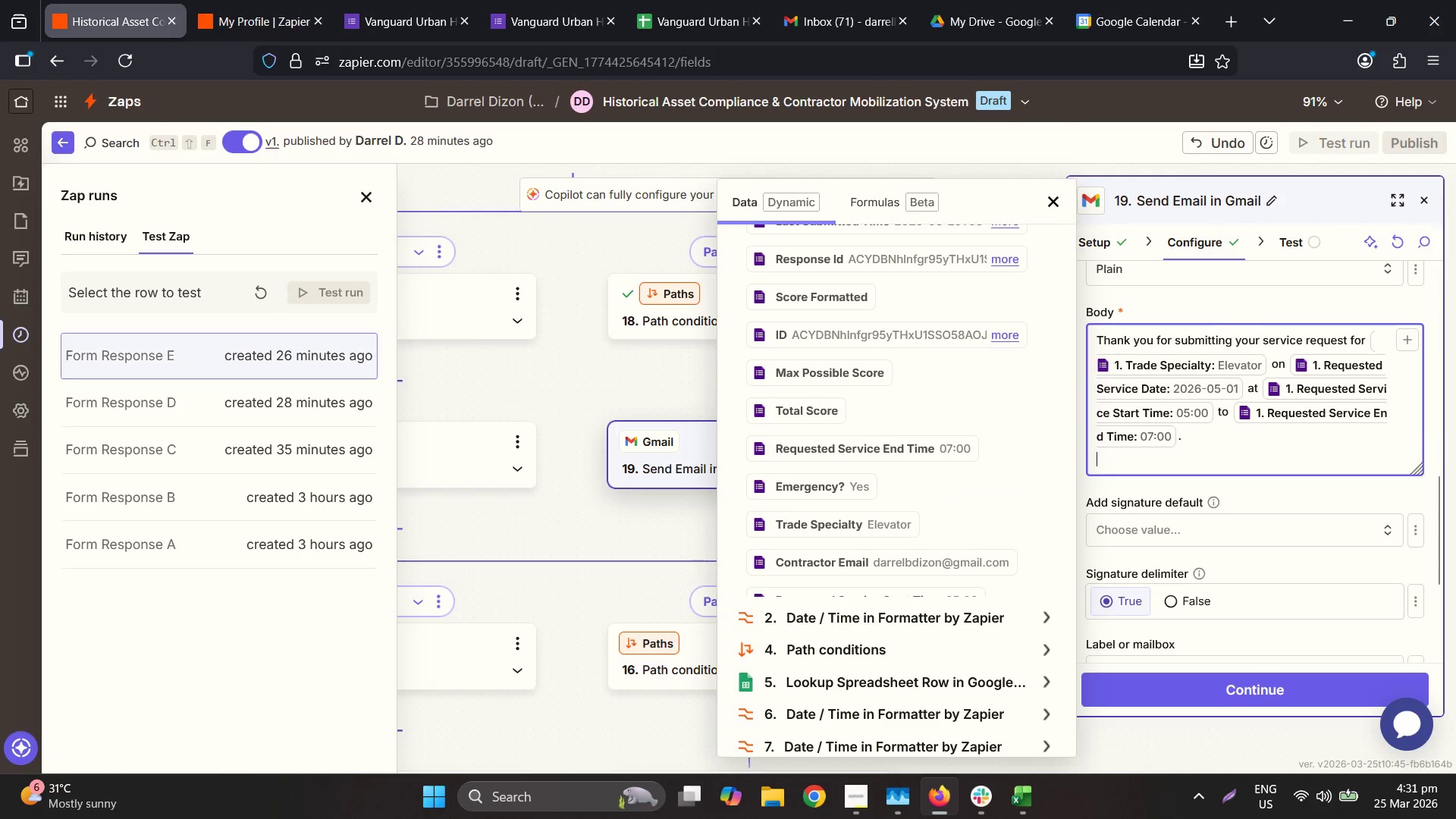 
key(Shift+Enter)
 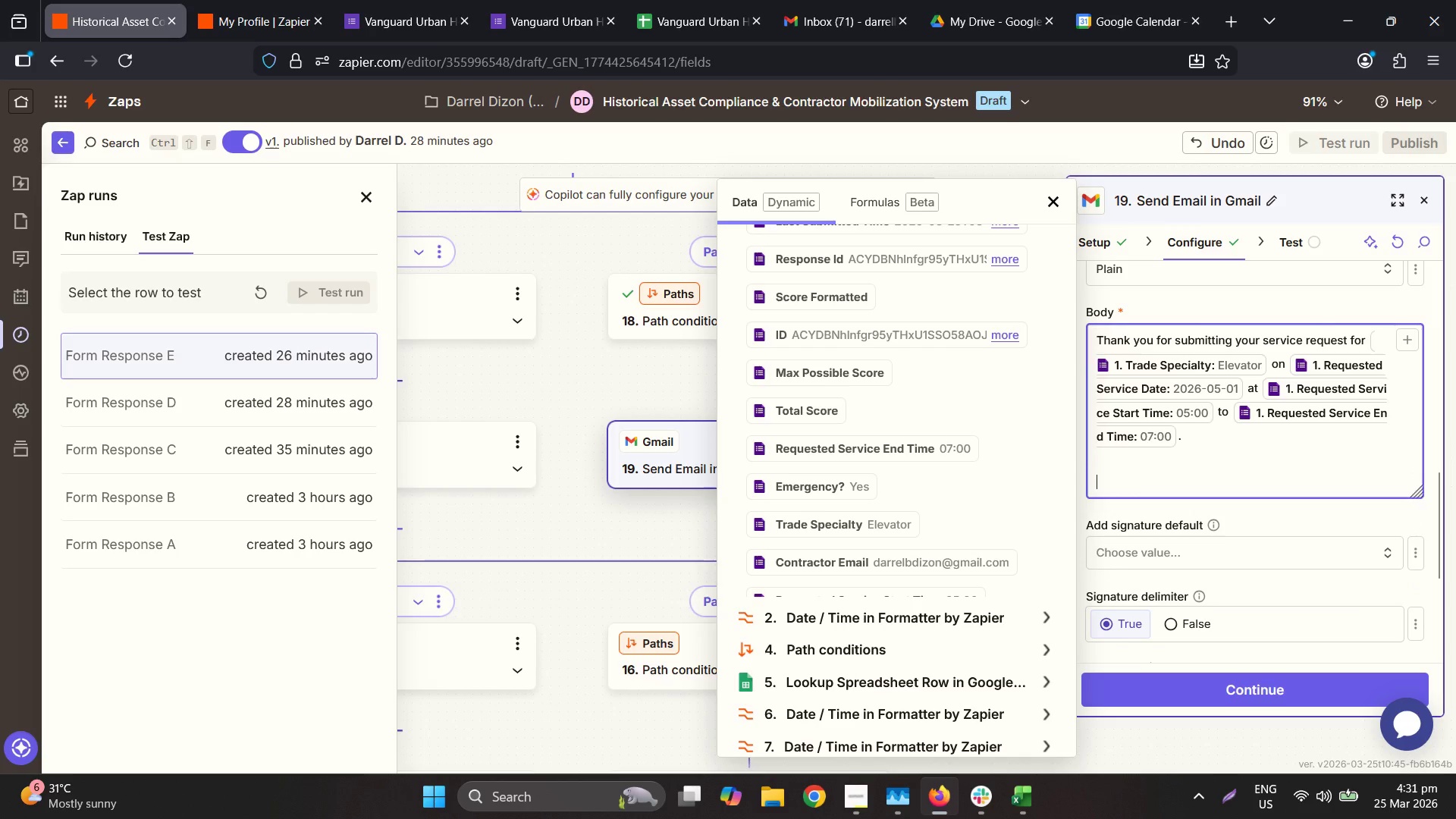 
type(The Conflct)
key(Backspace)
type(t:)
key(Backspace)
key(Backspace)
key(Backspace)
type(lict: Our sysem indicates that another)
 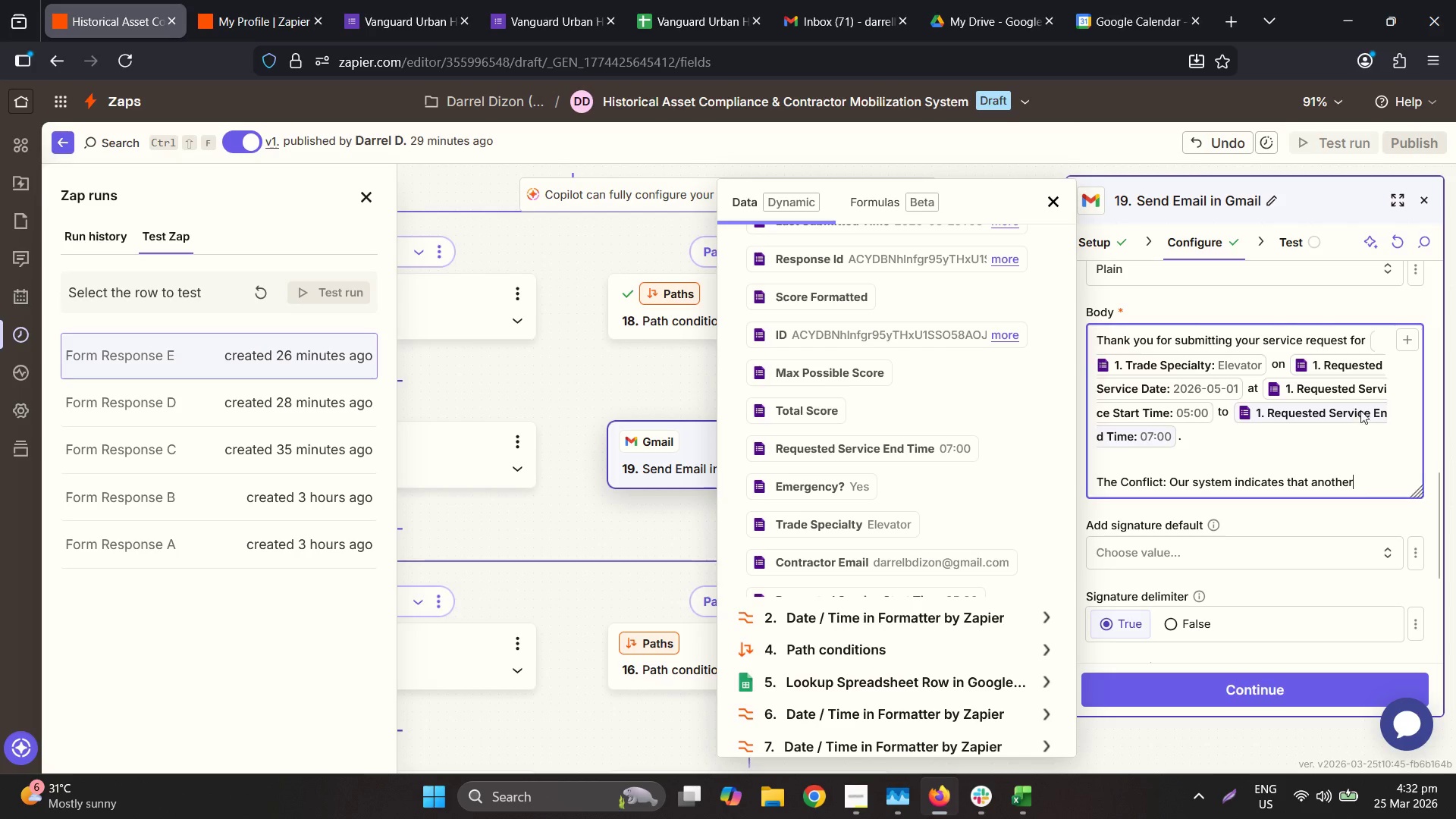 
key(Space)
 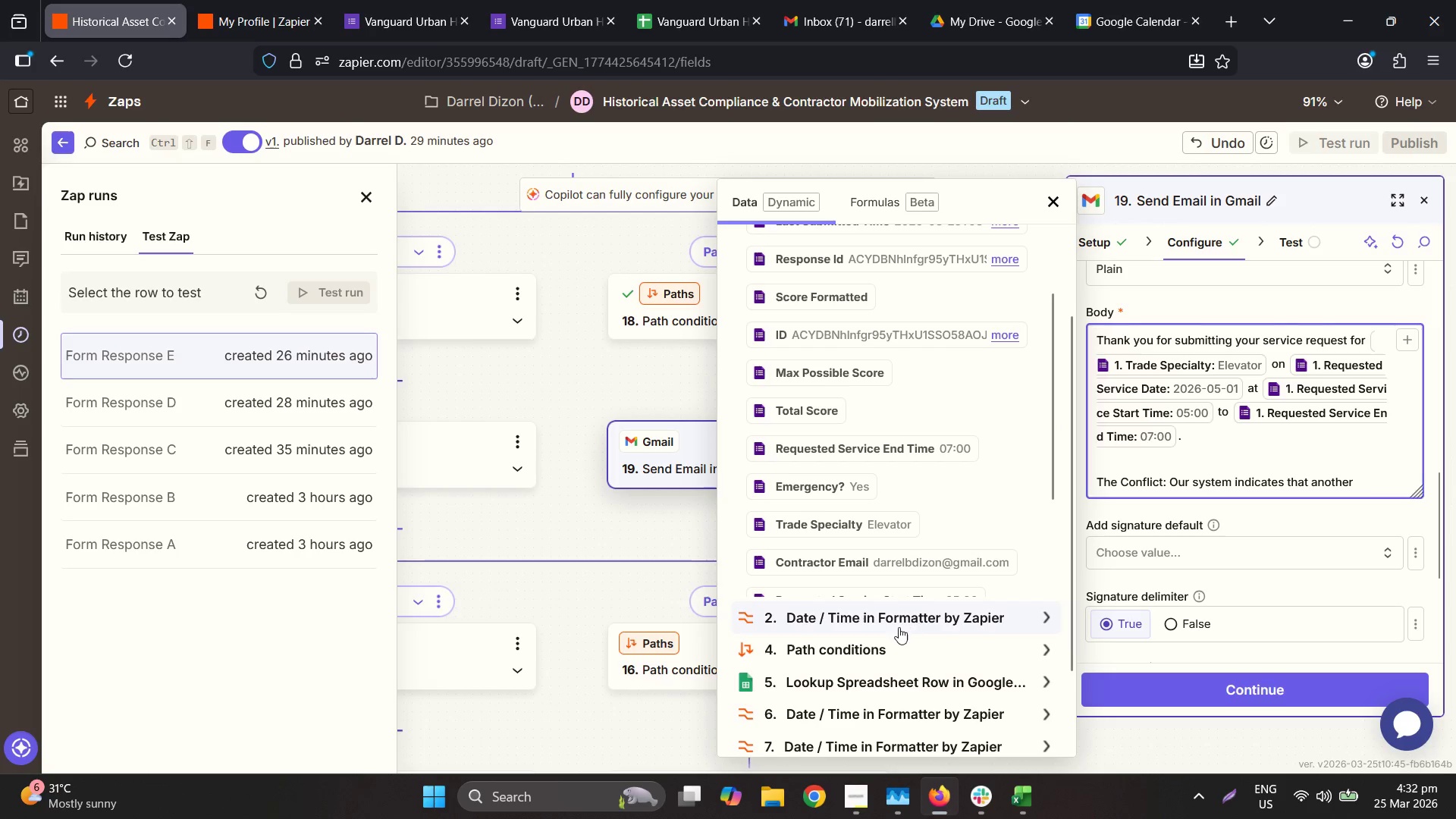 
scroll: coordinate [889, 384], scroll_direction: up, amount: 5.0
 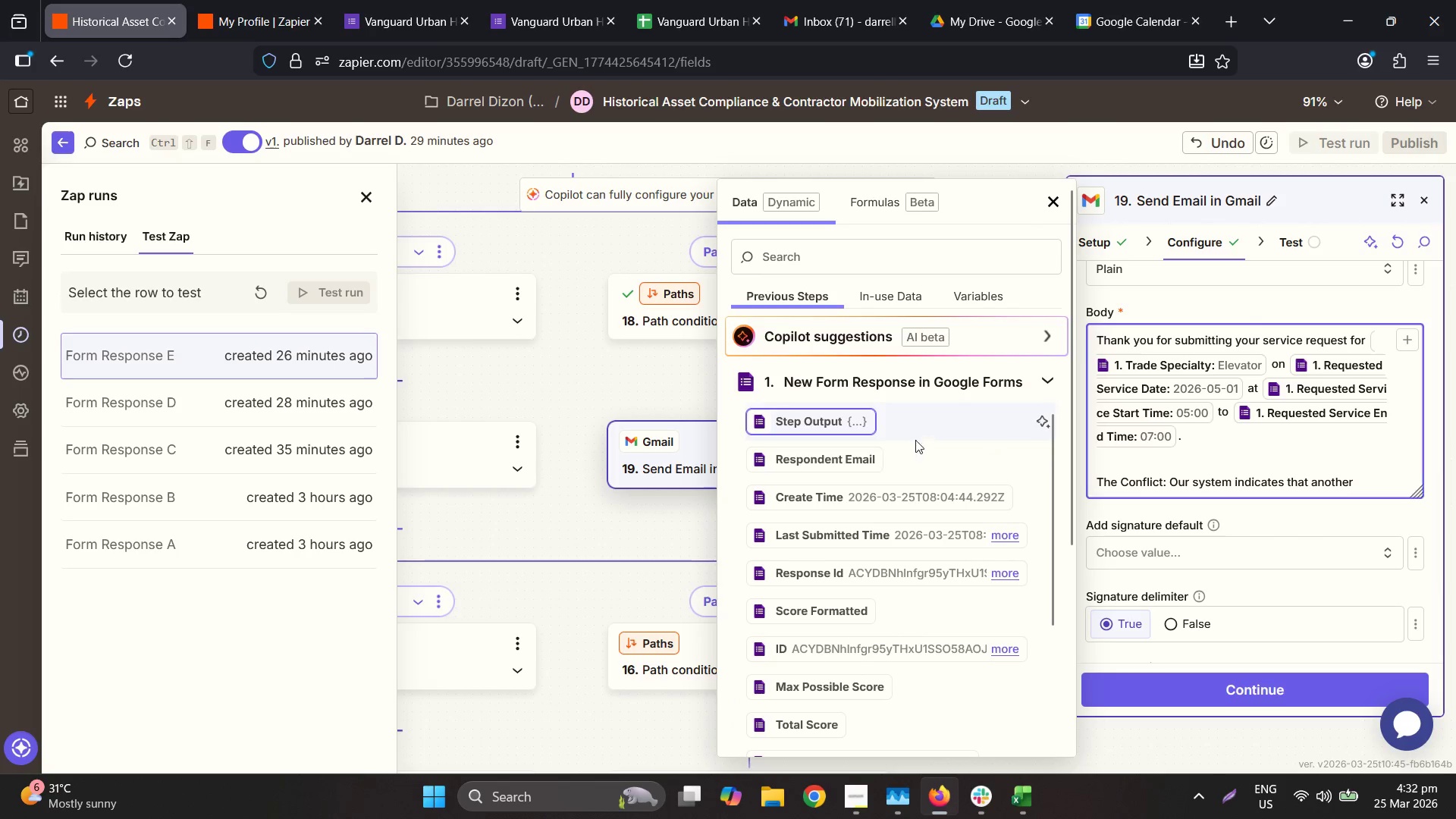 
scroll: coordinate [893, 481], scroll_direction: down, amount: 3.0
 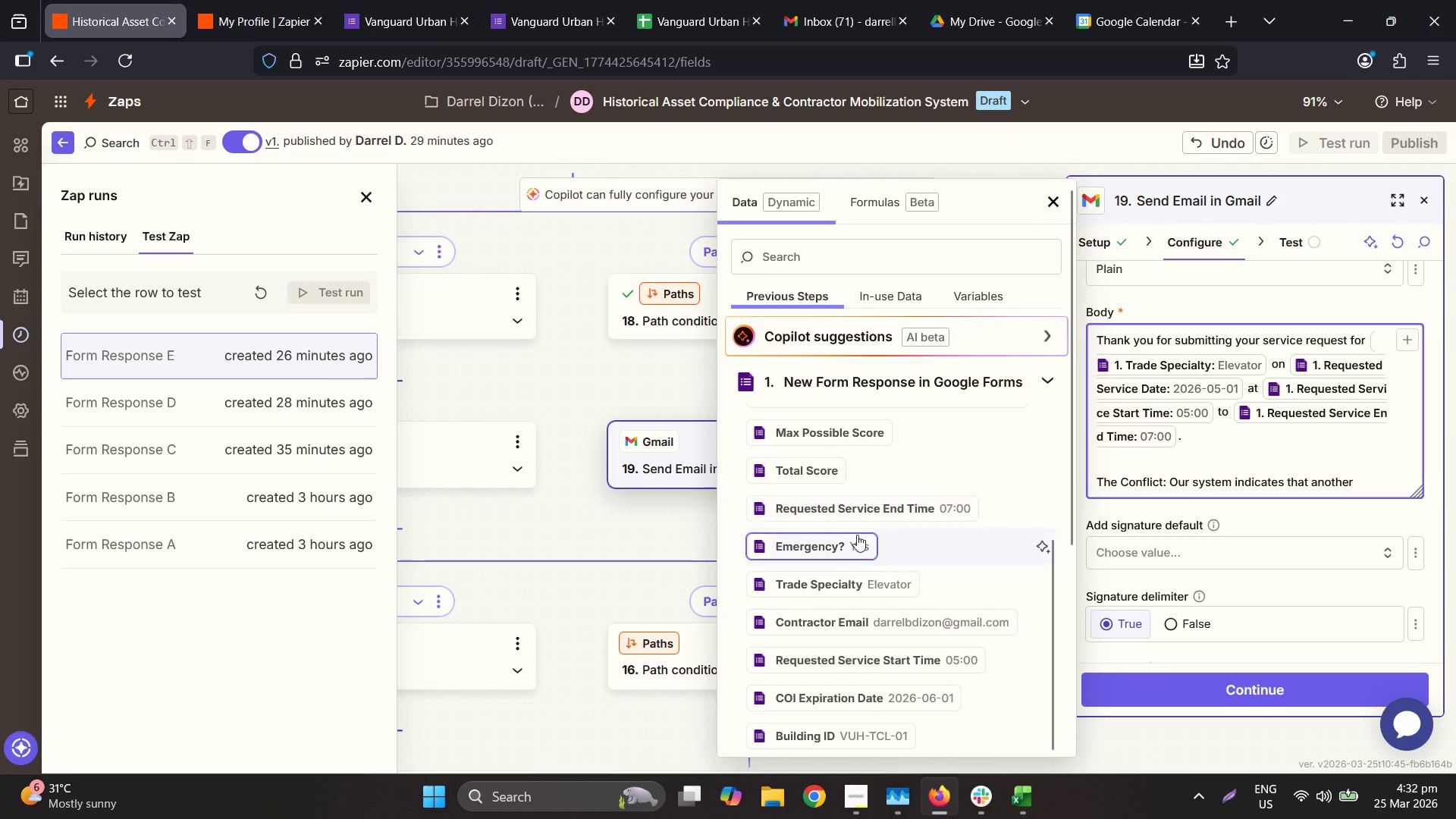 
scroll: coordinate [869, 551], scroll_direction: none, amount: 0.0
 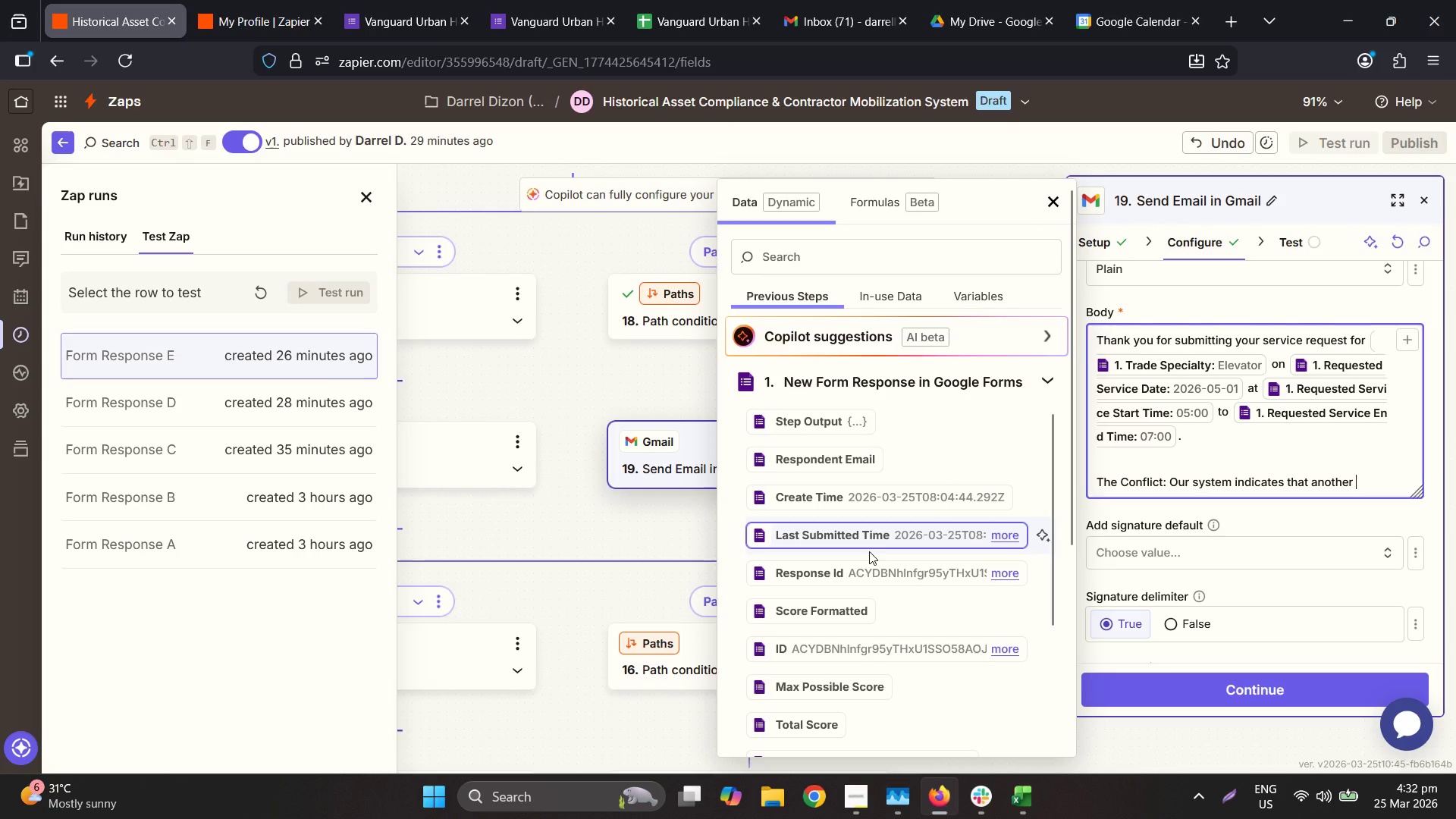 
scroll: coordinate [869, 551], scroll_direction: down, amount: 1.0
 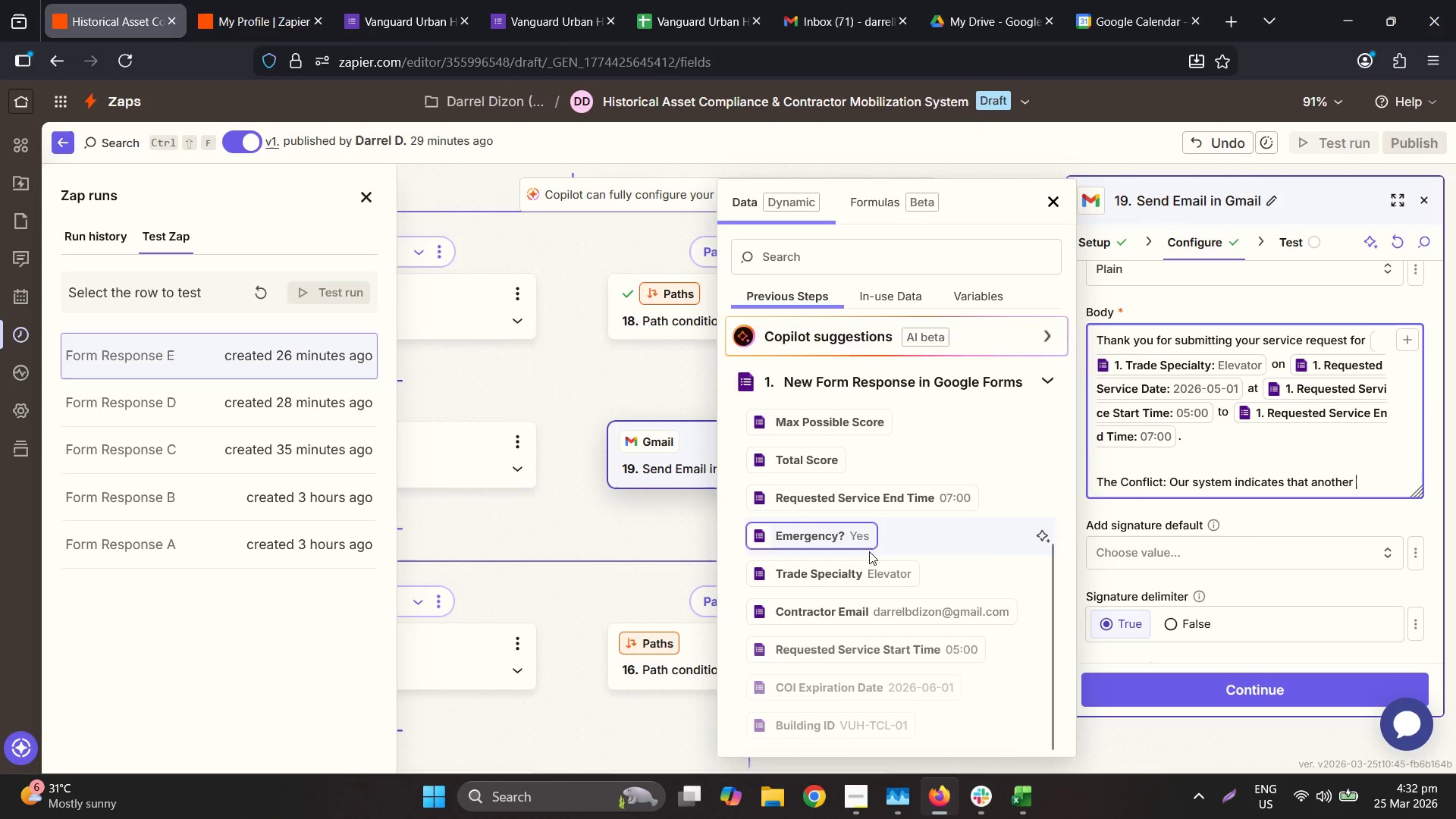 
left_click([849, 572])
 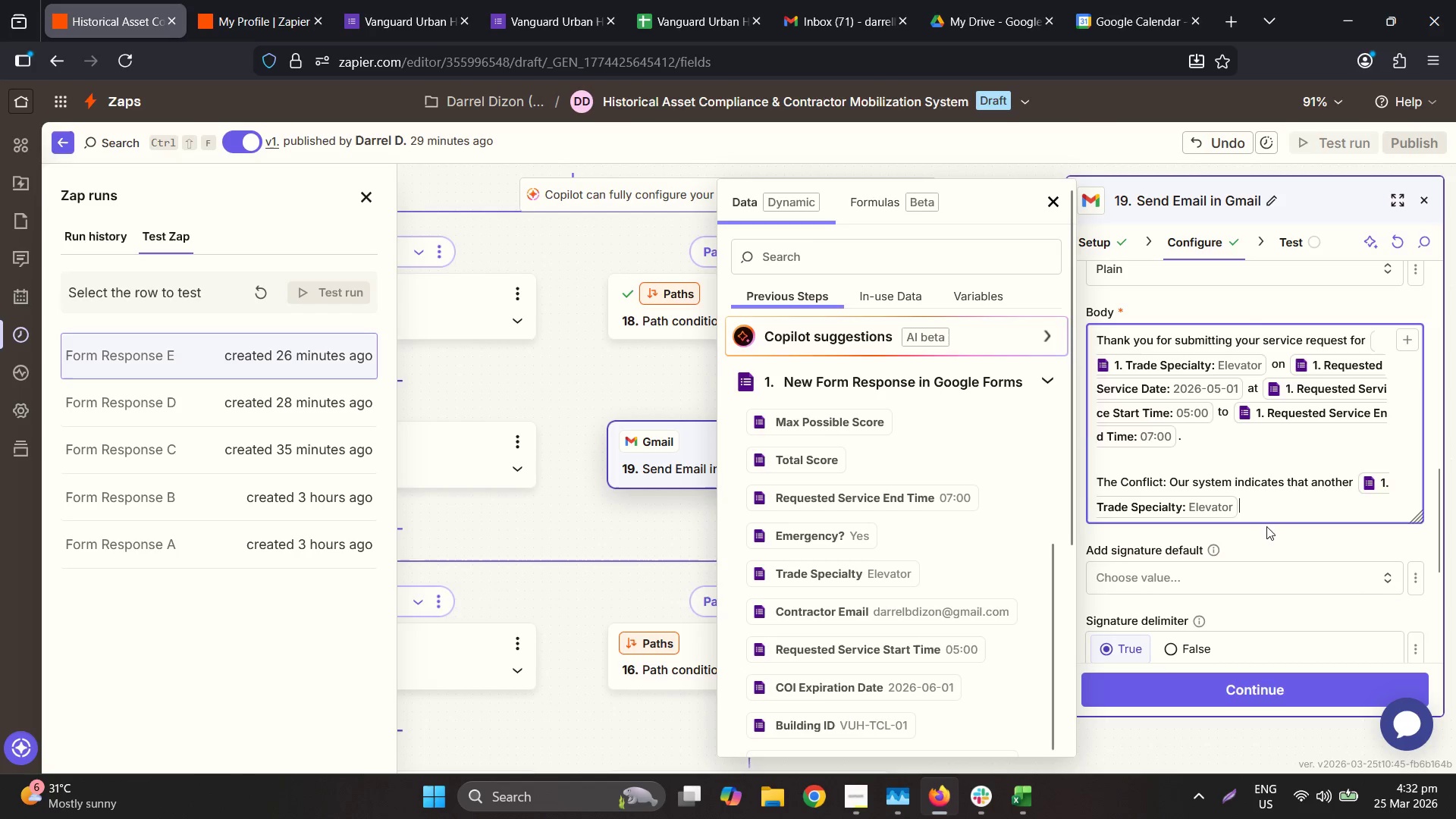 
left_click([1275, 507])
 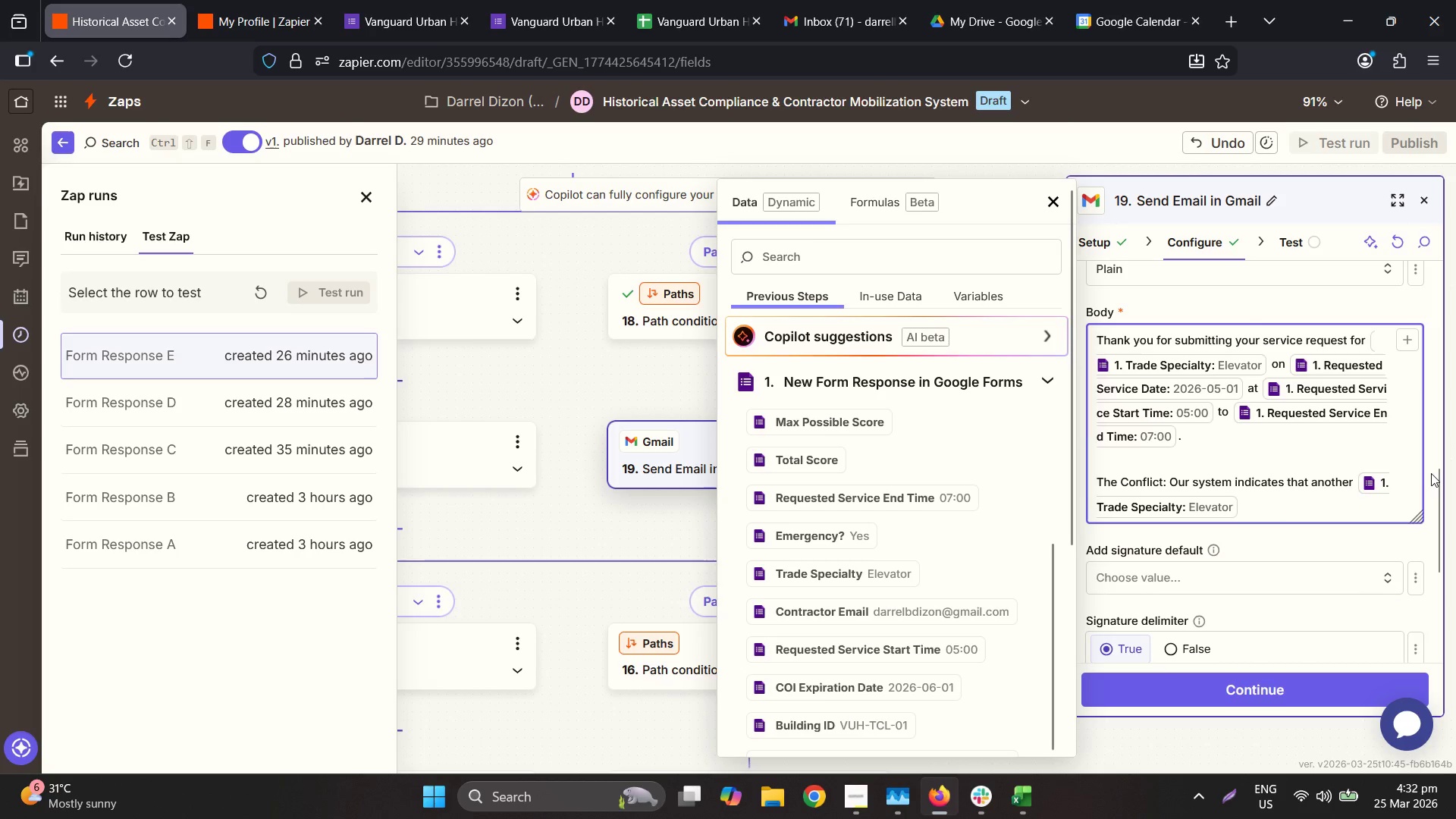 
type( team is scheduled for )
 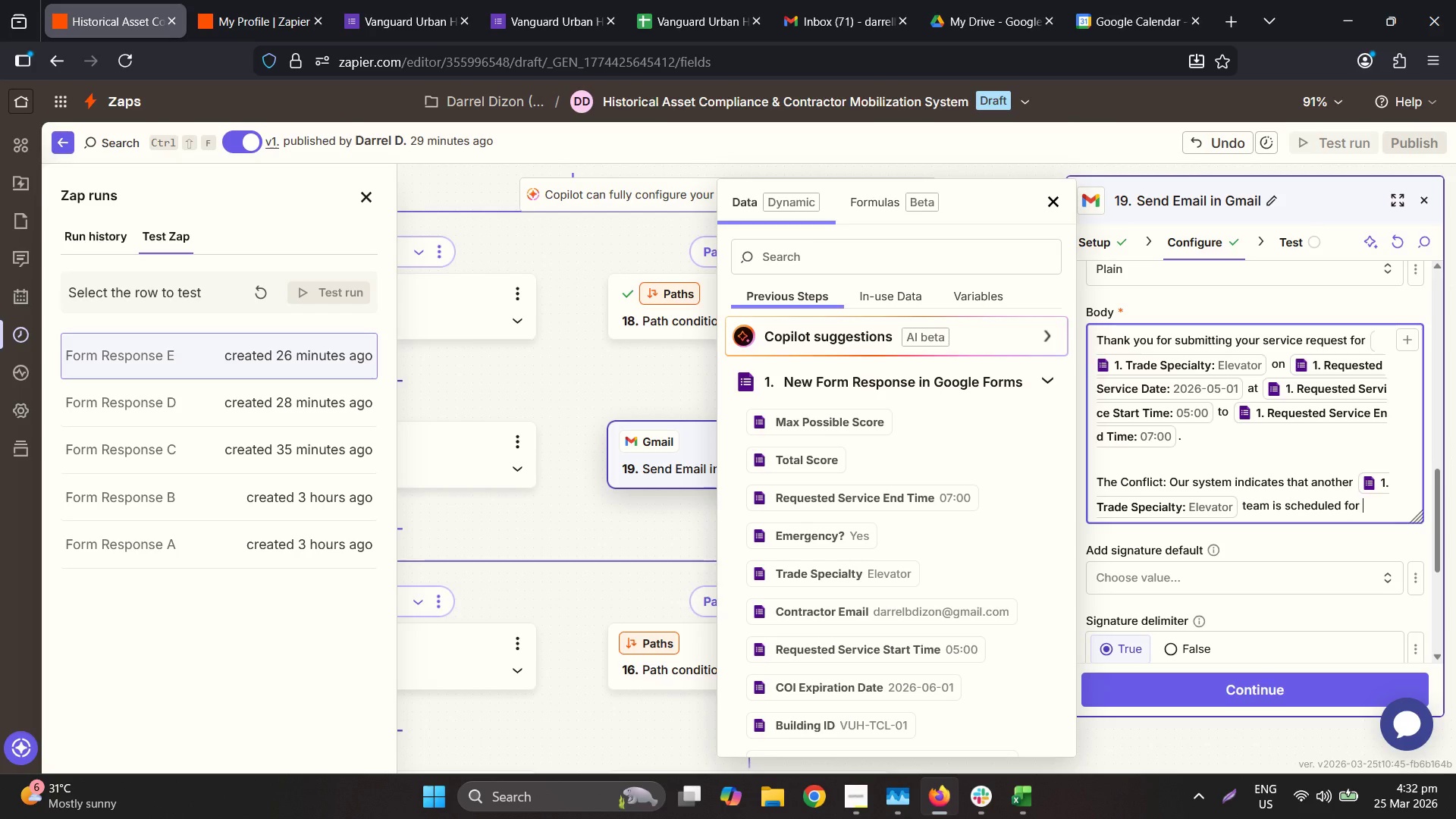 
wait(5.8)
 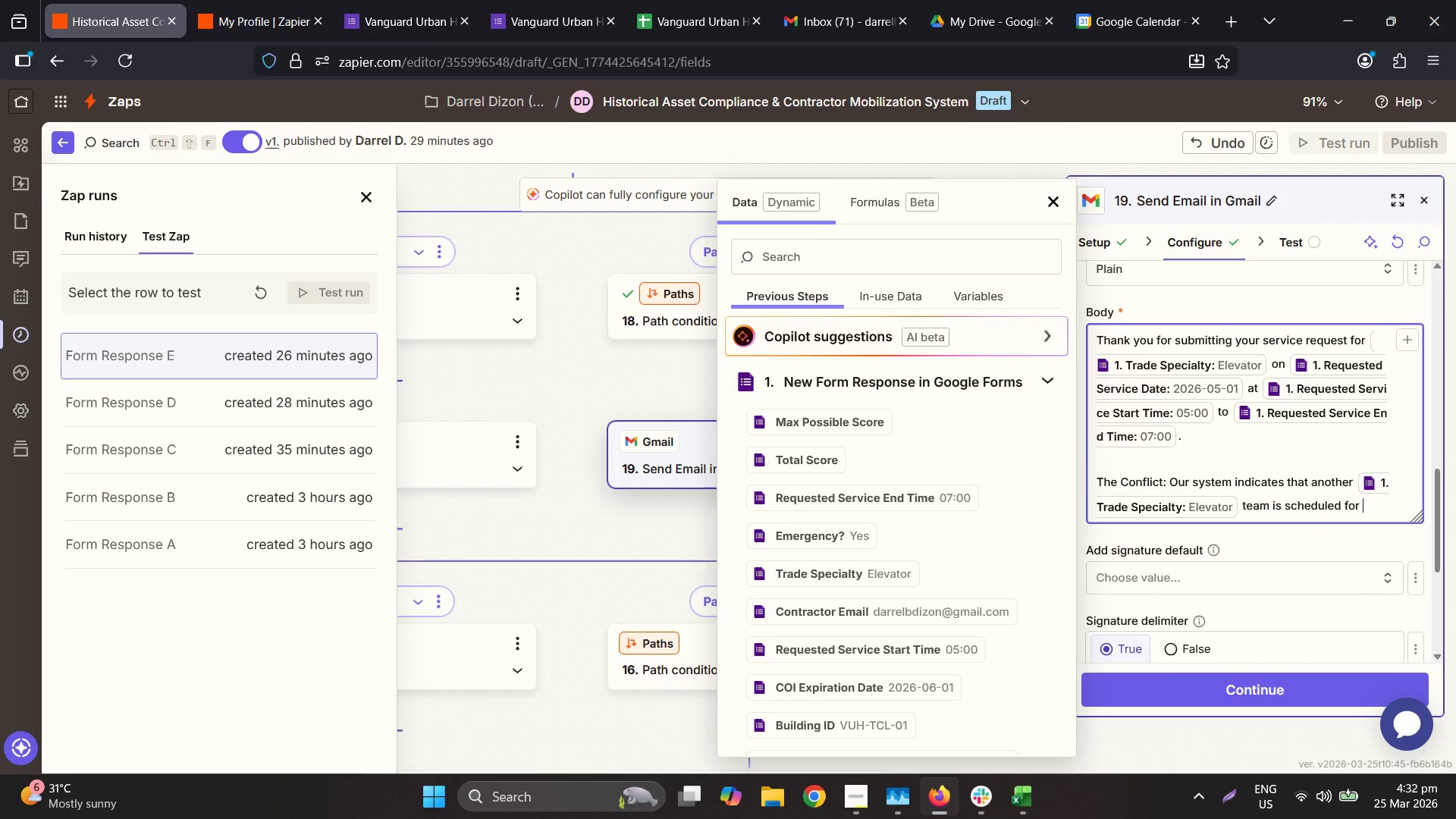 
key(Backspace)
 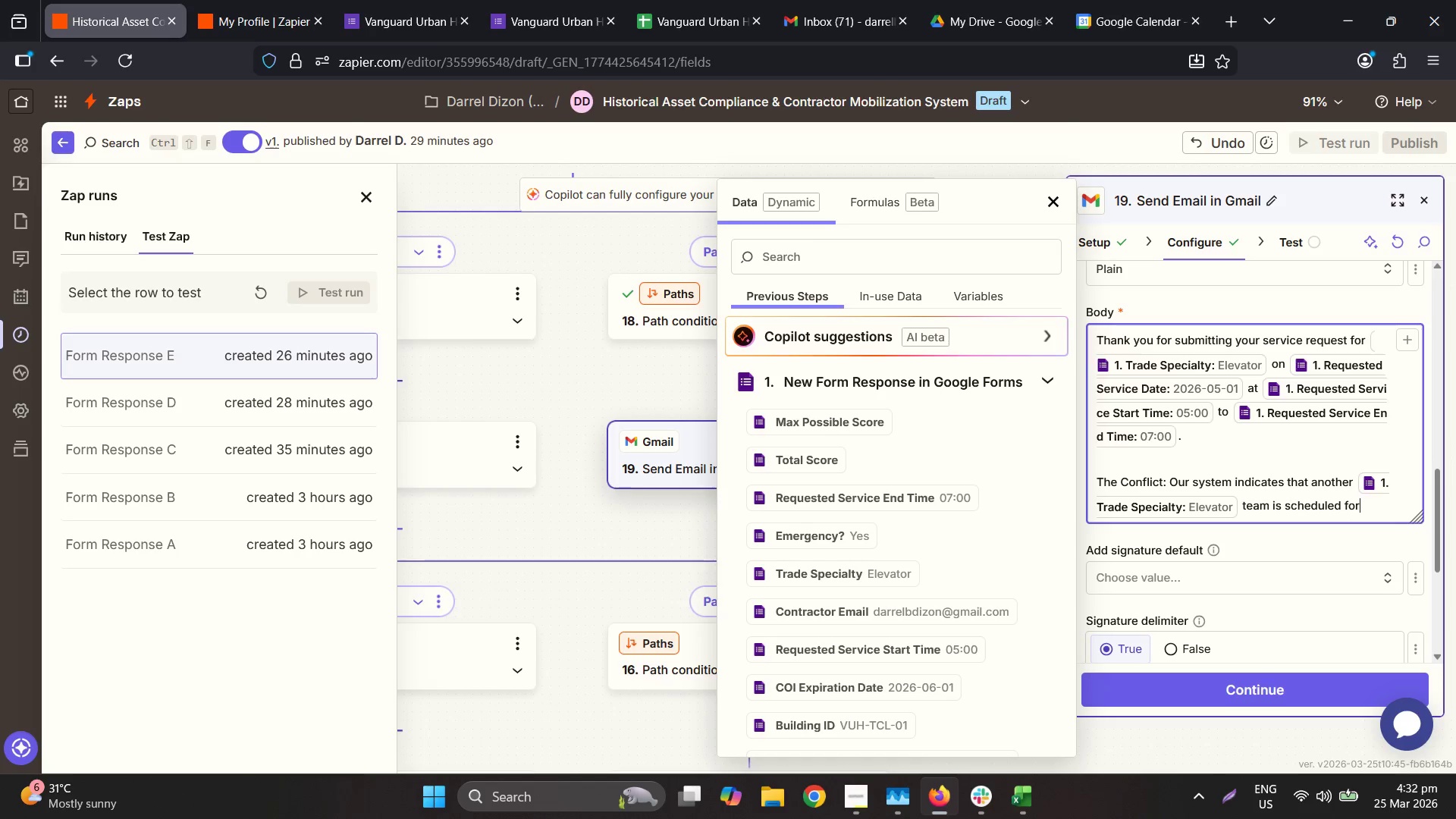 
key(Backspace)
 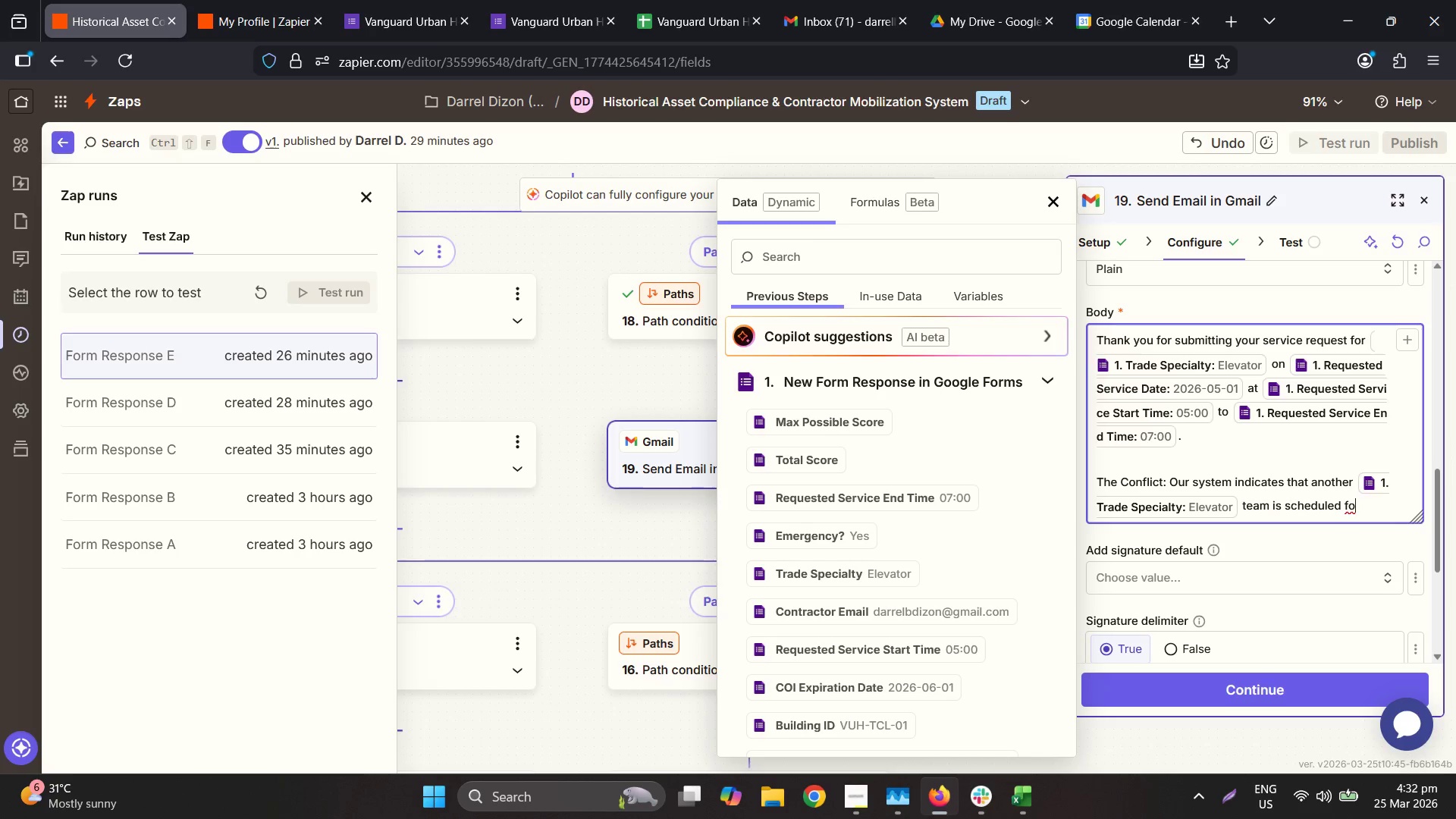 
key(Backspace)
 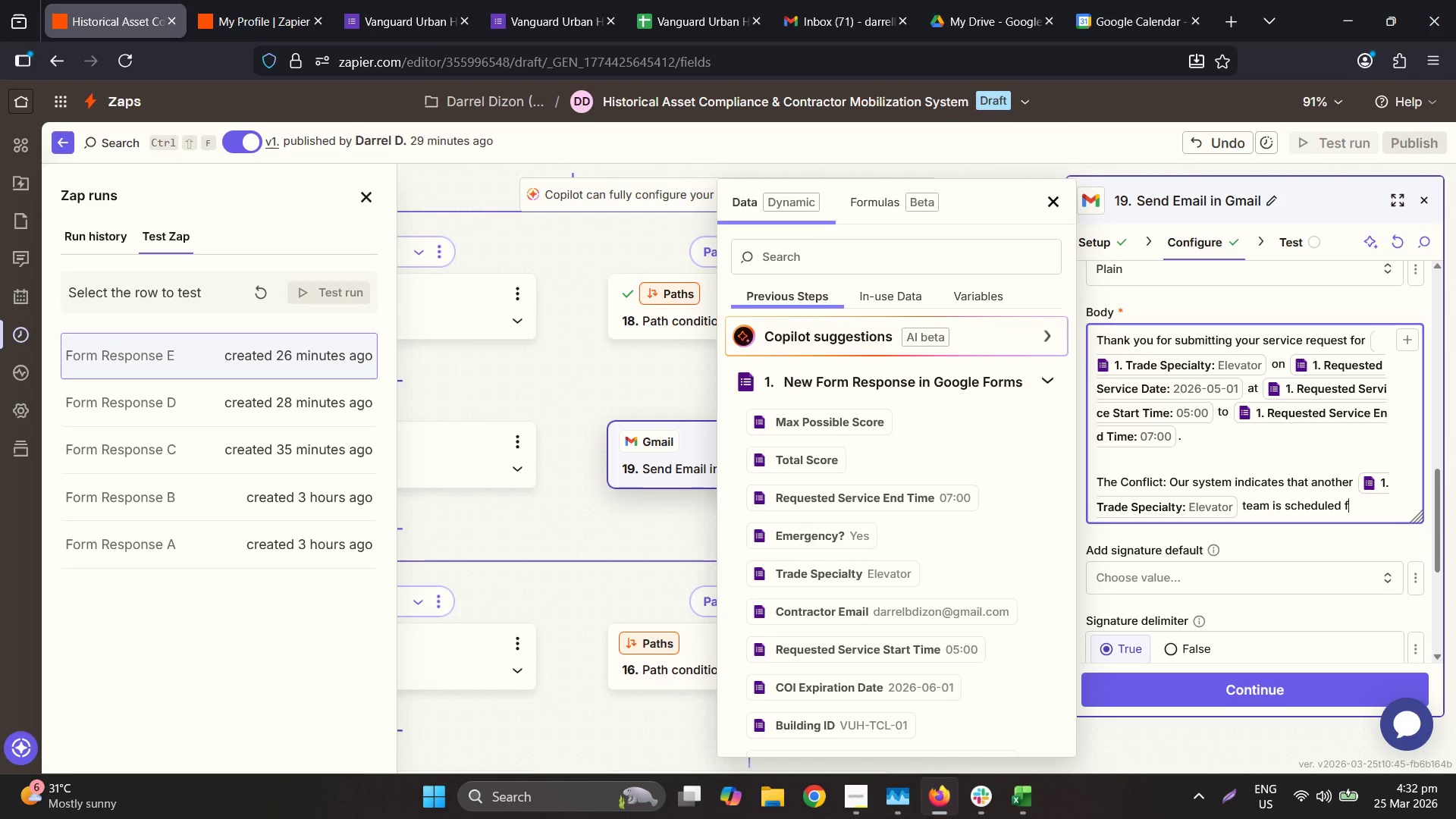 
key(Backspace)
 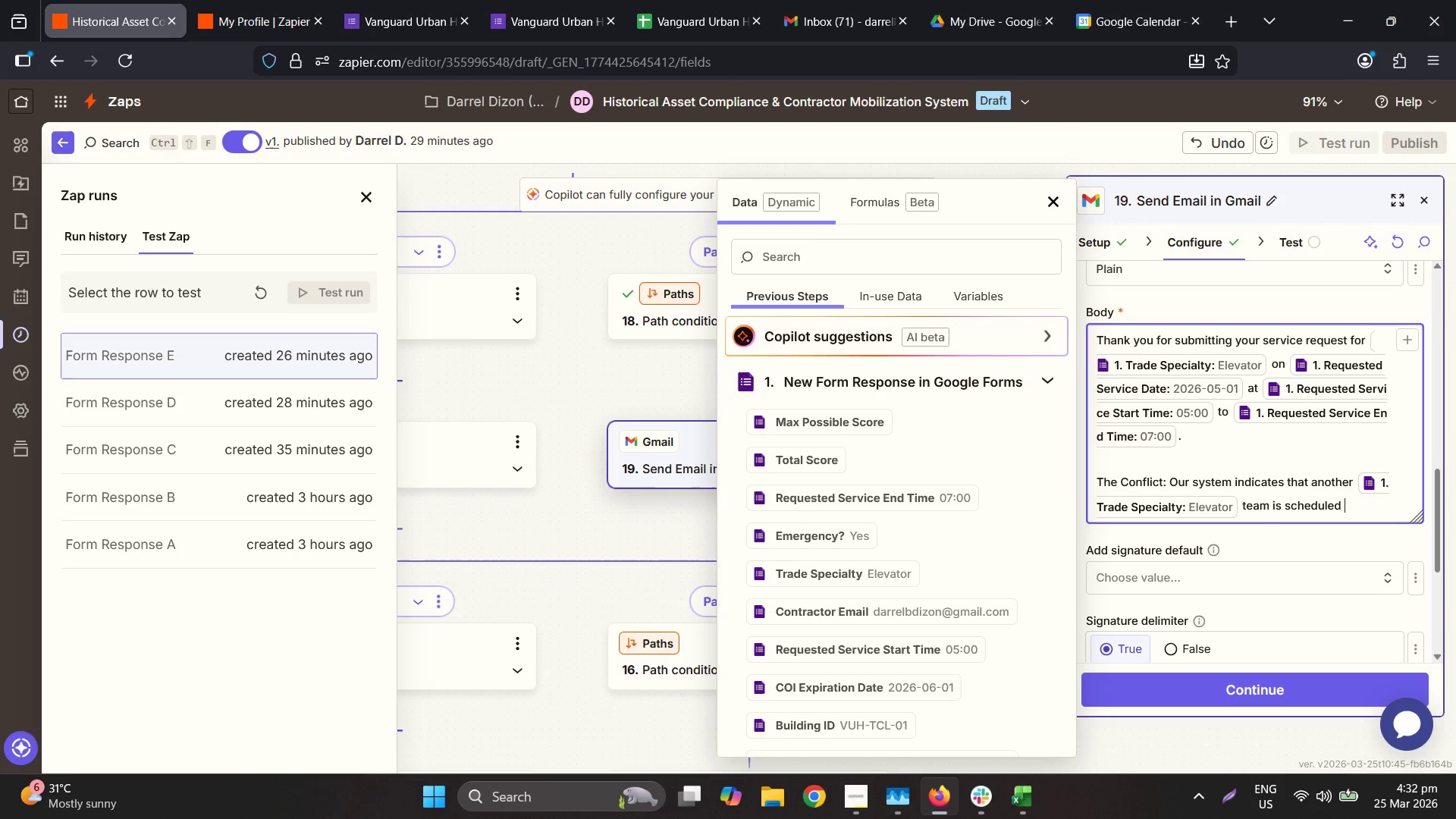 
wait(5.64)
 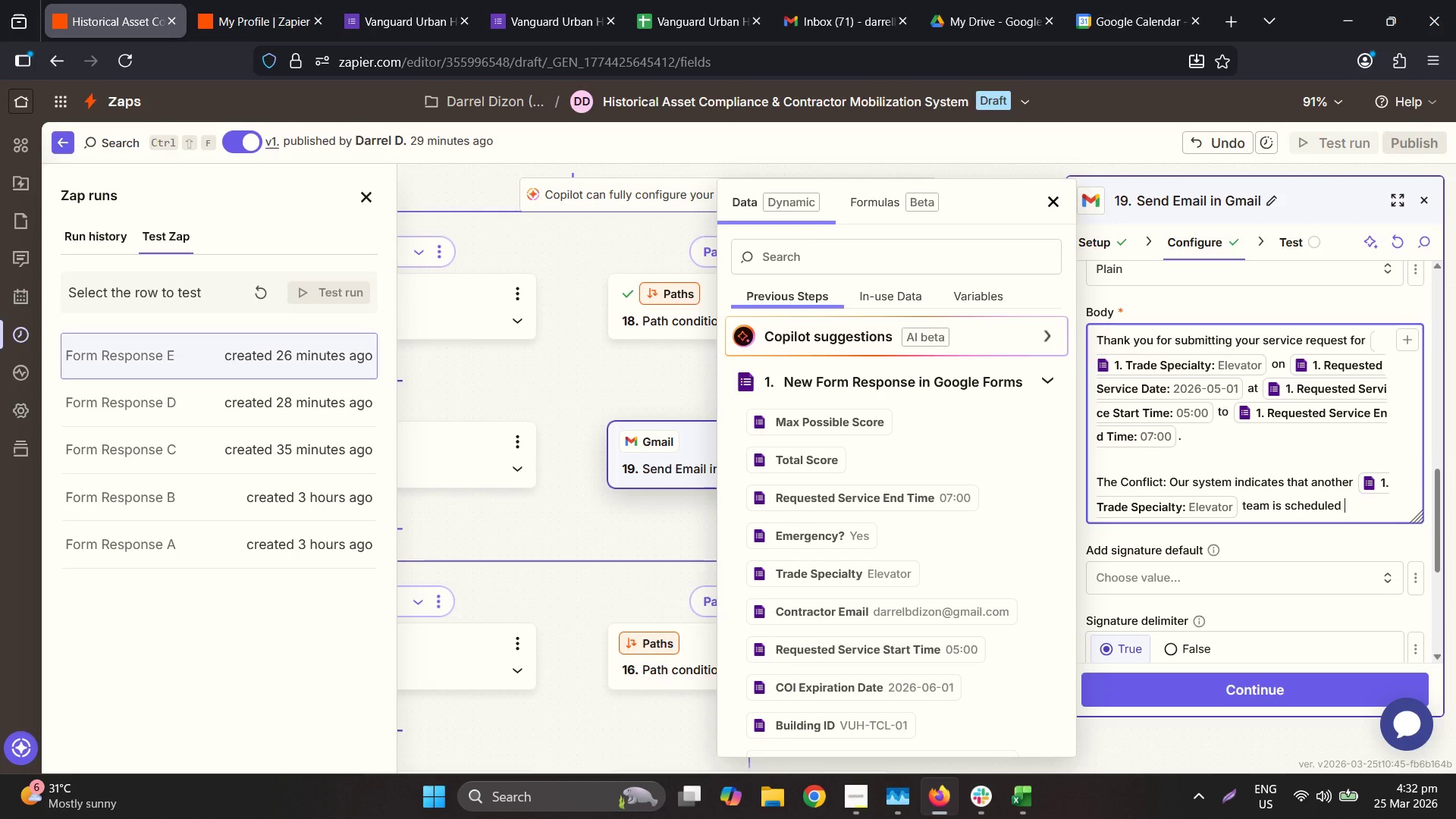 
type(th)
key(Backspace)
key(Backspace)
key(Backspace)
type( on the same )
 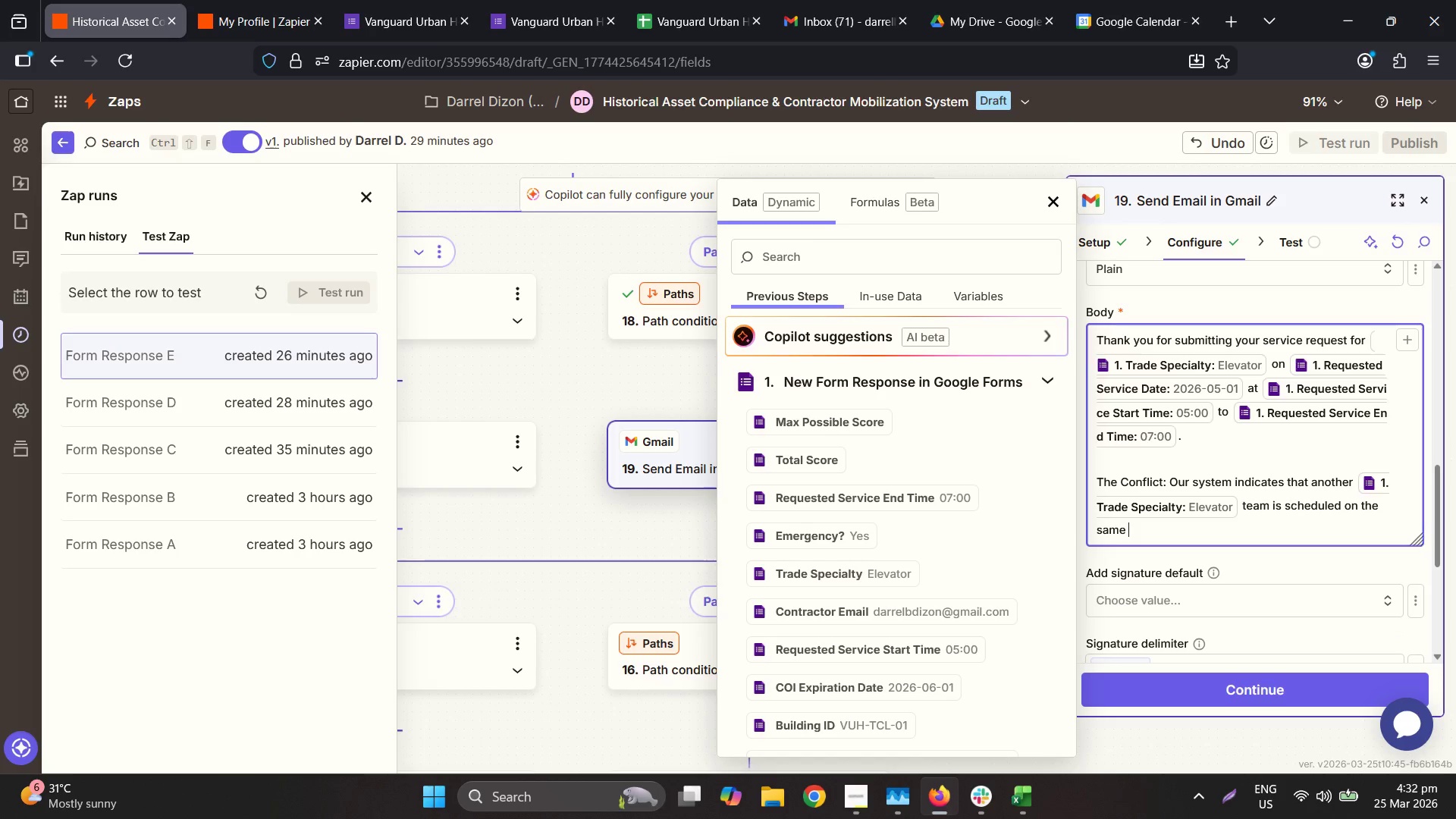 
type(date and time )
 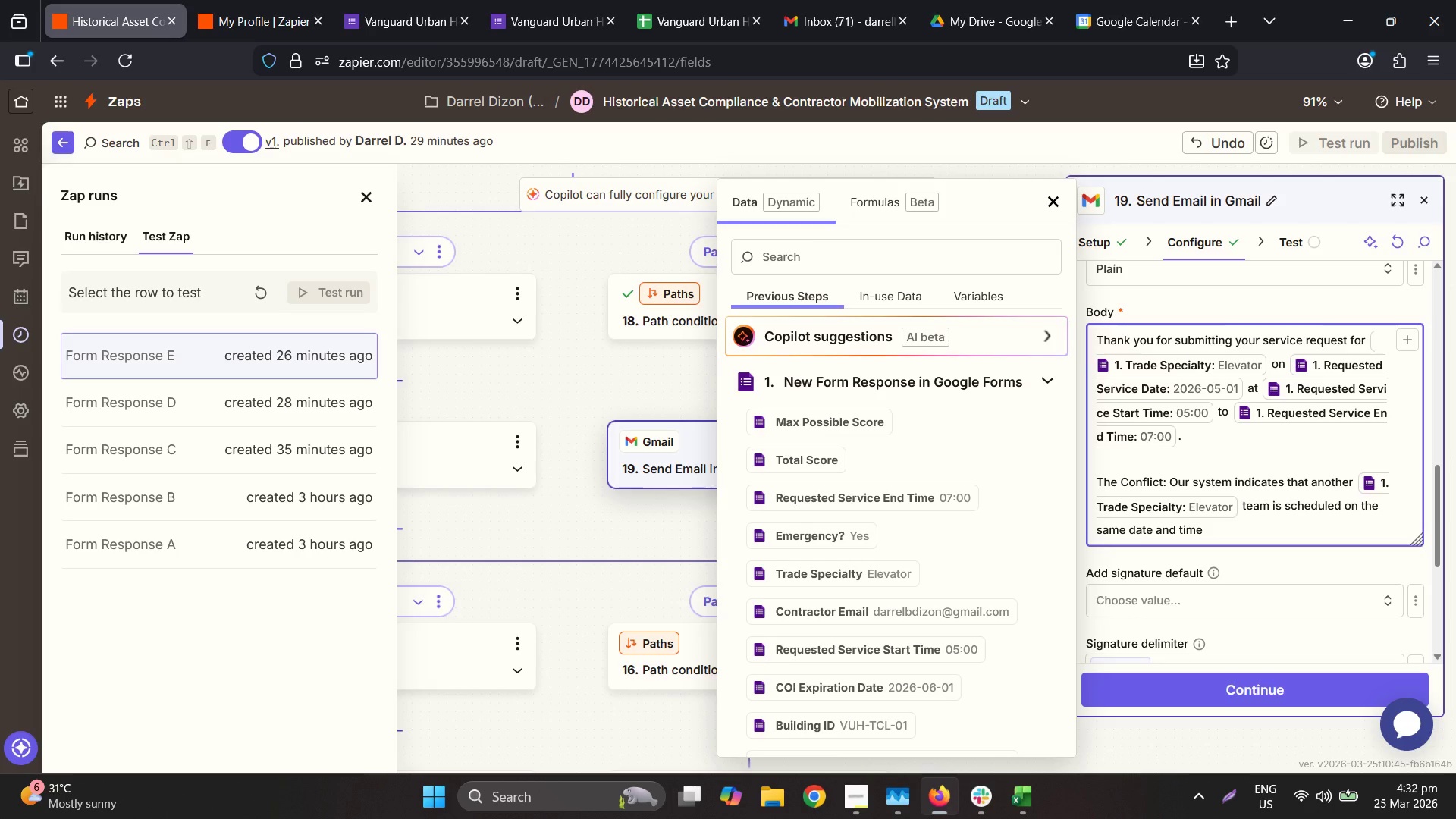 
type(at this location.)
 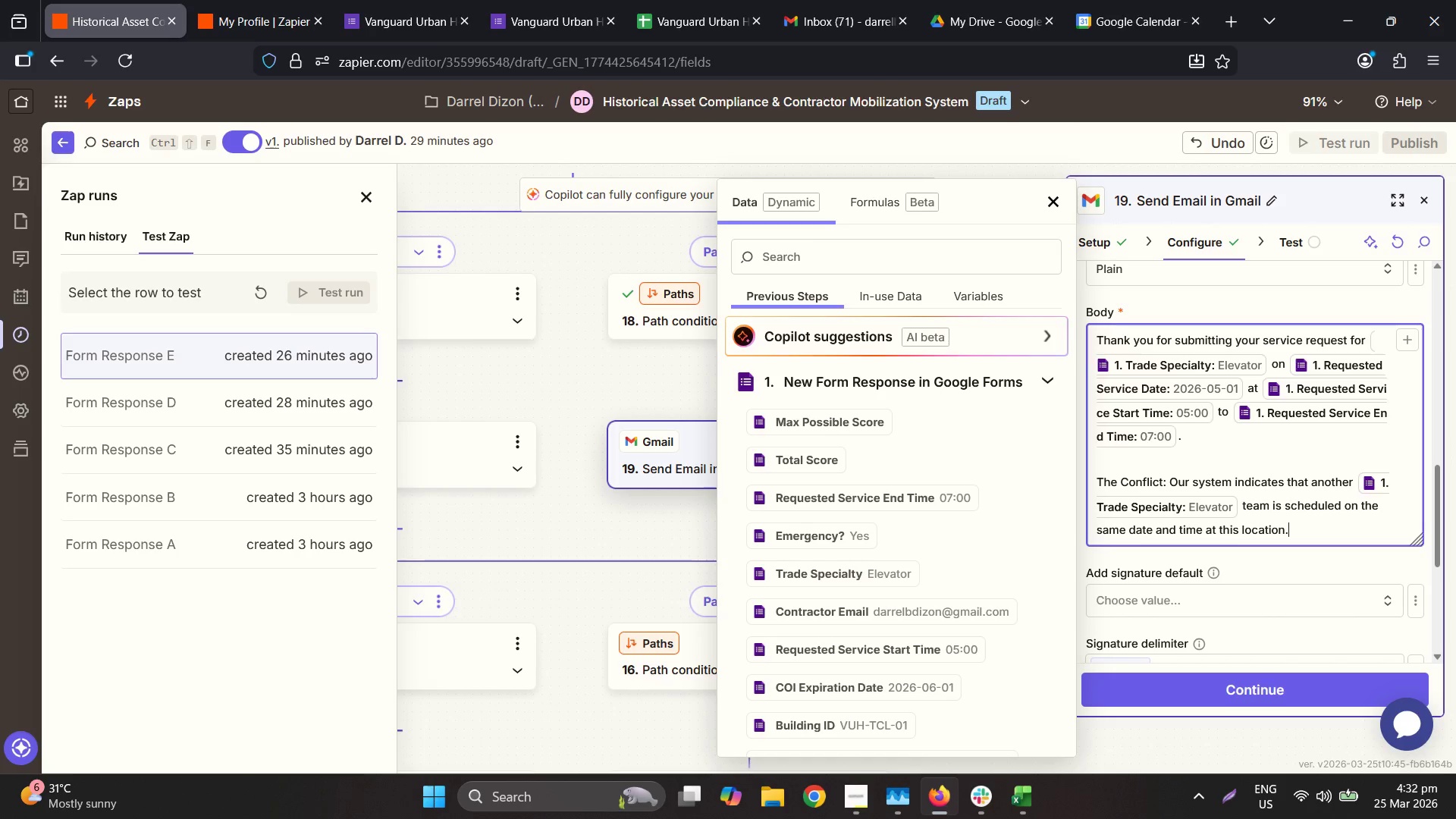 
type( Due to site capacity adn)
key(Backspace)
key(Backspace)
type(nd safety prg)
key(Backspace)
type(tio)
key(Backspace)
key(Backspace)
key(Backspace)
type(ocols for our historical assets, we cannot hose)
key(Backspace)
key(Backspace)
type(t t)
key(Backspace)
key(Backspace)
type(s)
key(Backspace)
type(t two teams of the same trade simuta)
key(Backspace)
key(Backspace)
type(ltaneously.)
 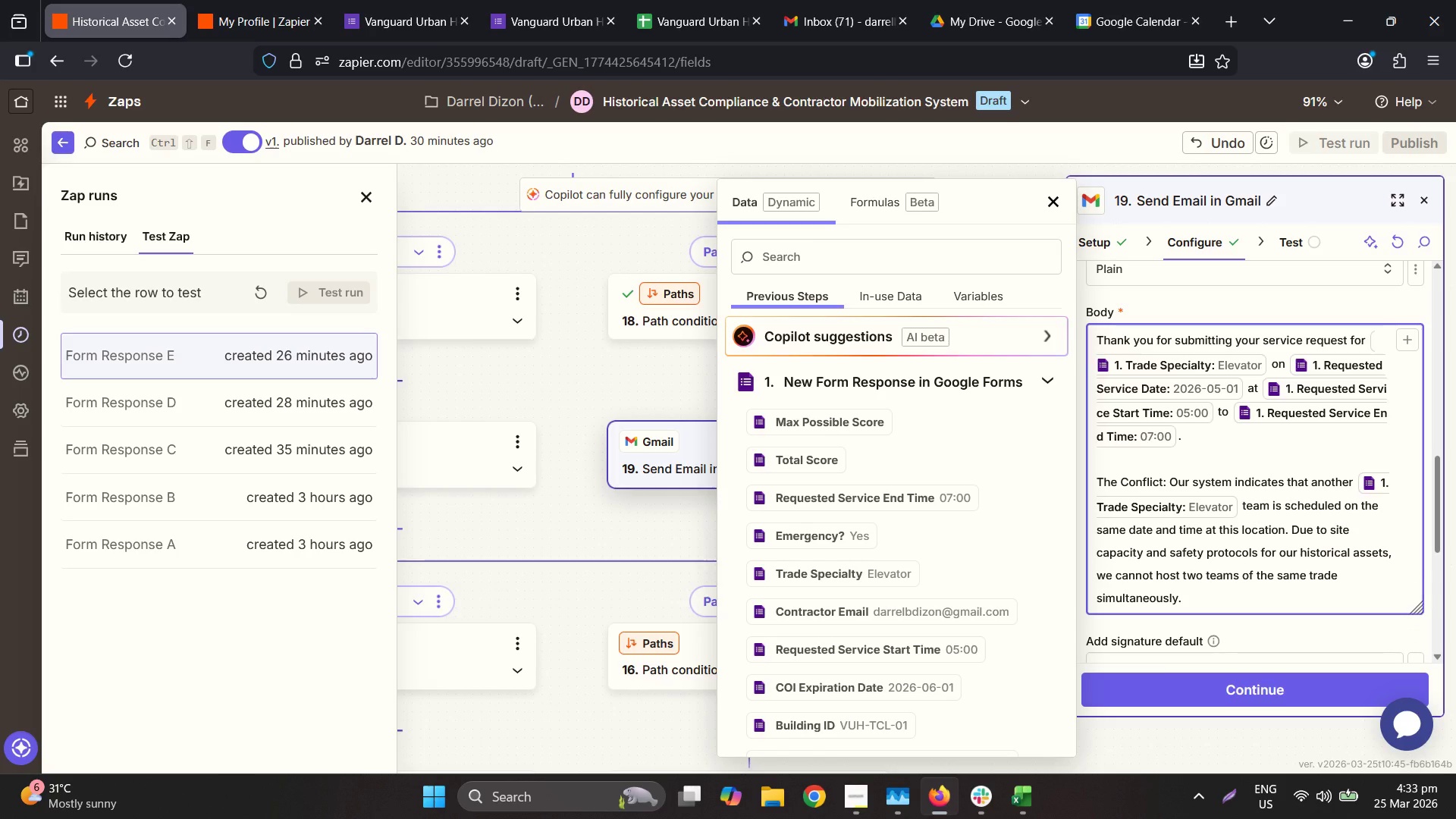 
key(Enter)
 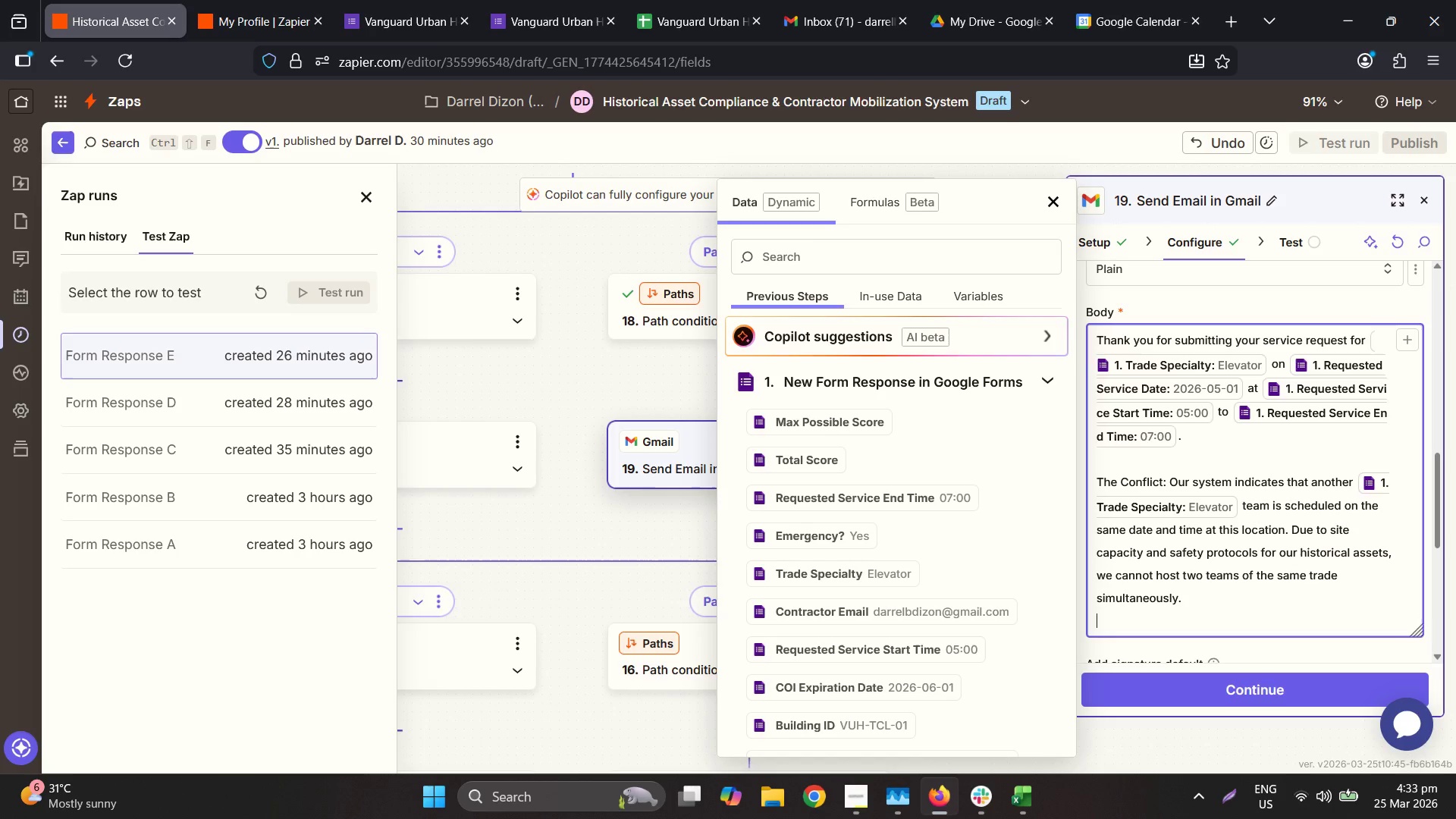 
key(Enter)
 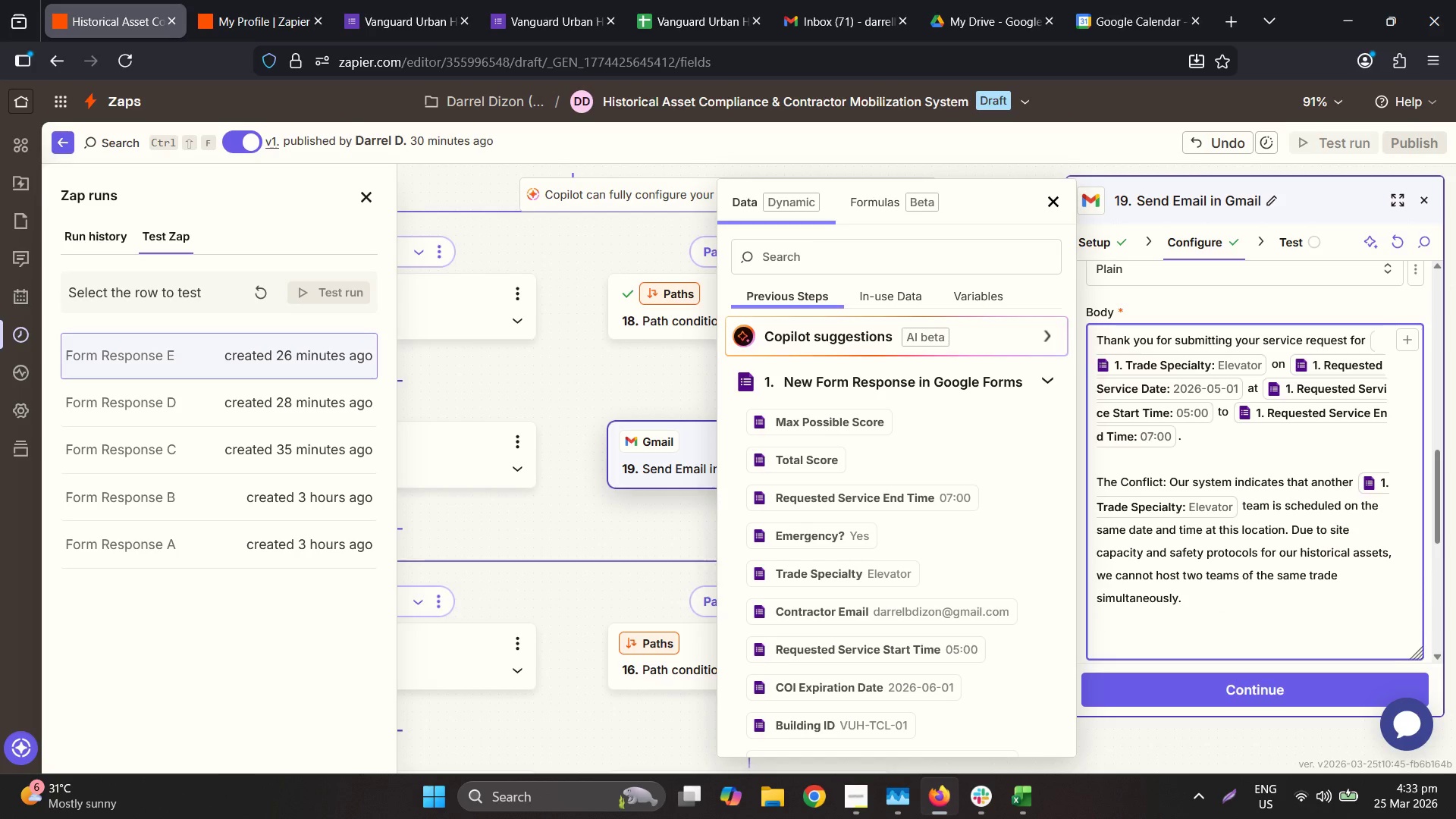 
type(e)
key(Backspace)
type(Next Steps Please coordinate e)
key(Backspace)
type(with your project lead to select an altearnative schedule or couta)
key(Backspace)
key(Backspace)
key(Backspace)
key(Backspace)
type(nt)
key(Backspace)
key(Backspace)
type(ontact our Site Superintendent )
 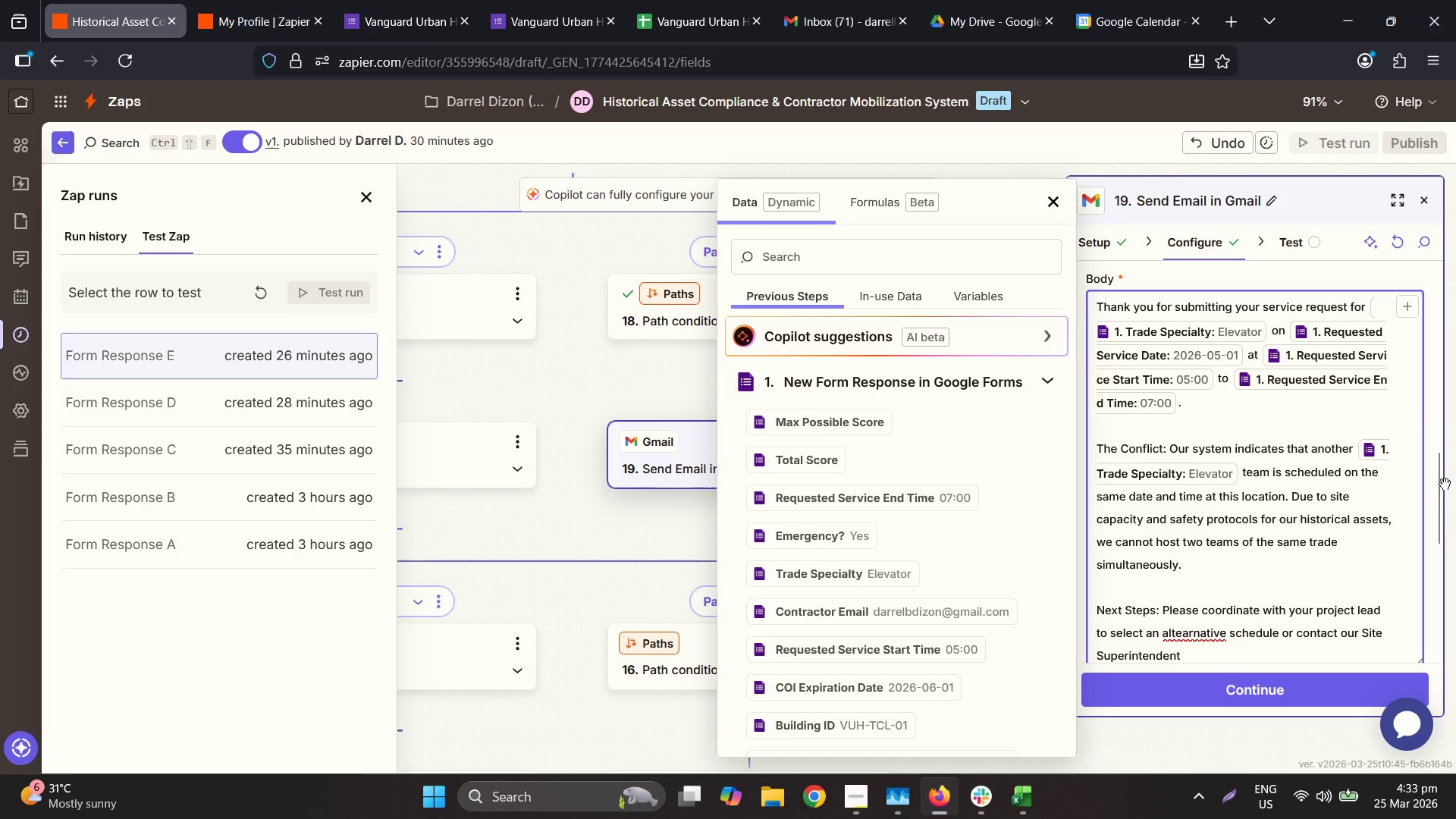 
right_click([1212, 632])
 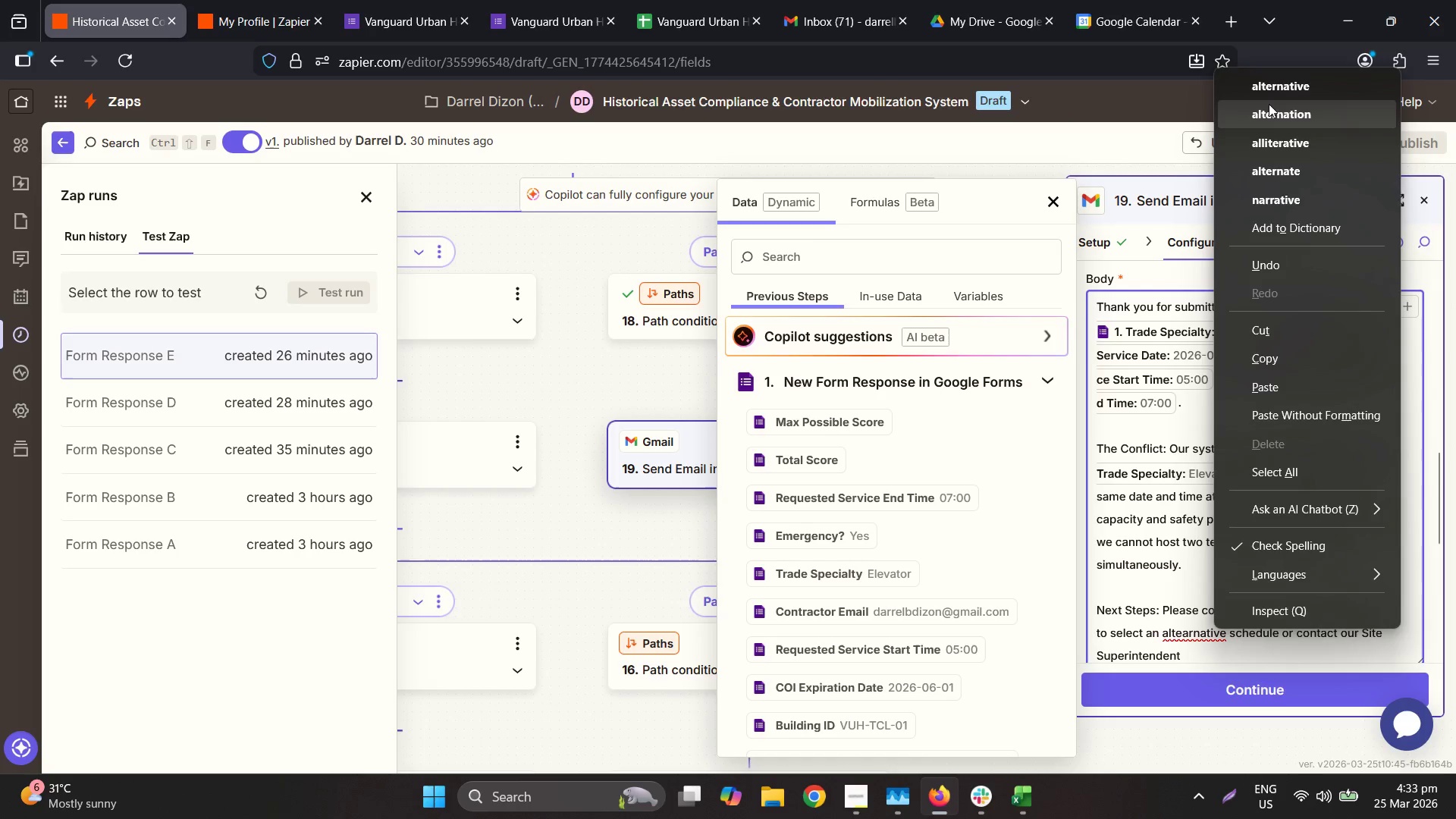 
left_click([1282, 93])
 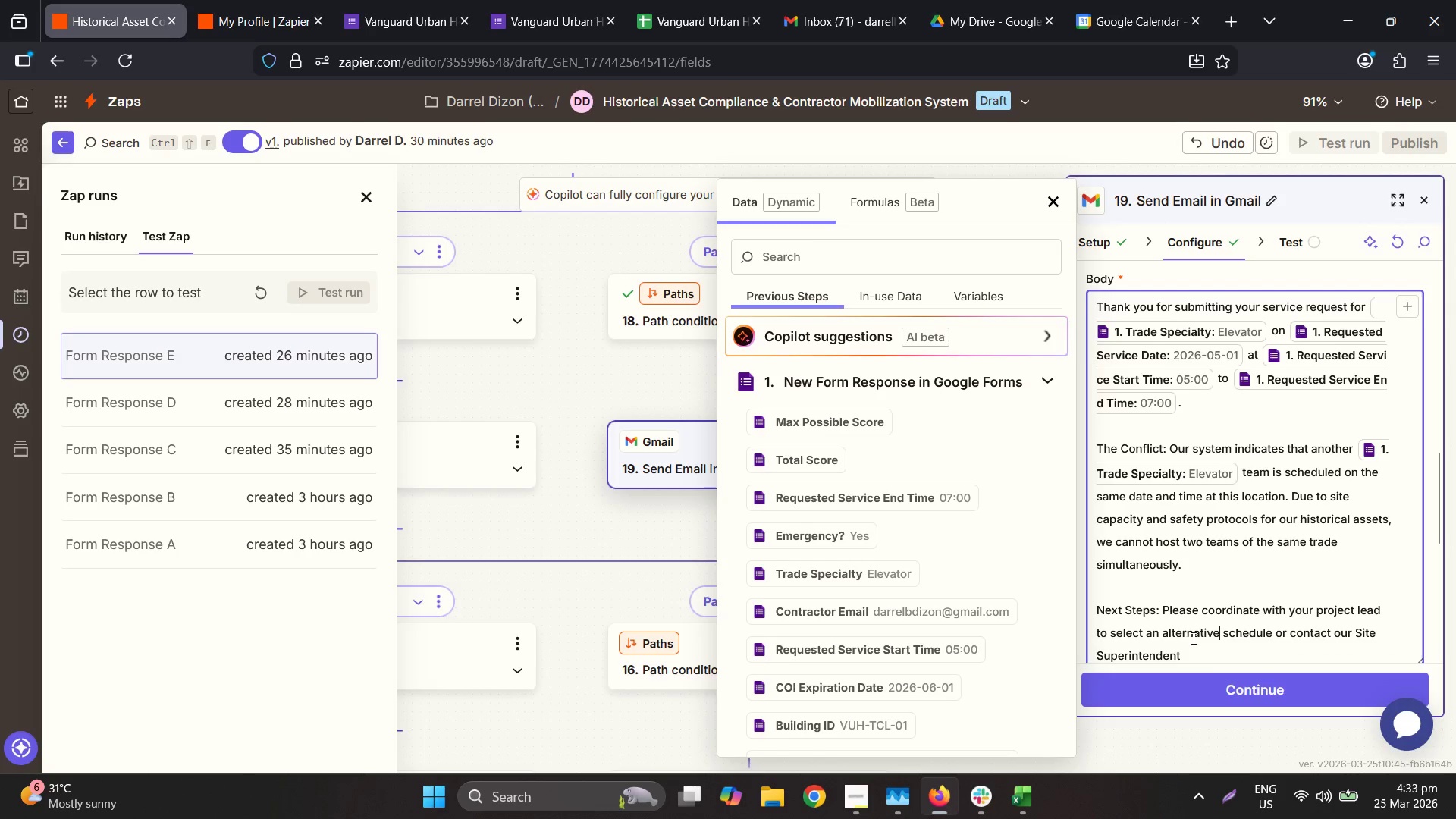 
left_click([1213, 661])
 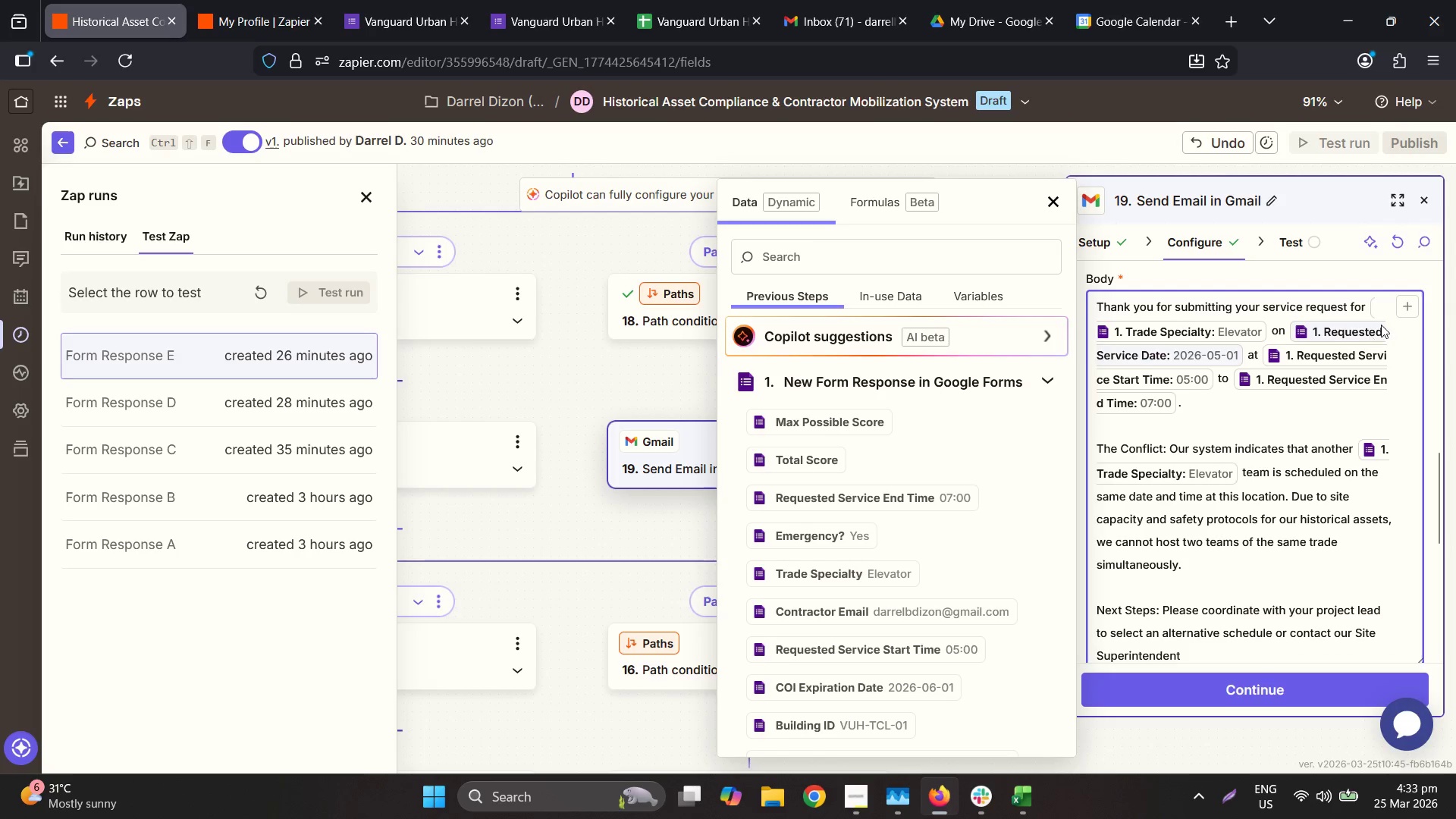 
left_click([1405, 301])
 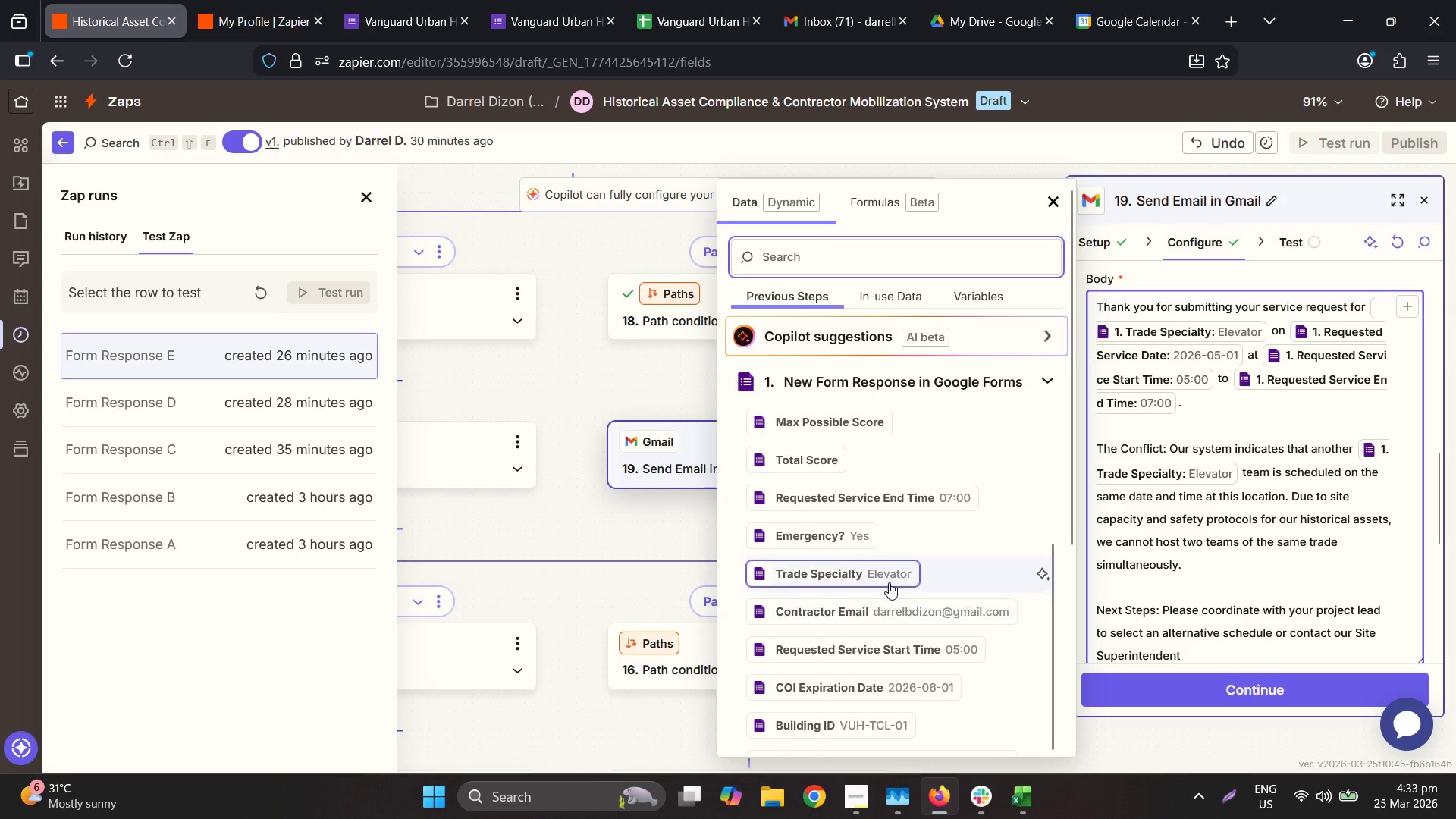 
scroll: coordinate [896, 620], scroll_direction: down, amount: 7.0
 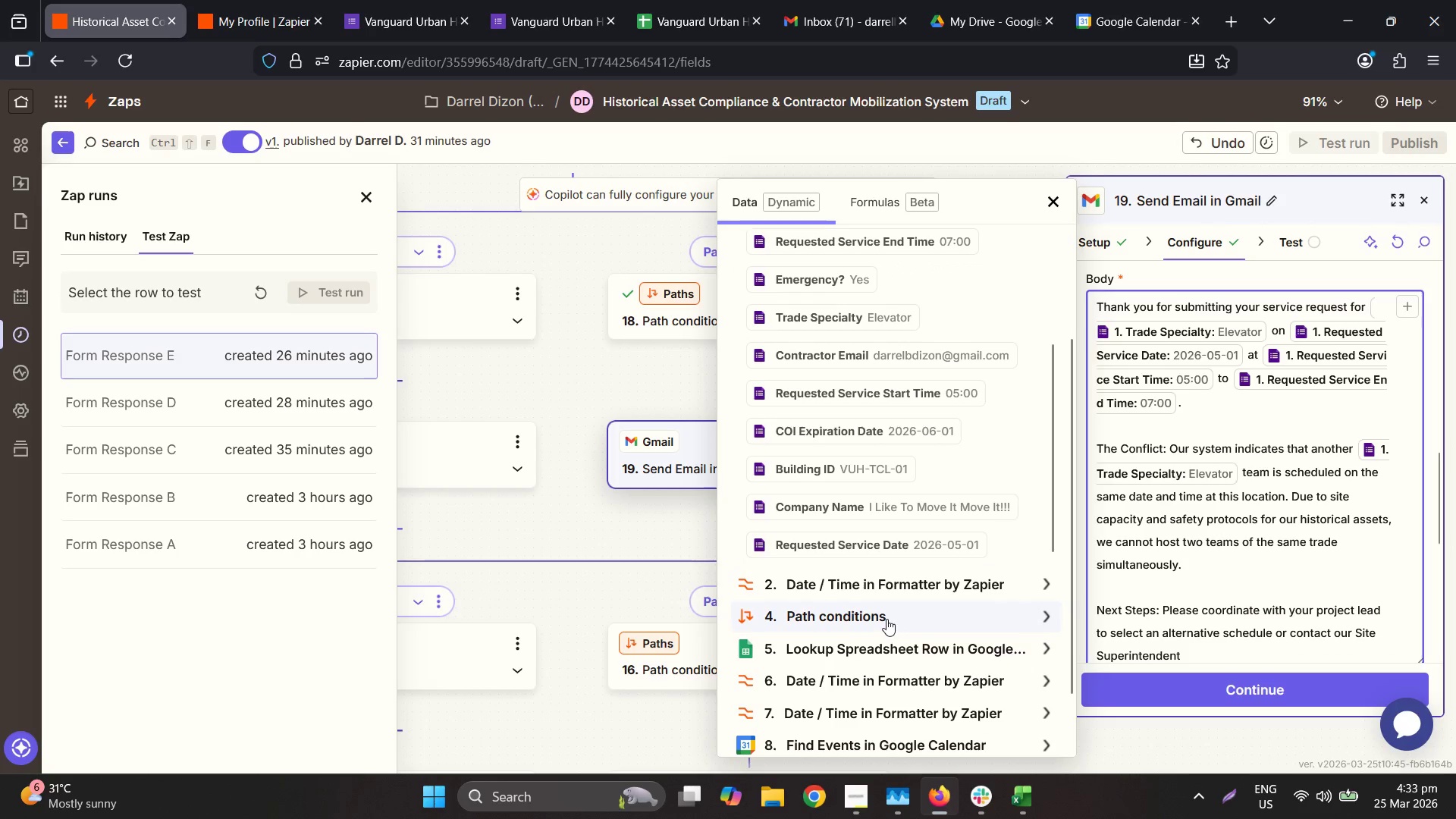 
left_click([878, 638])
 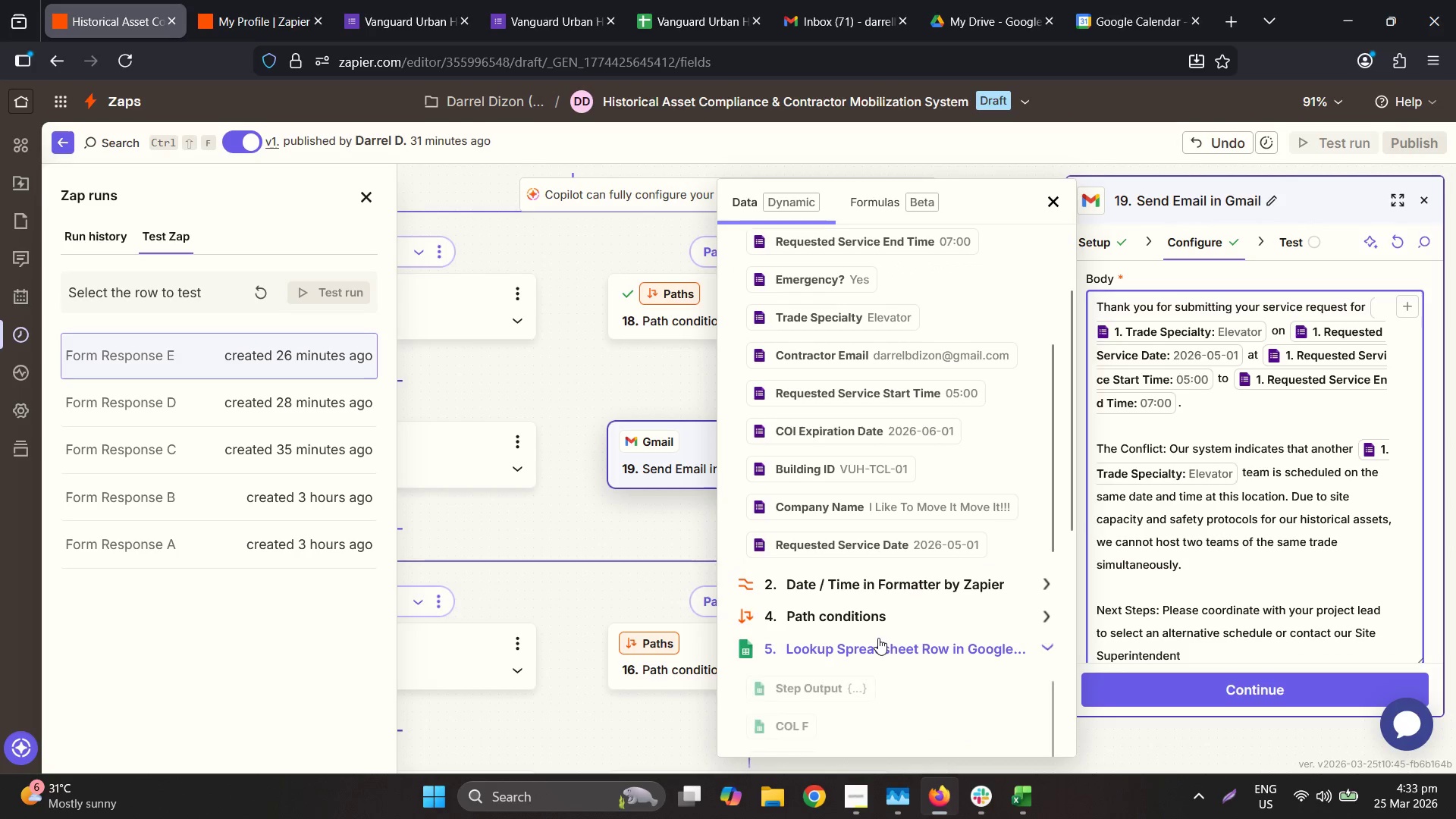 
scroll: coordinate [878, 638], scroll_direction: down, amount: 5.0
 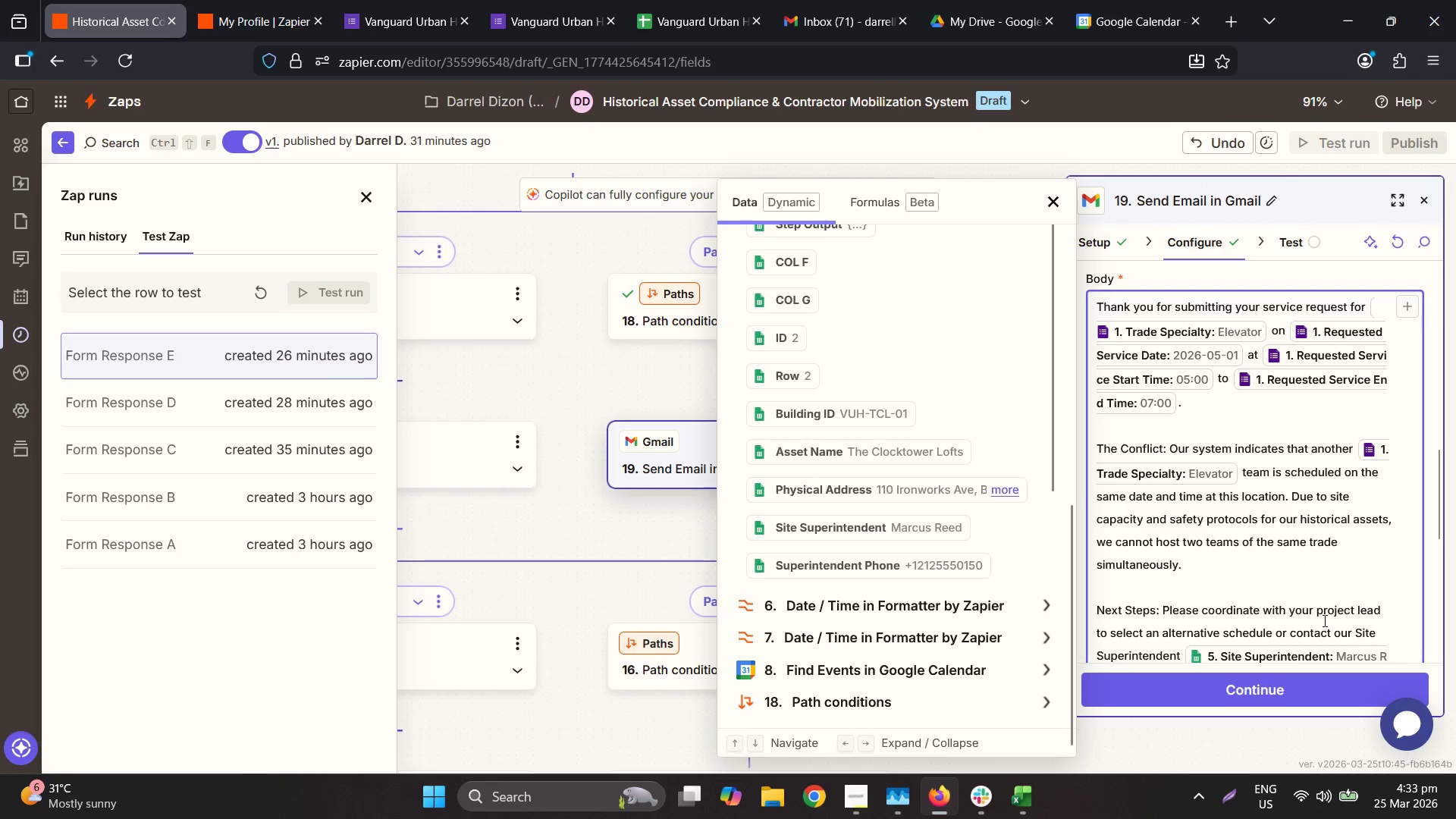 
left_click([1402, 653])
 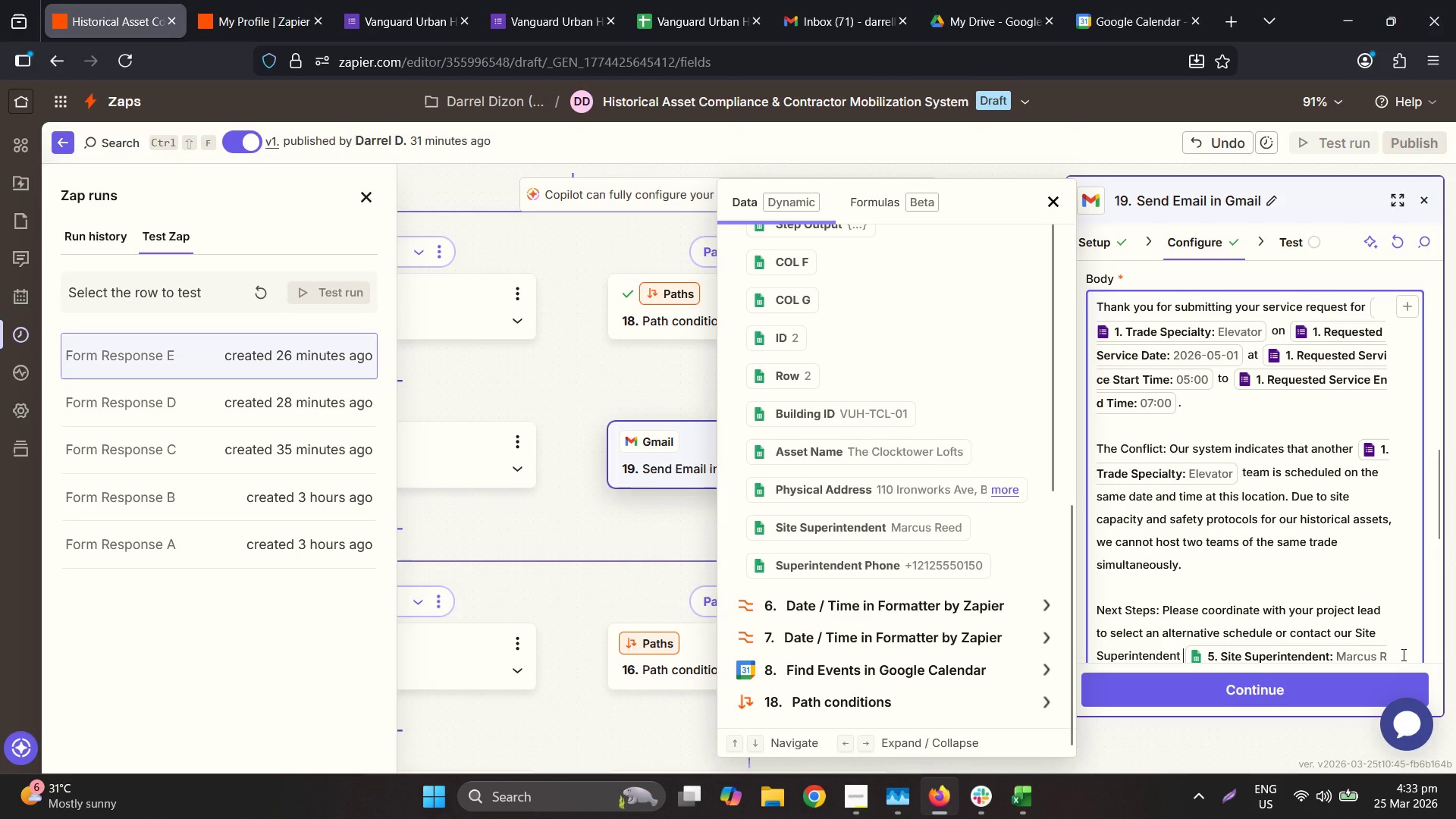 
double_click([1402, 654])
 